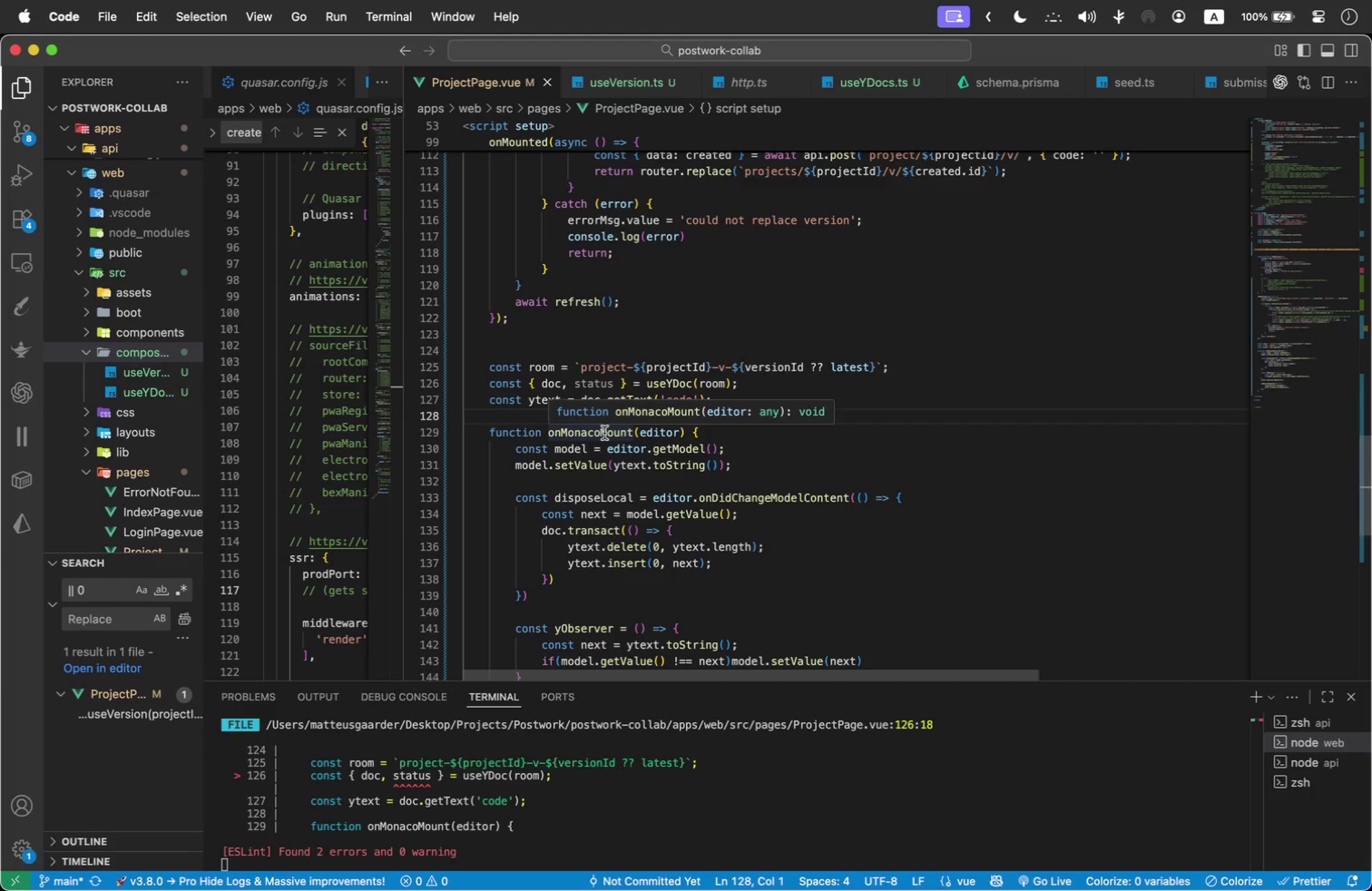 
left_click([1003, 373])
 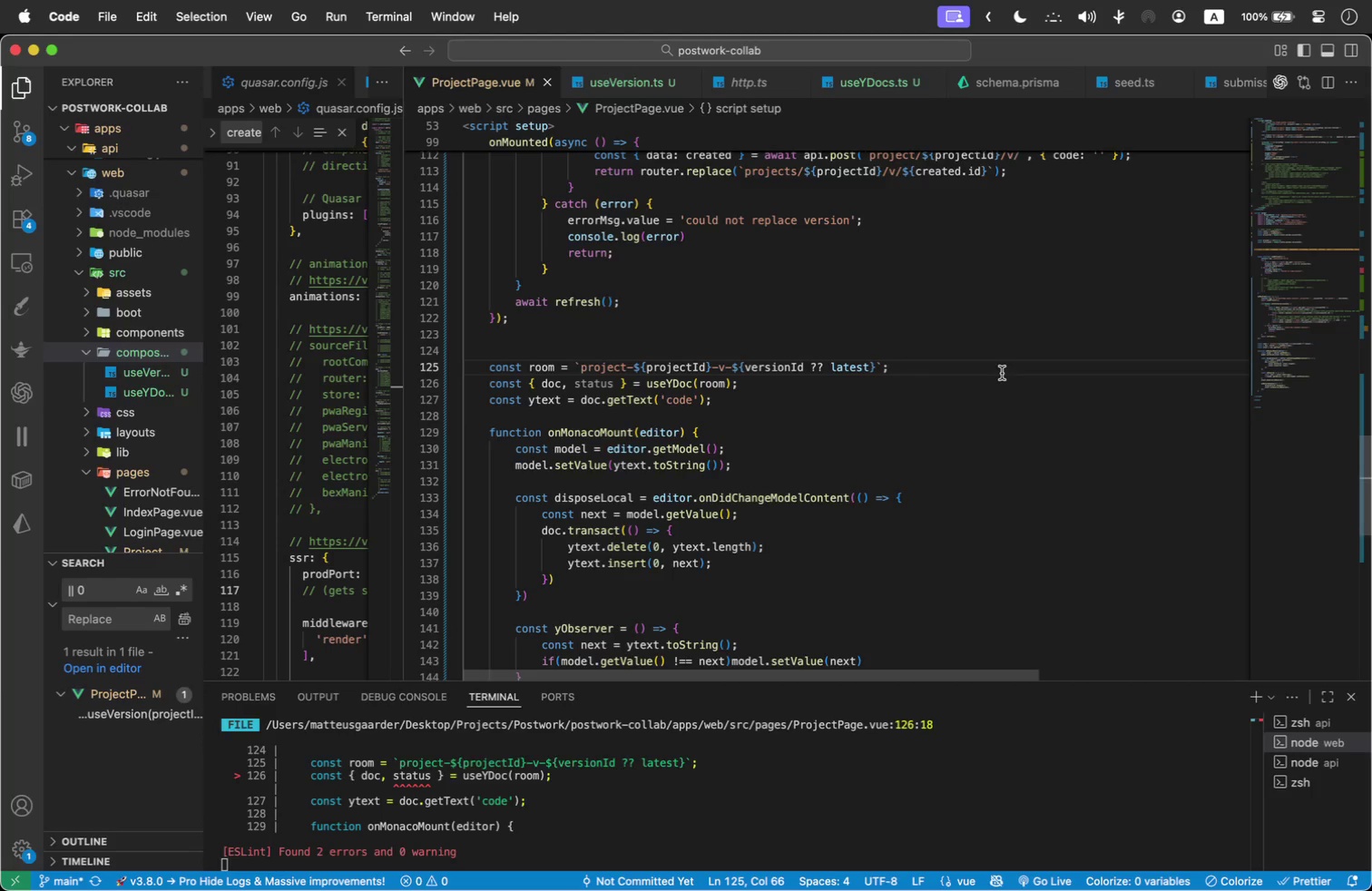 
scroll: coordinate [1002, 373], scroll_direction: down, amount: 1.0
 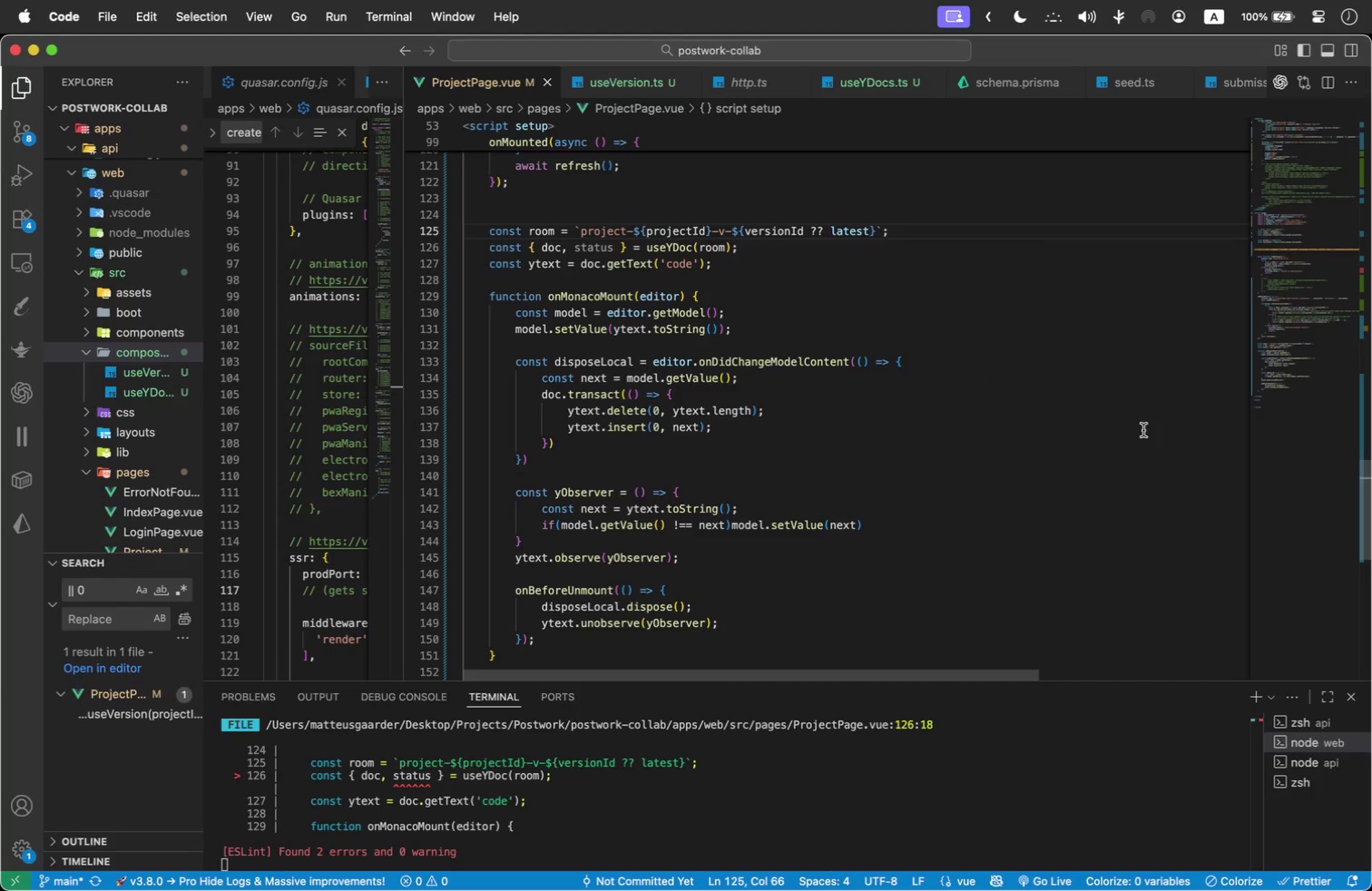 
wait(5.18)
 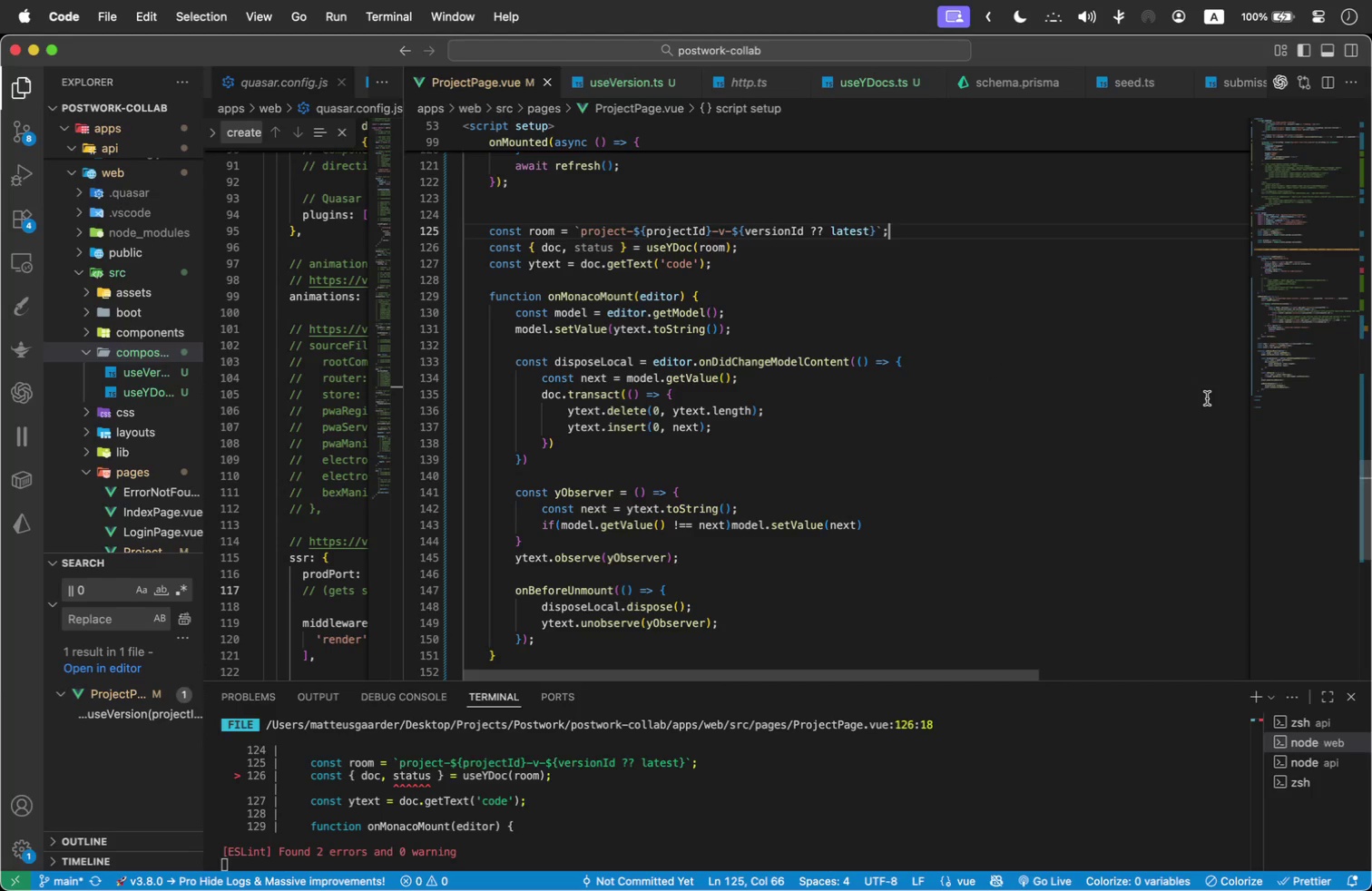 
scroll: coordinate [1075, 427], scroll_direction: up, amount: 1.0
 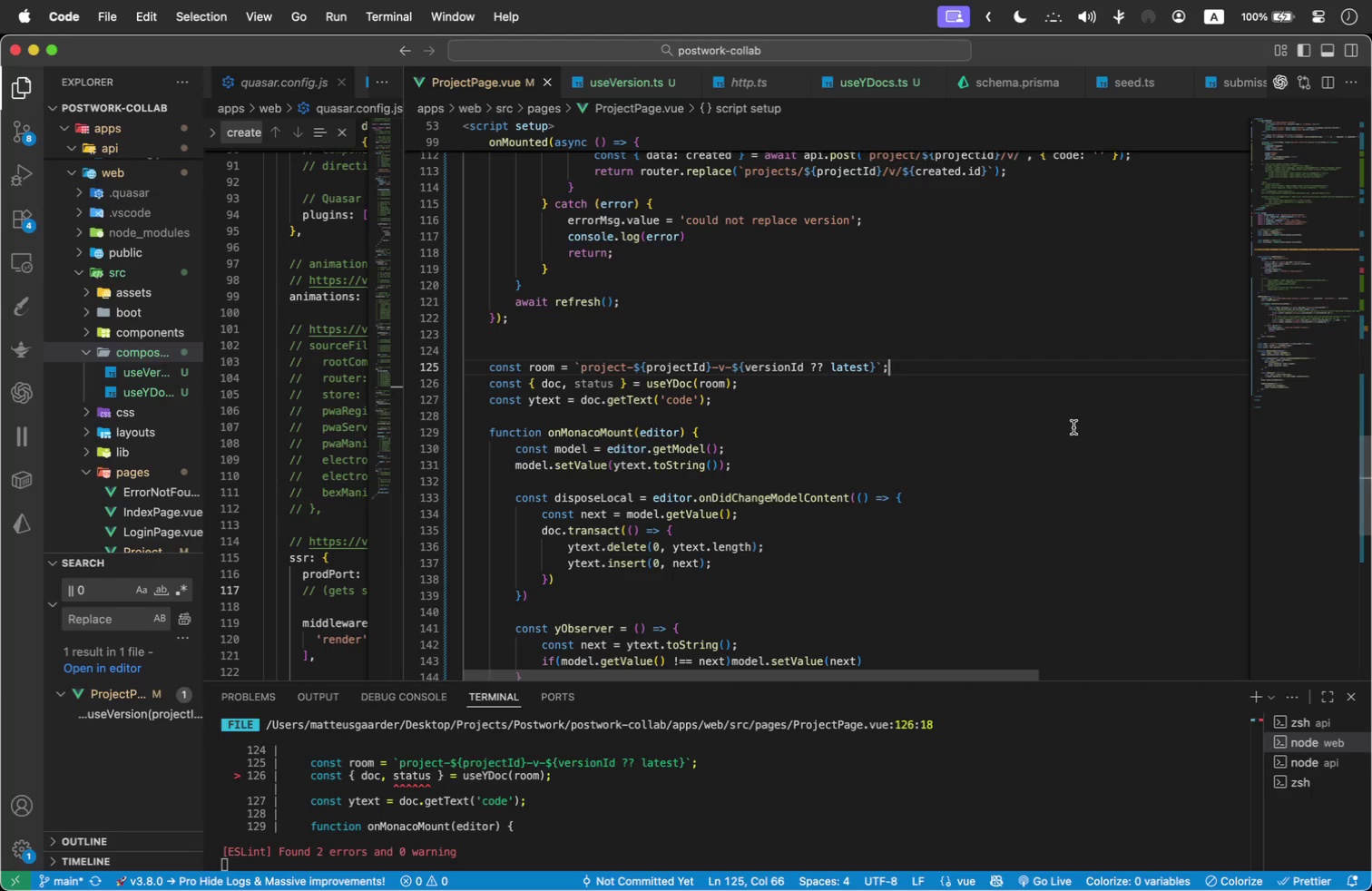 
wait(27.13)
 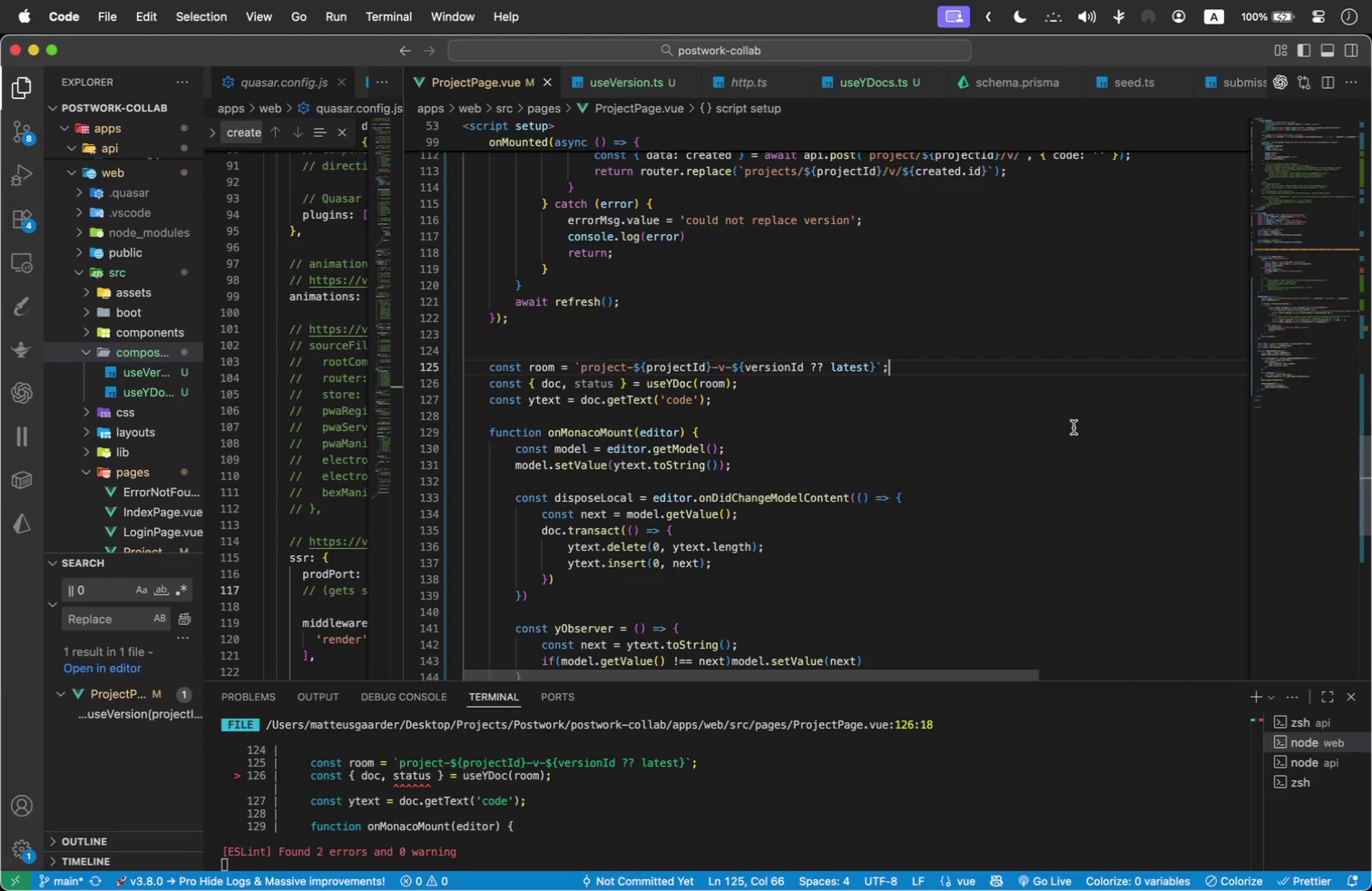 
scroll: coordinate [970, 445], scroll_direction: up, amount: 11.0
 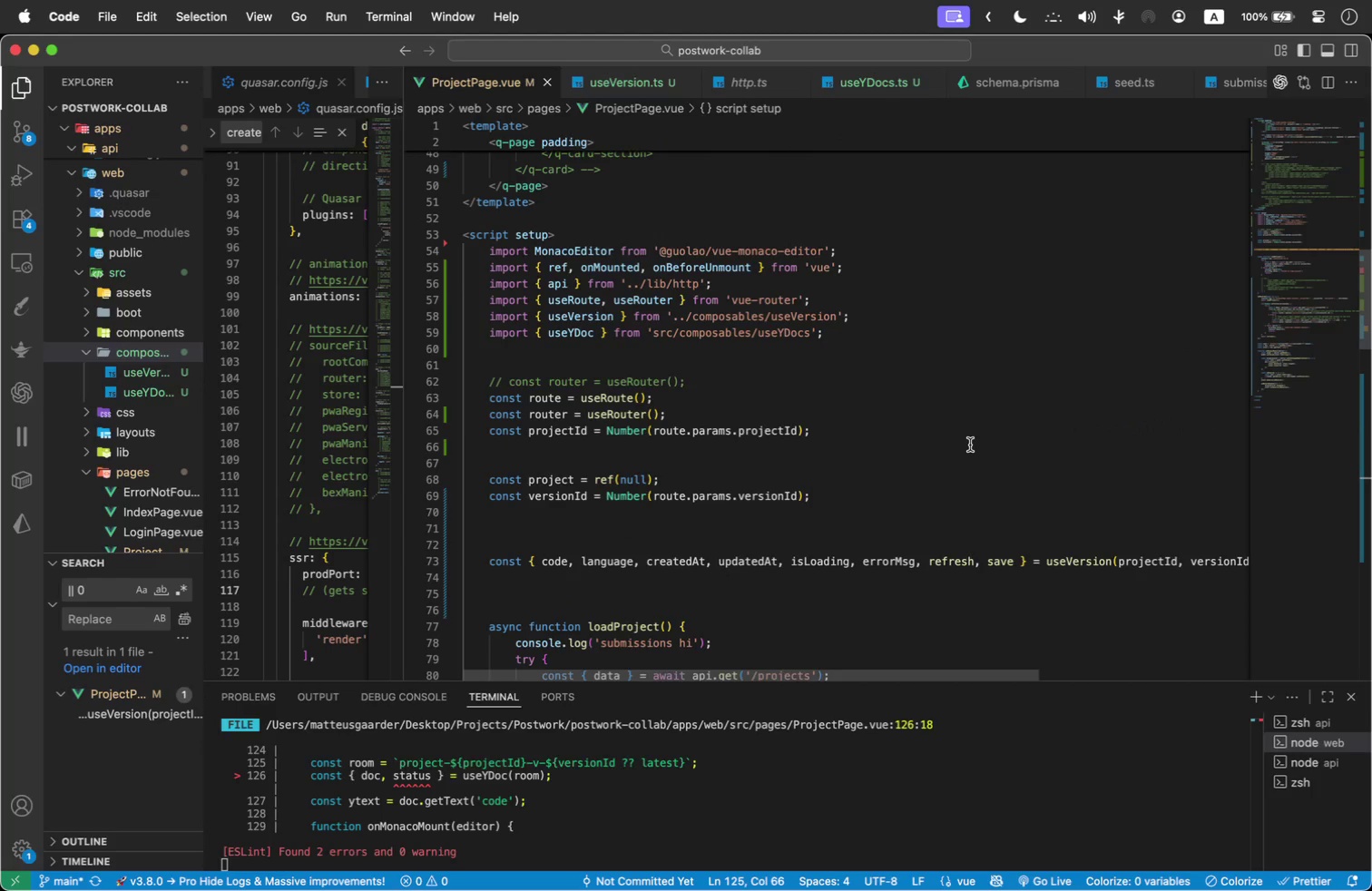 
scroll: coordinate [970, 445], scroll_direction: down, amount: 8.0
 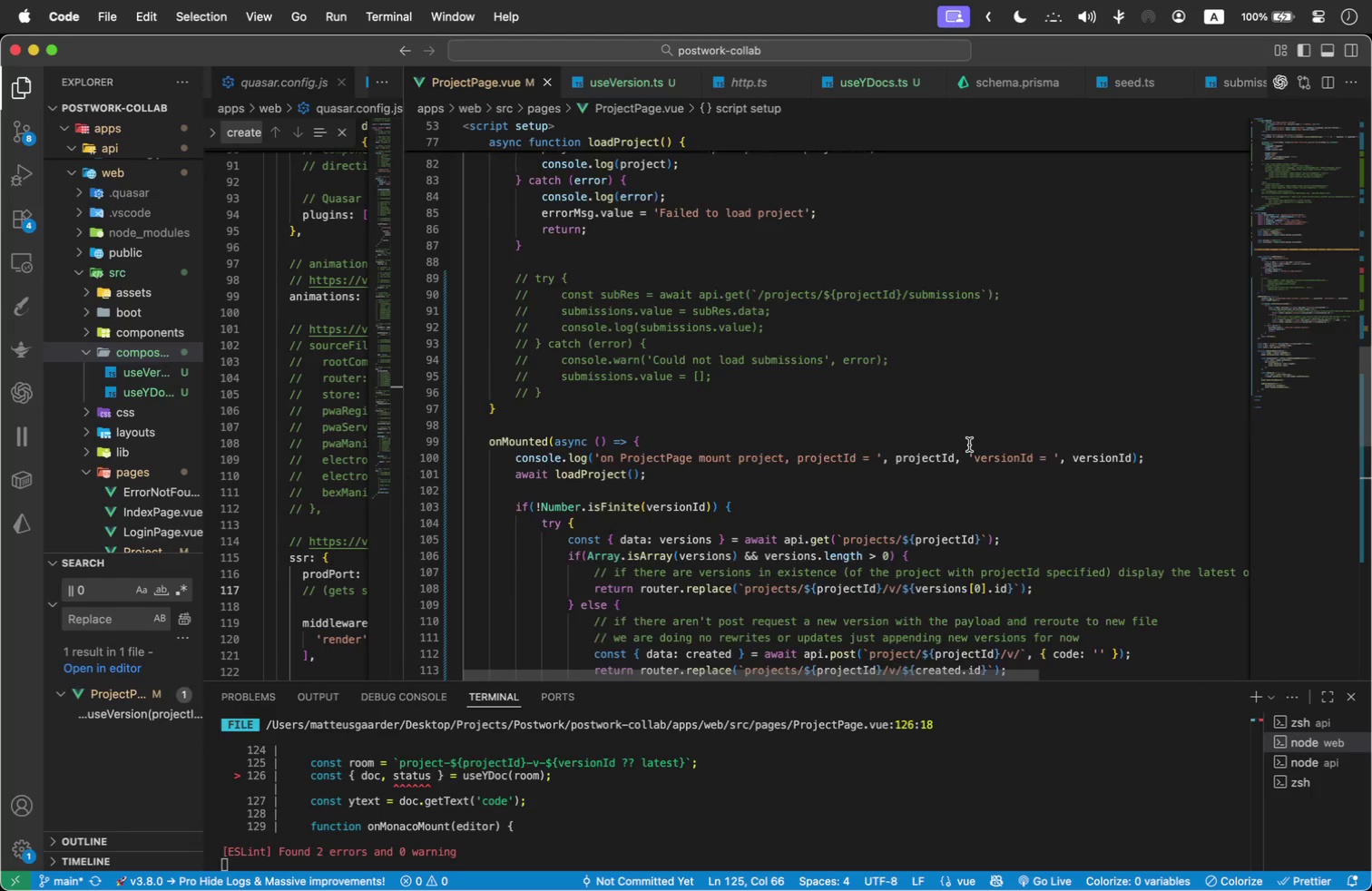 
scroll: coordinate [630, 441], scroll_direction: up, amount: 25.0
 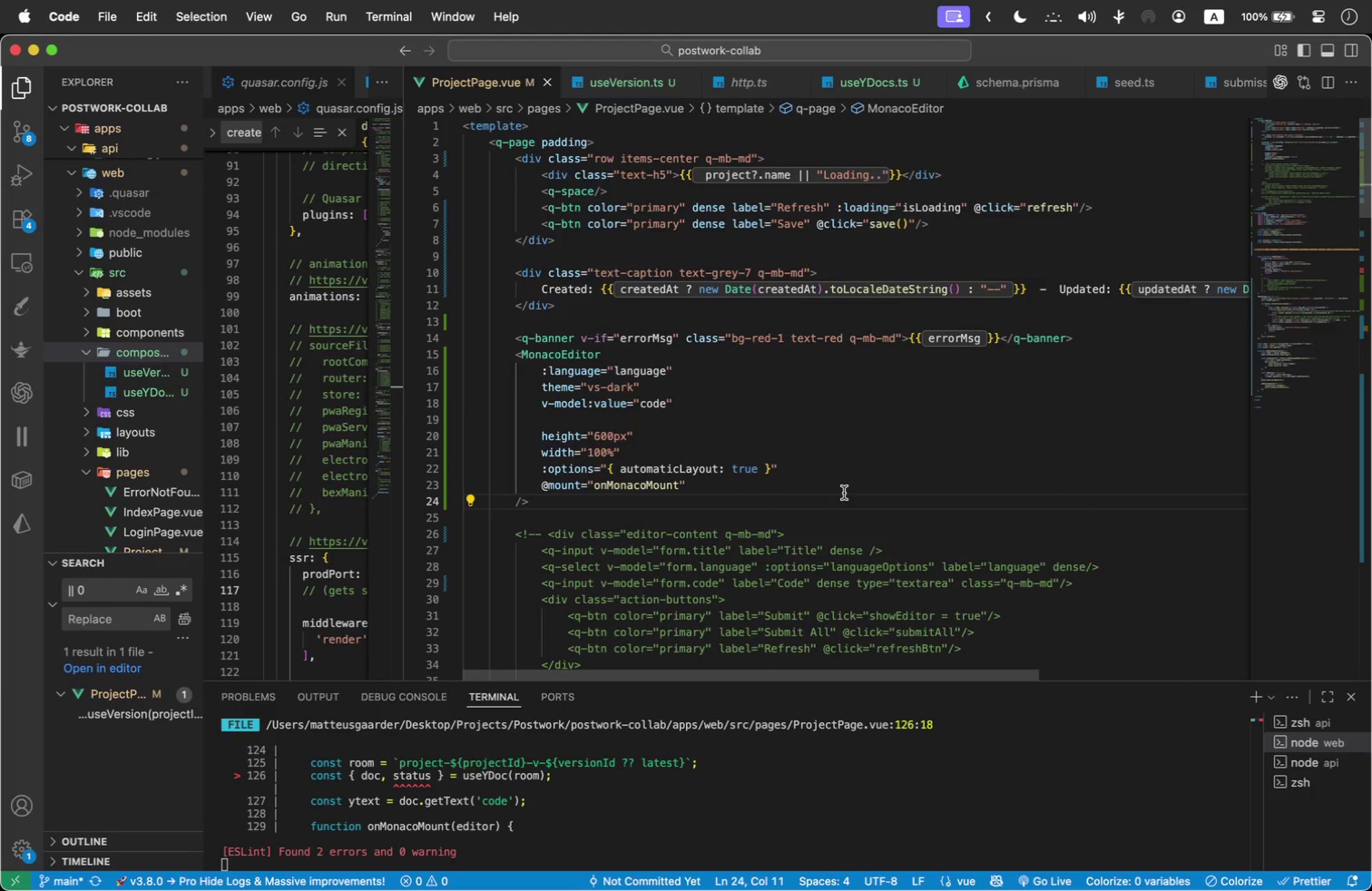 
key(Enter)
 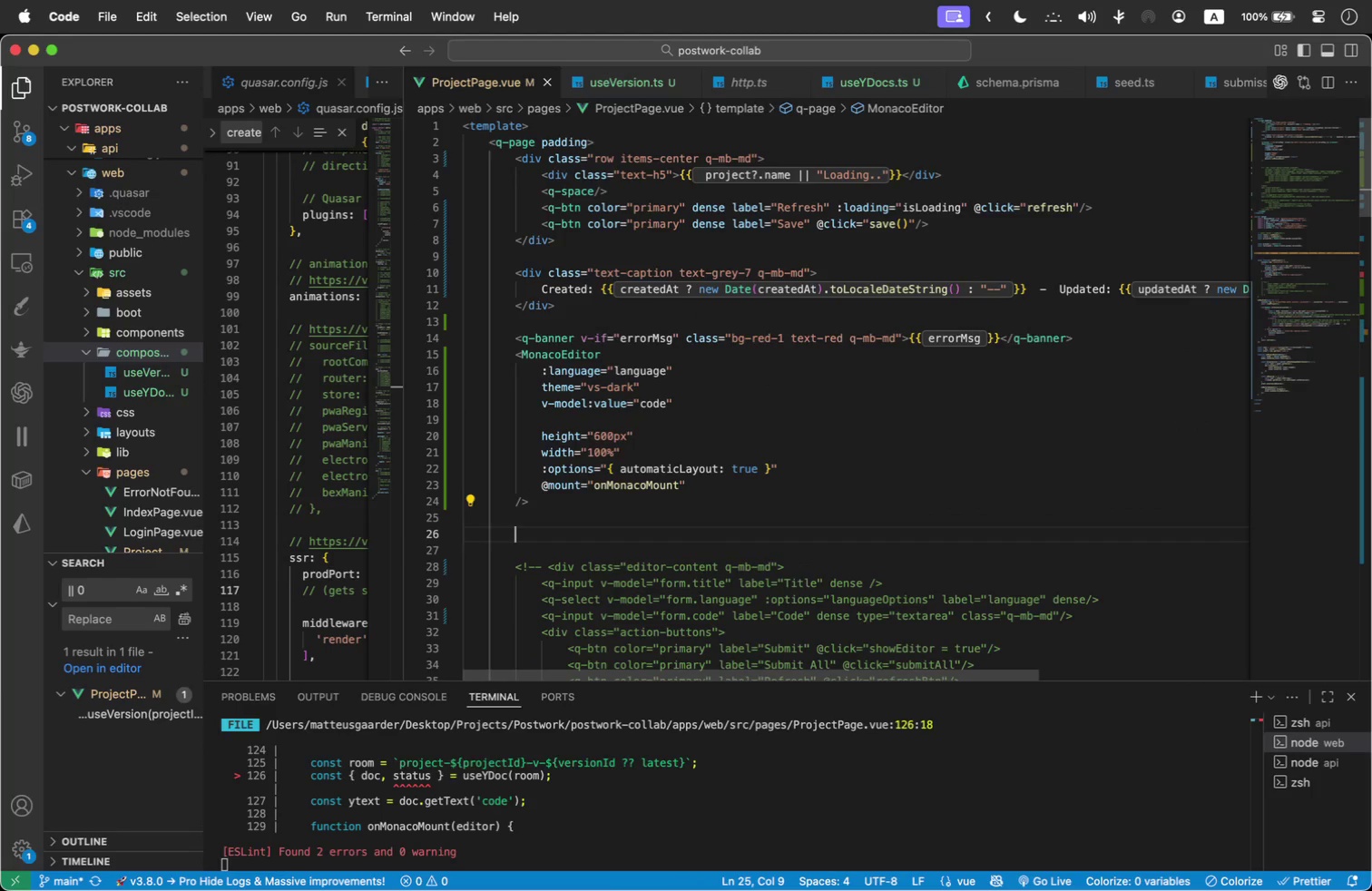 
key(Enter)
 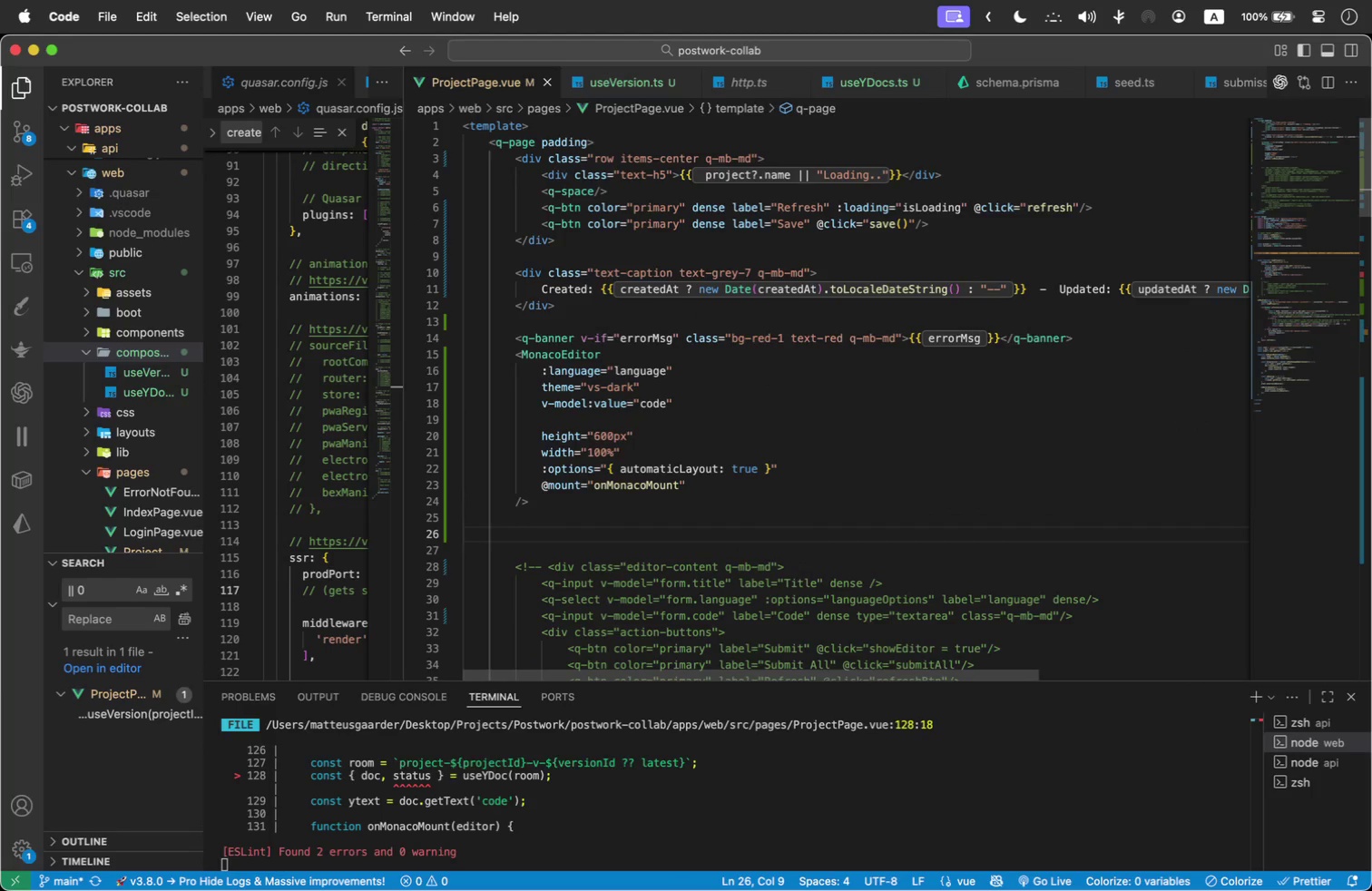 
type(.text-caption)
 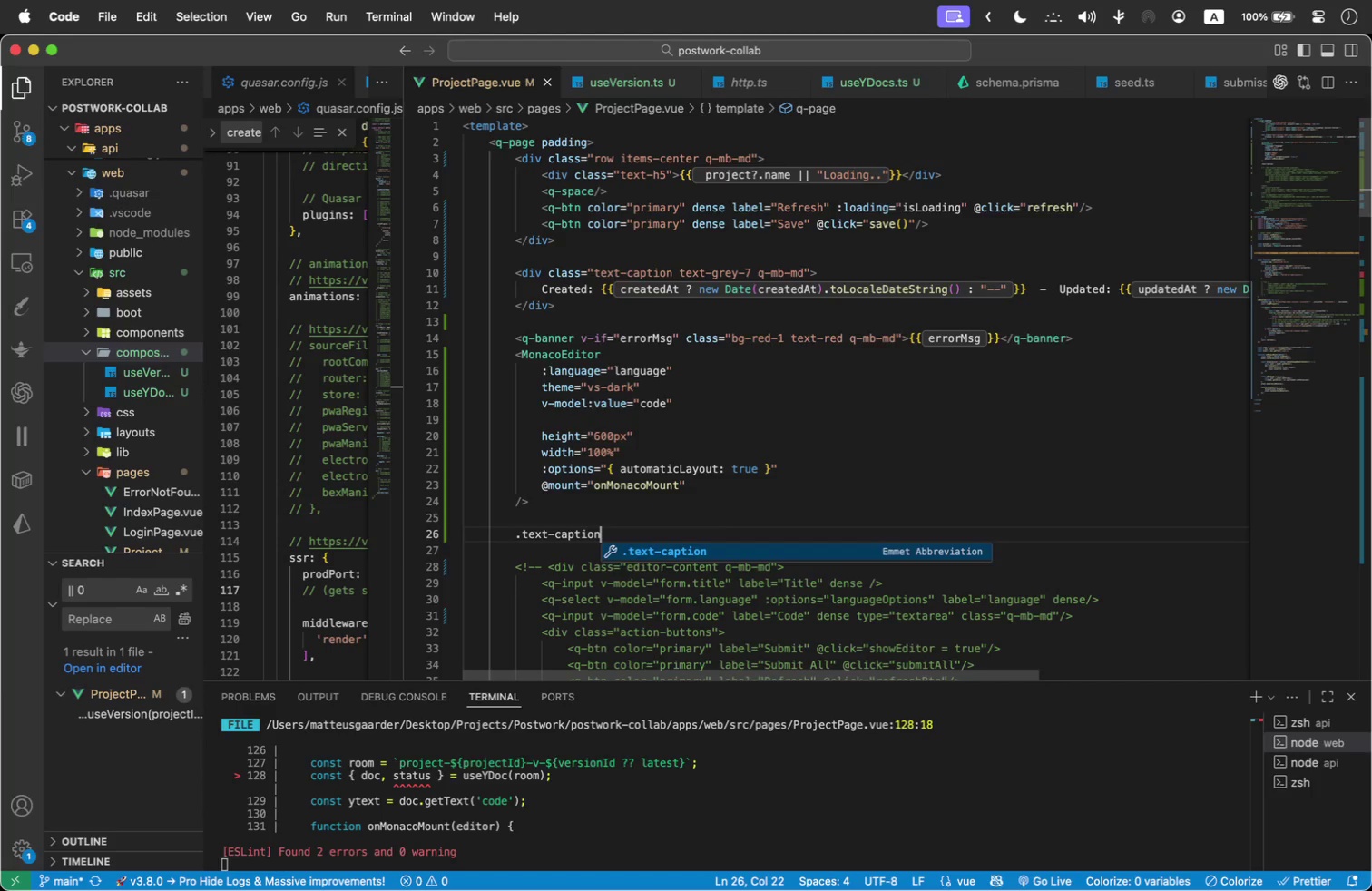 
key(Enter)
 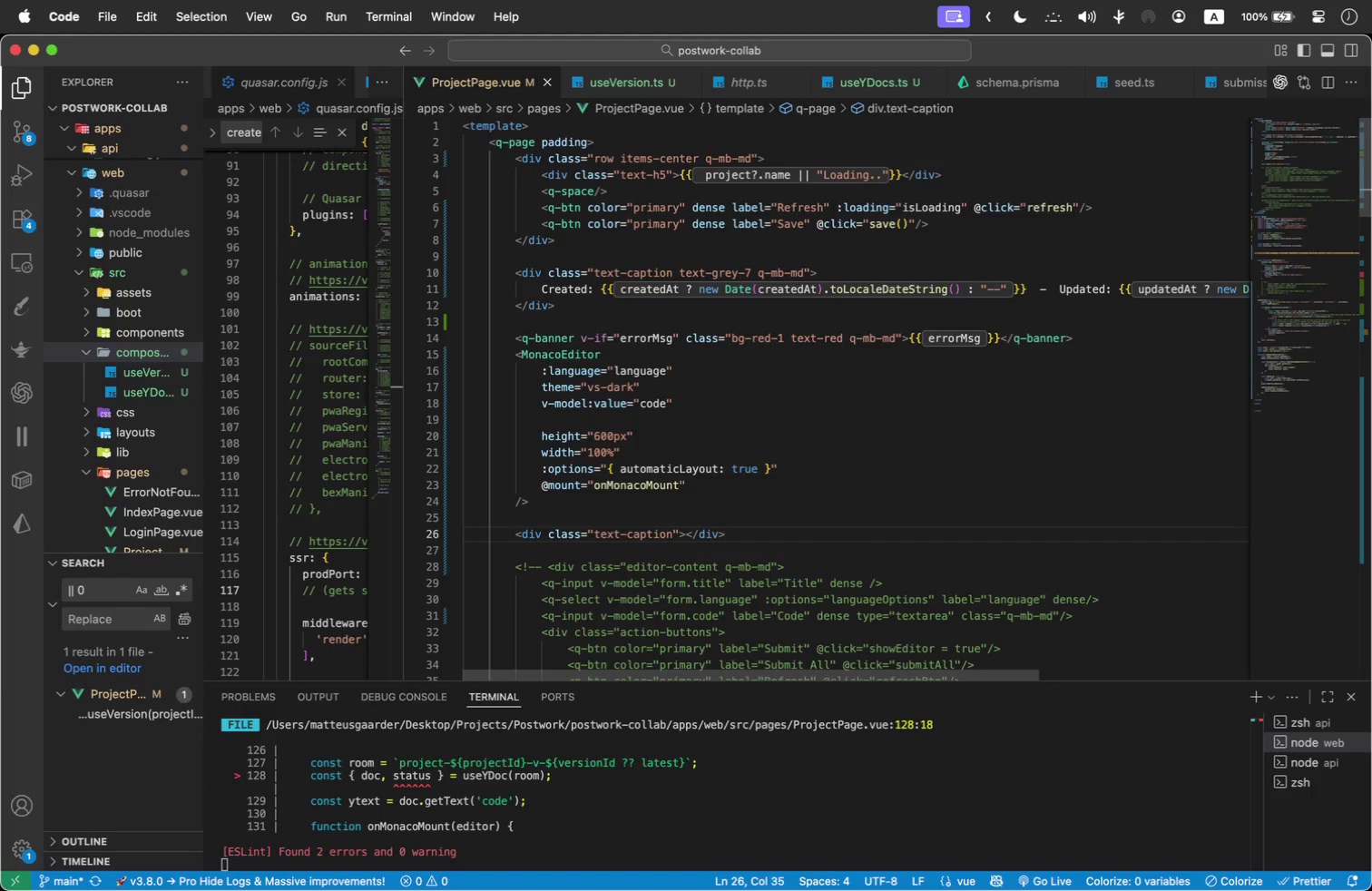 
key(ArrowLeft)
 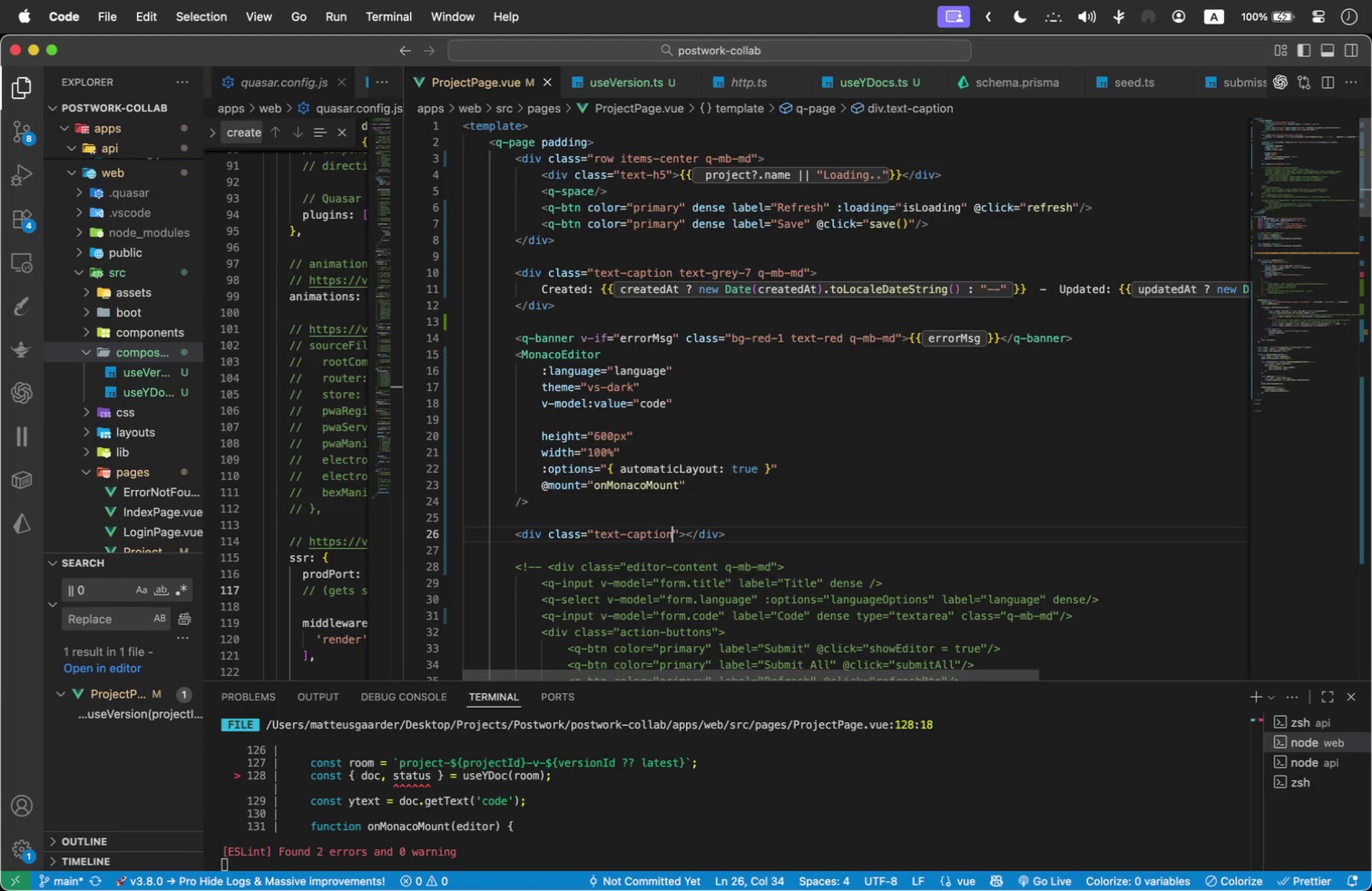 
key(ArrowLeft)
 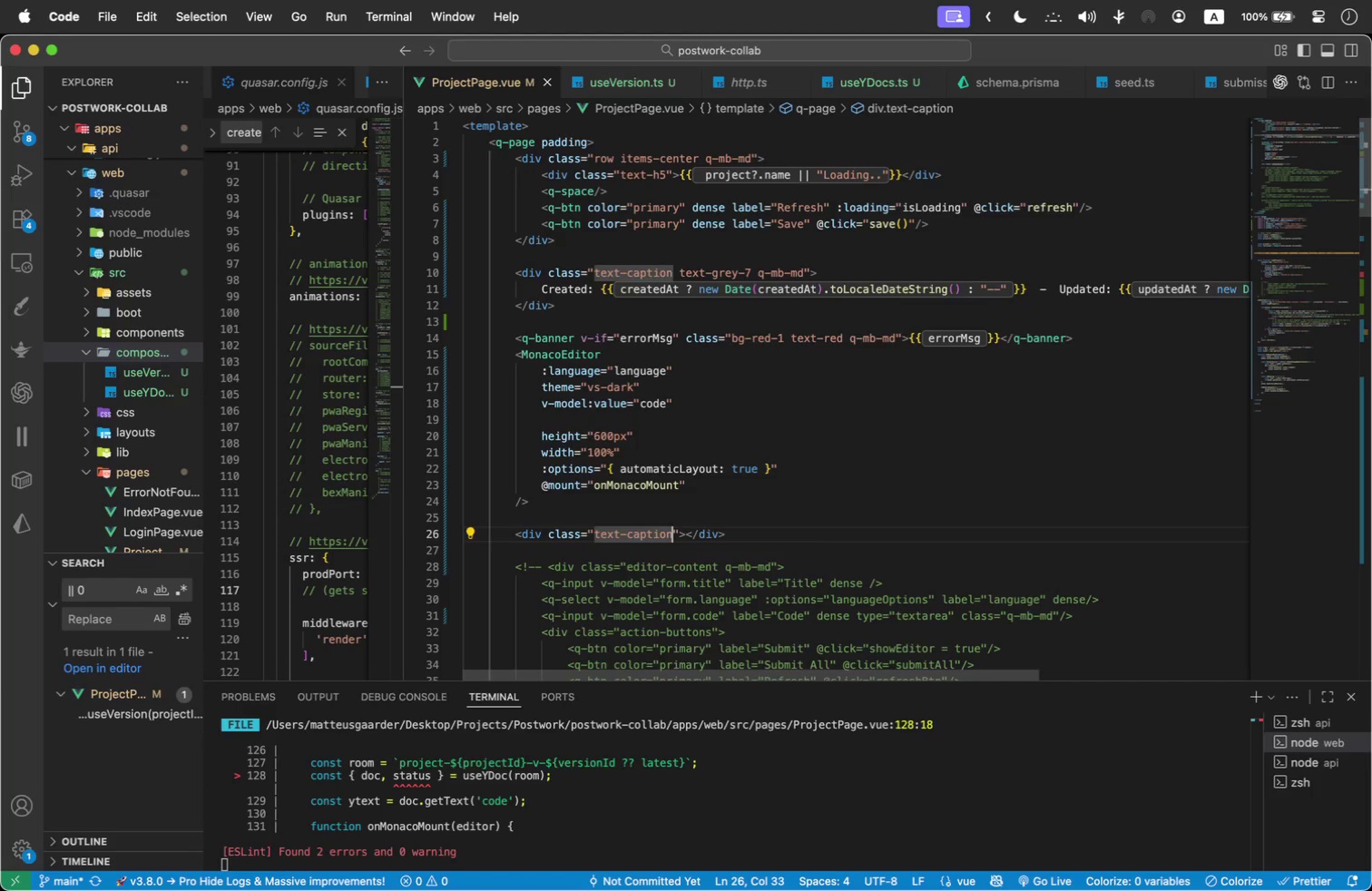 
type( text-grey-7 )
 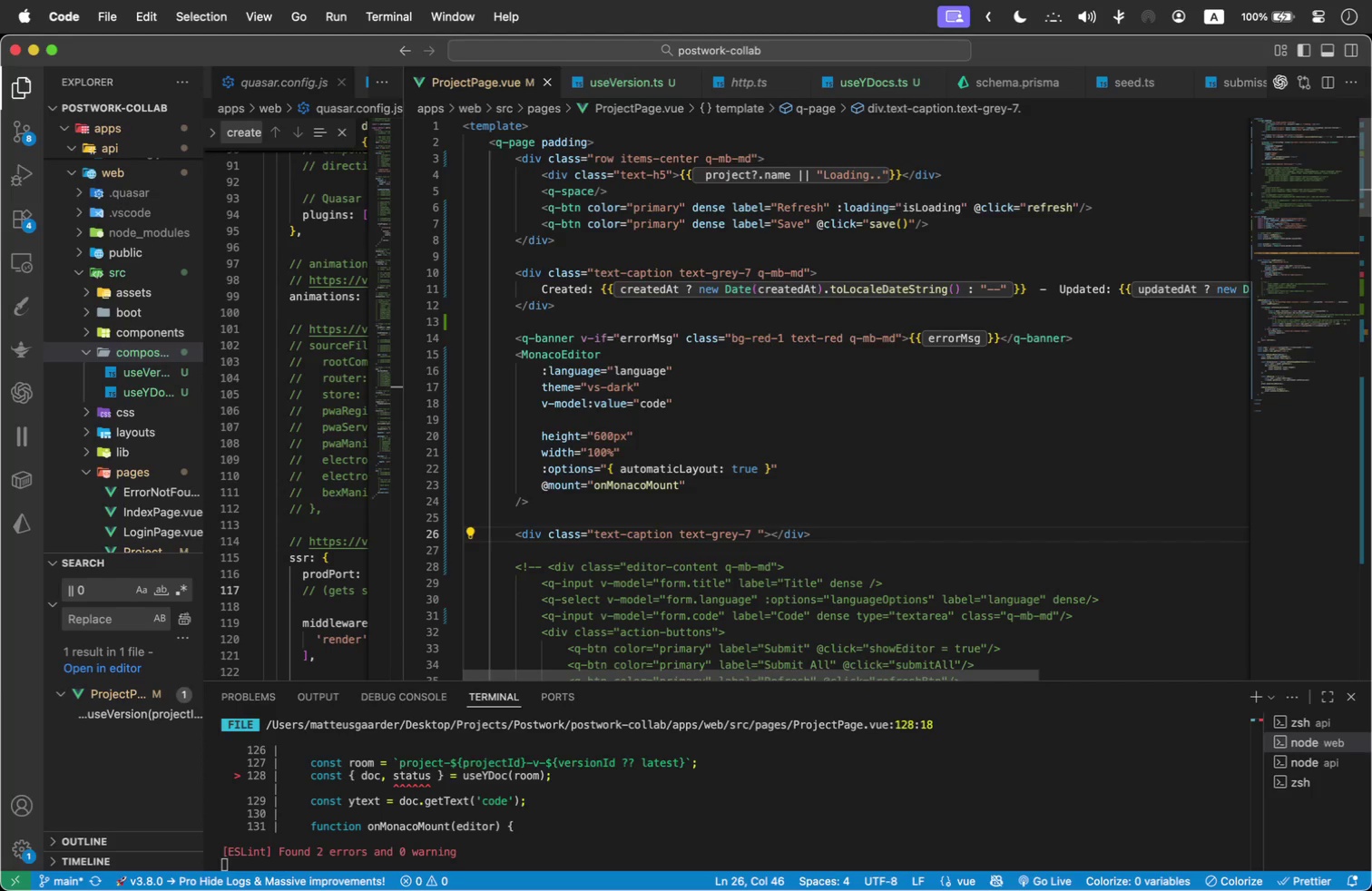 
type(g-mt-md)
 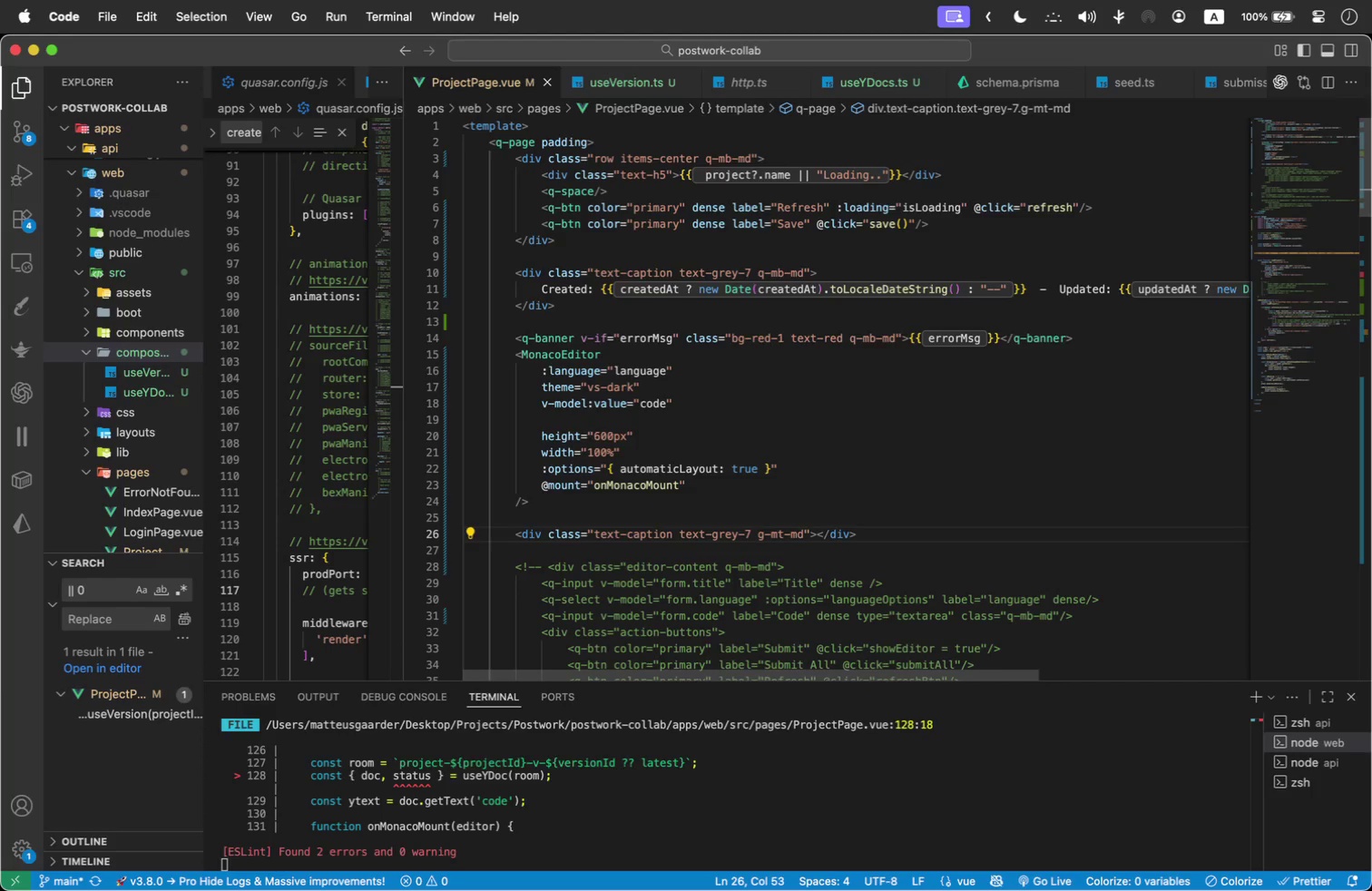 
key(ArrowRight)
 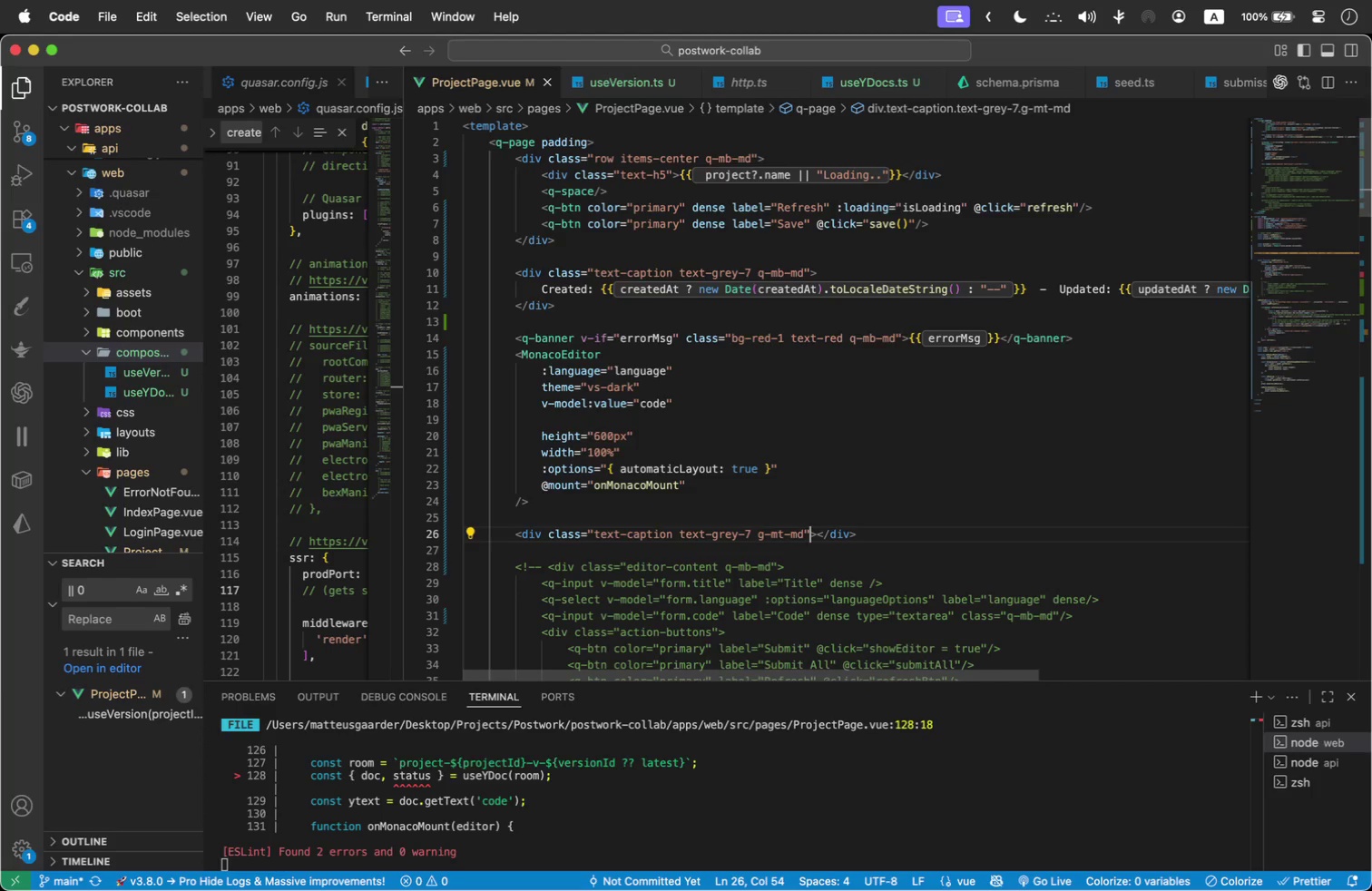 
key(ArrowRight)
 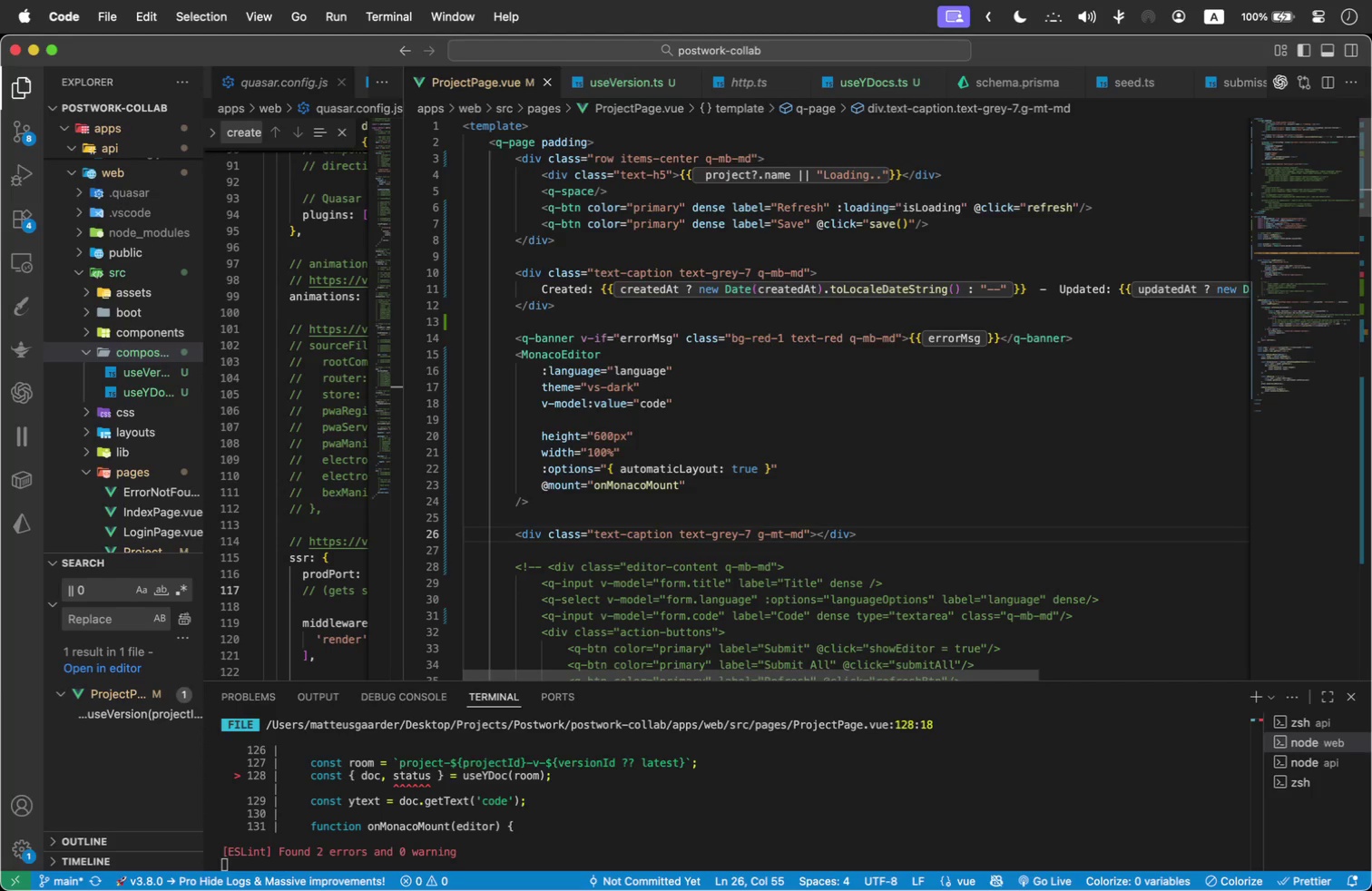 
key(Enter)
 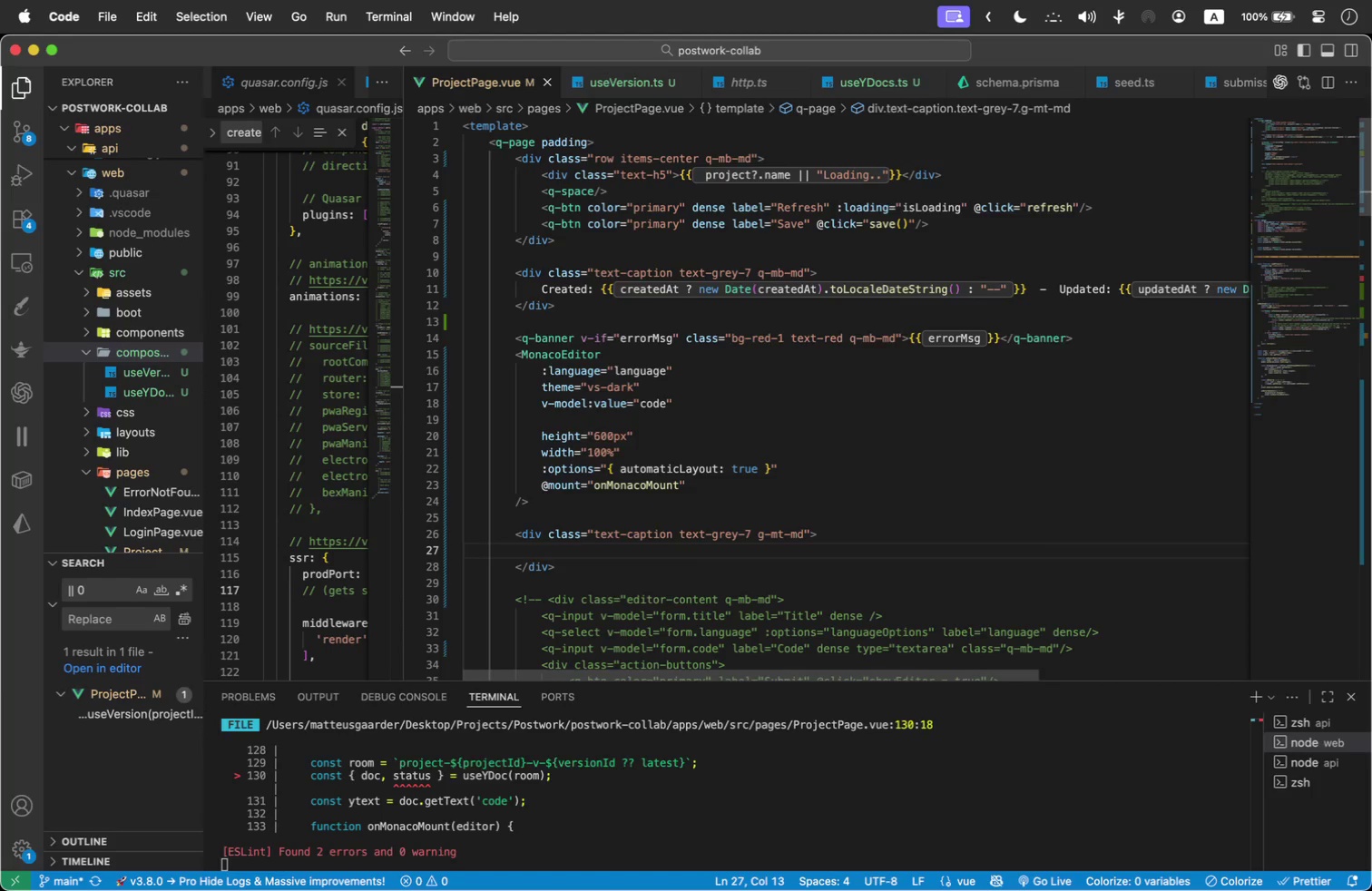 
type(Websocket: {{status)
 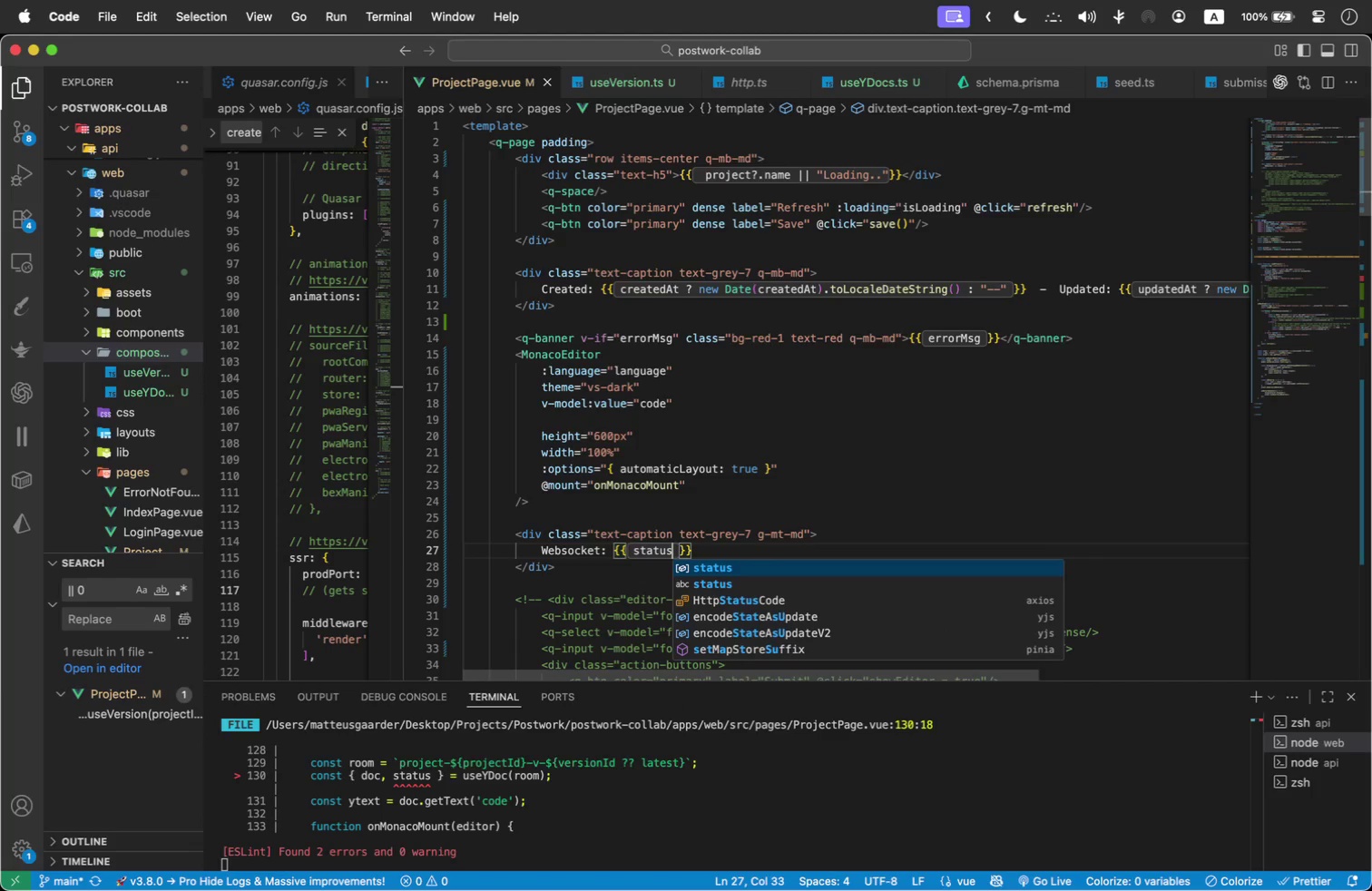 
key(ArrowRight)
 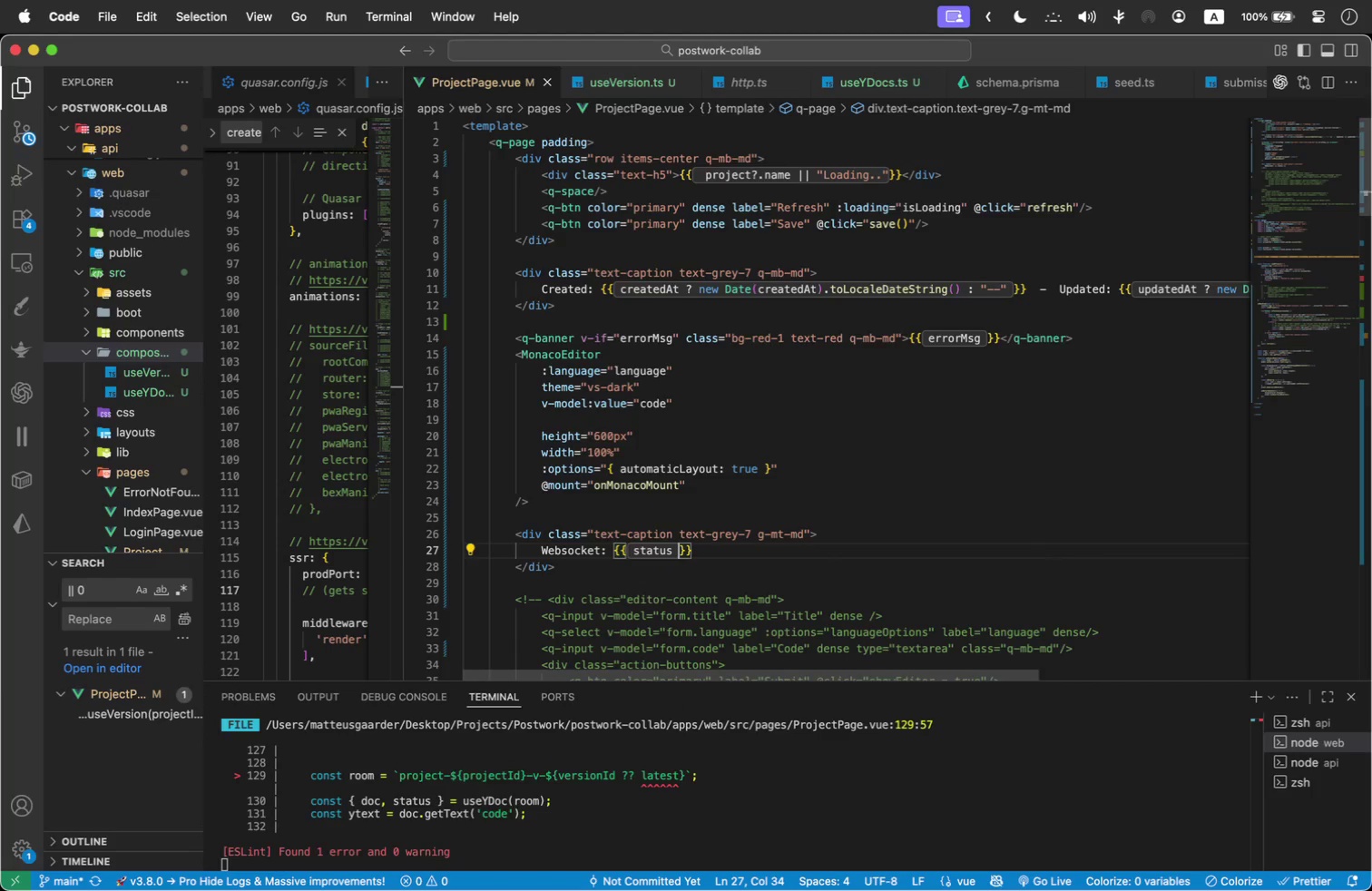 
key(ArrowRight)
 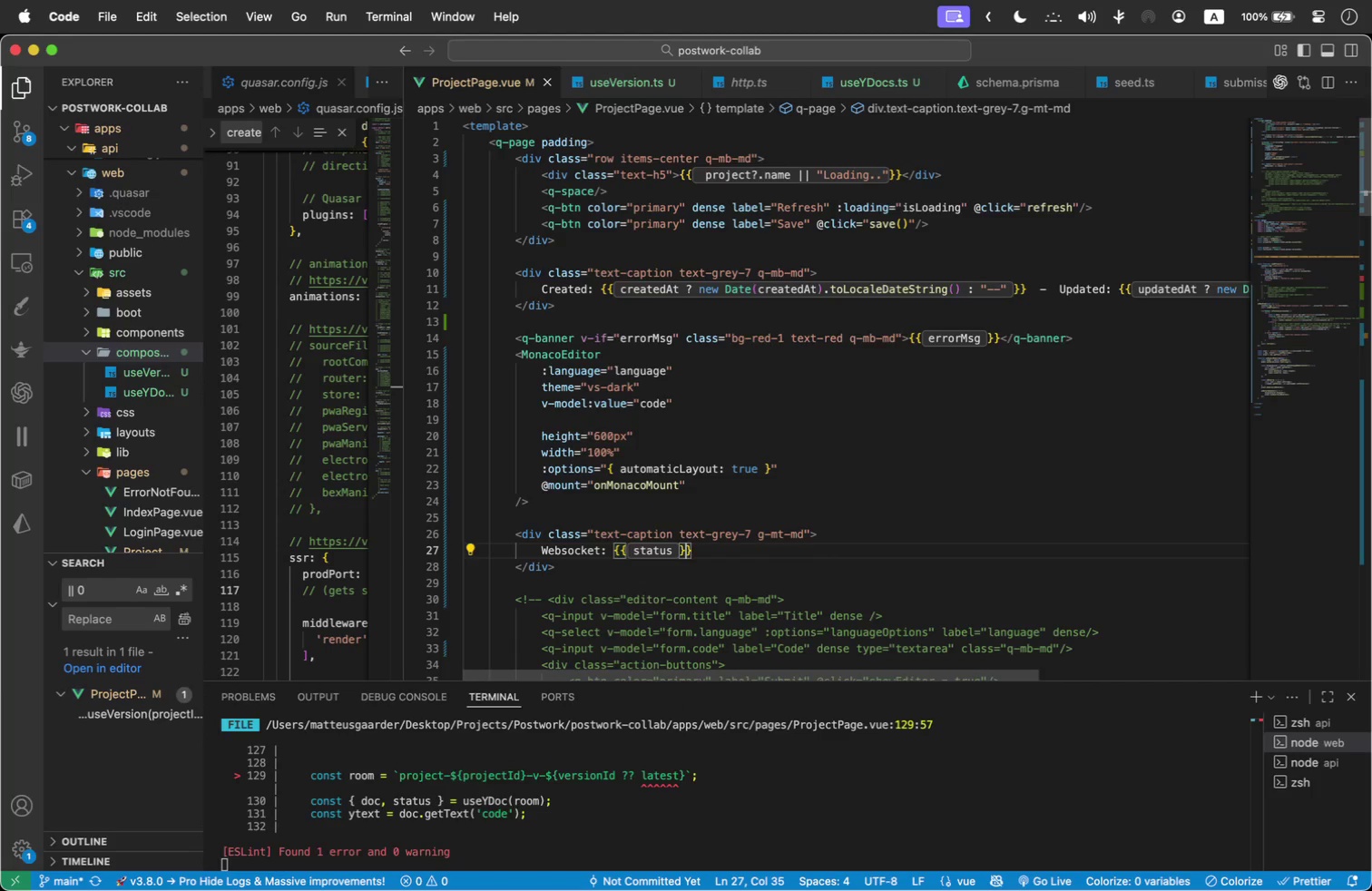 
key(ArrowRight)
 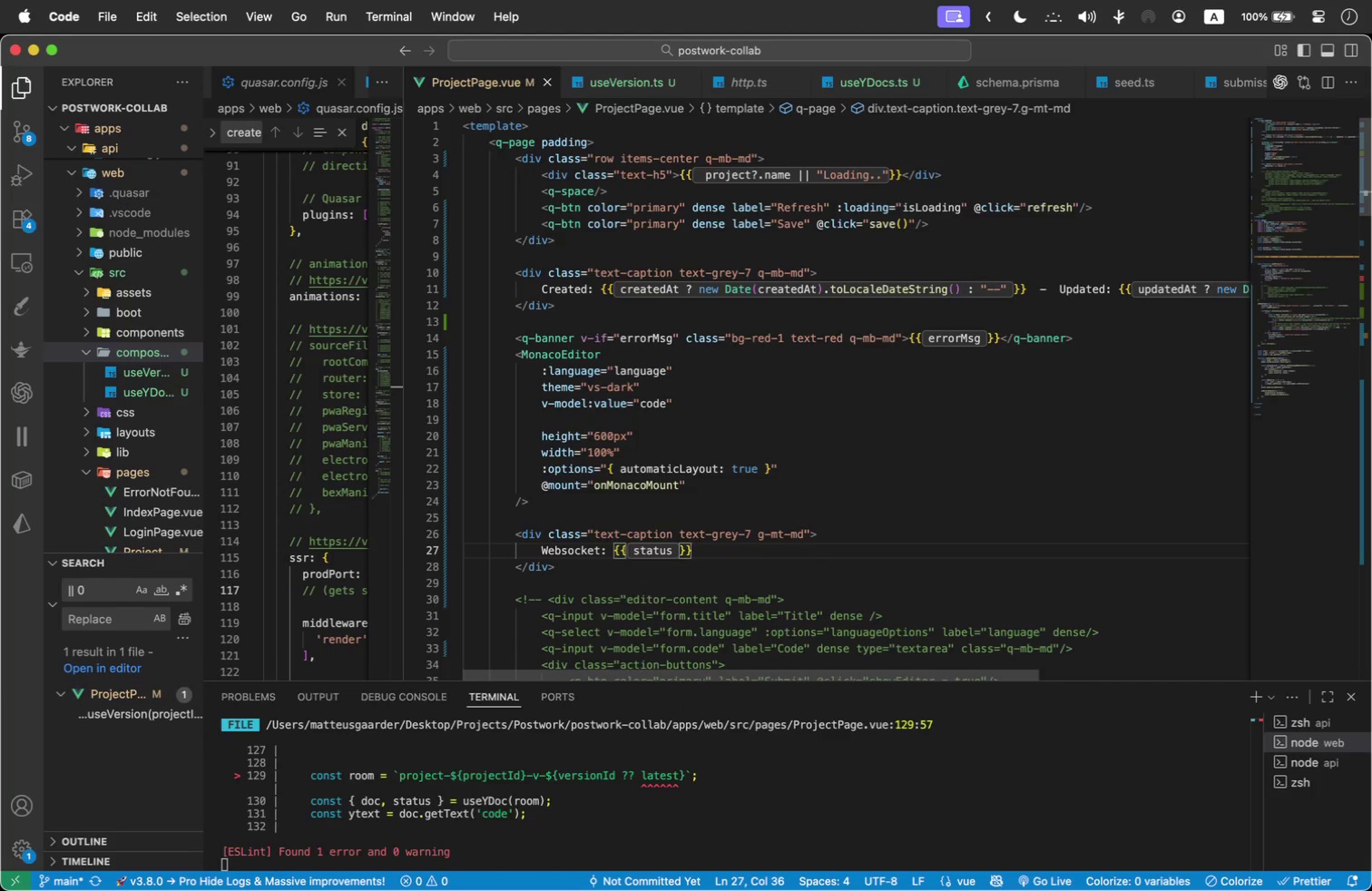 
type(  --  Room: {{`project-${pro)
 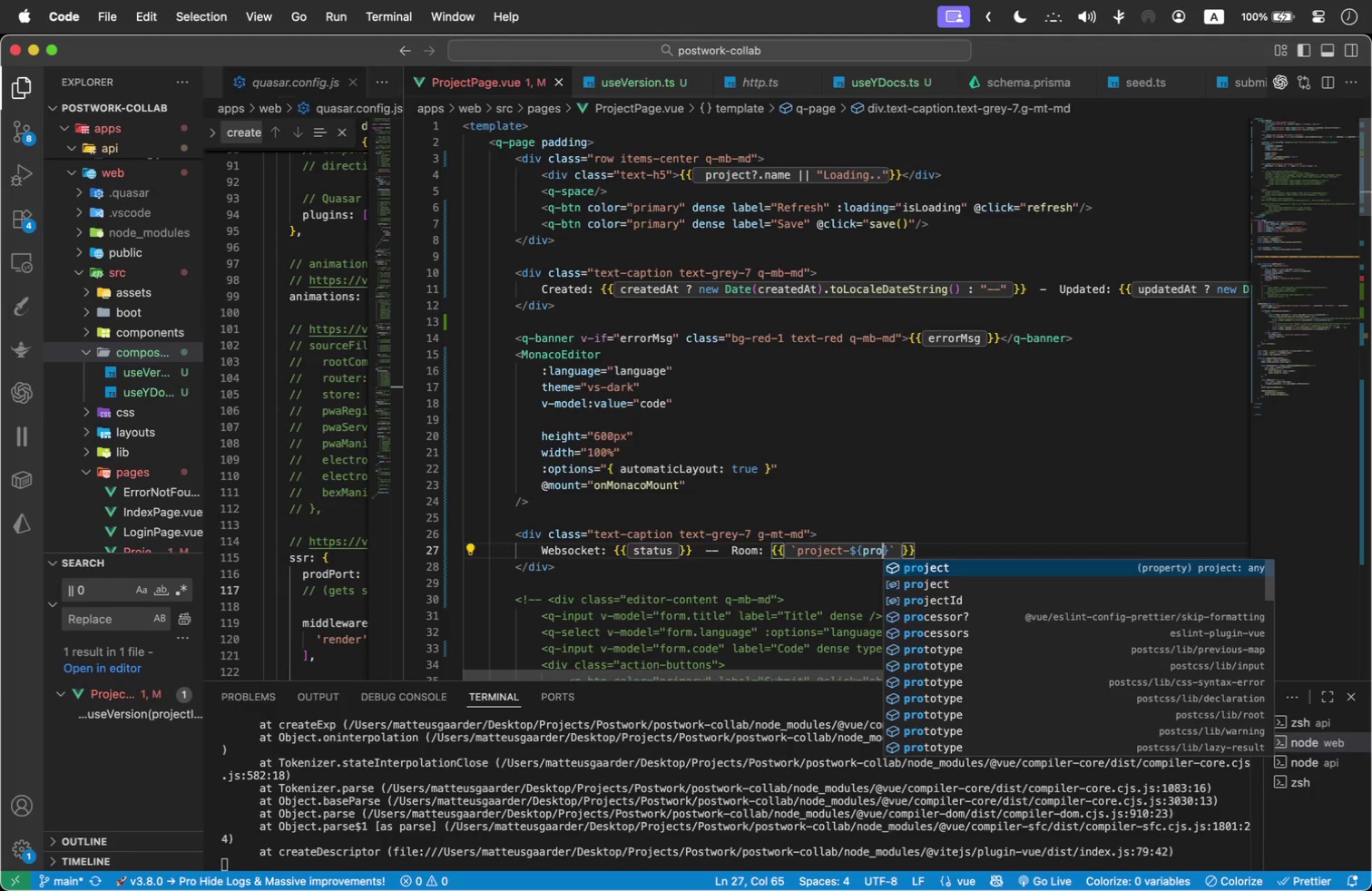 
key(ArrowDown)
 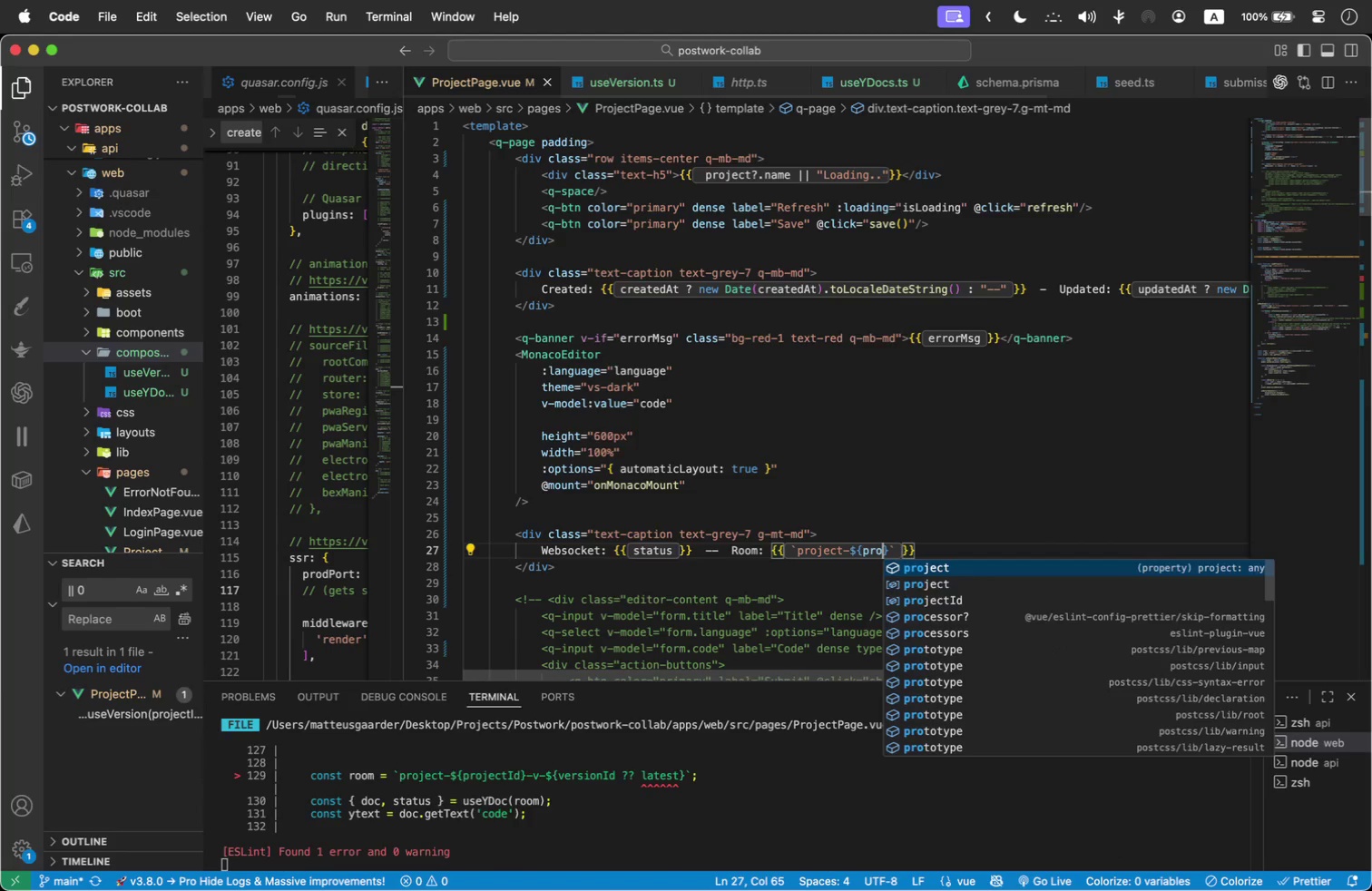 
key(ArrowDown)
 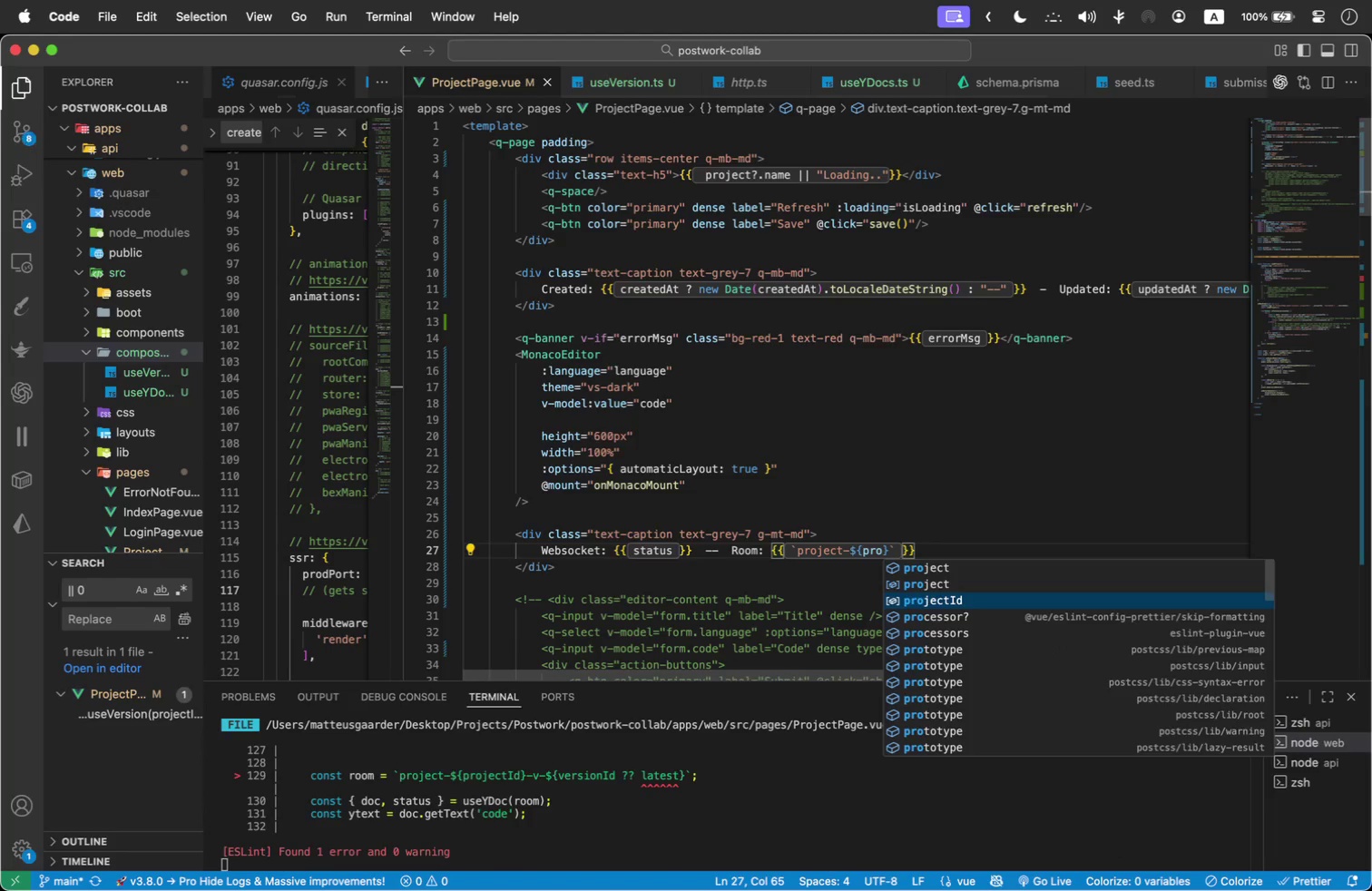 
key(Enter)
 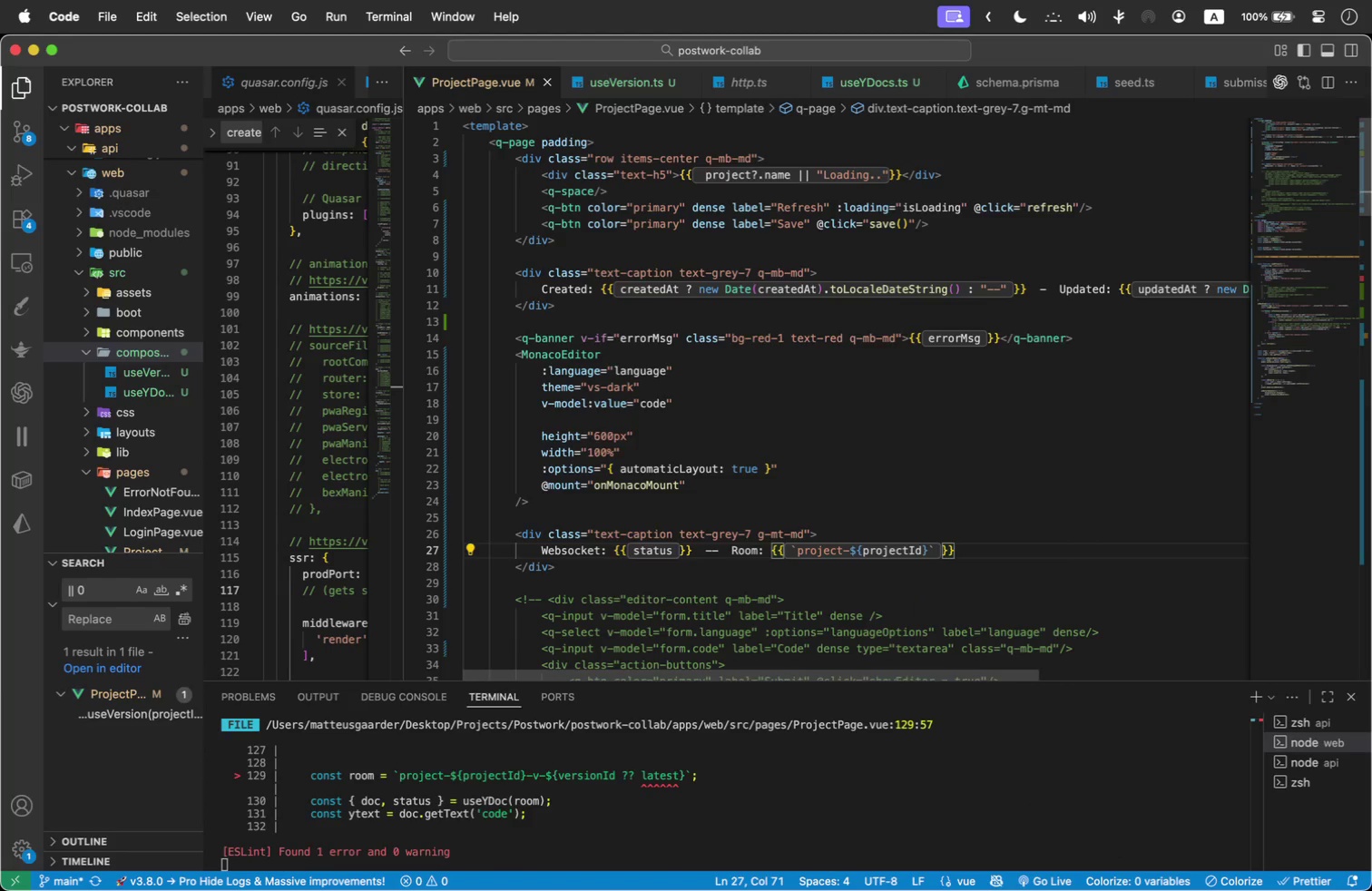 
key(ArrowRight)
 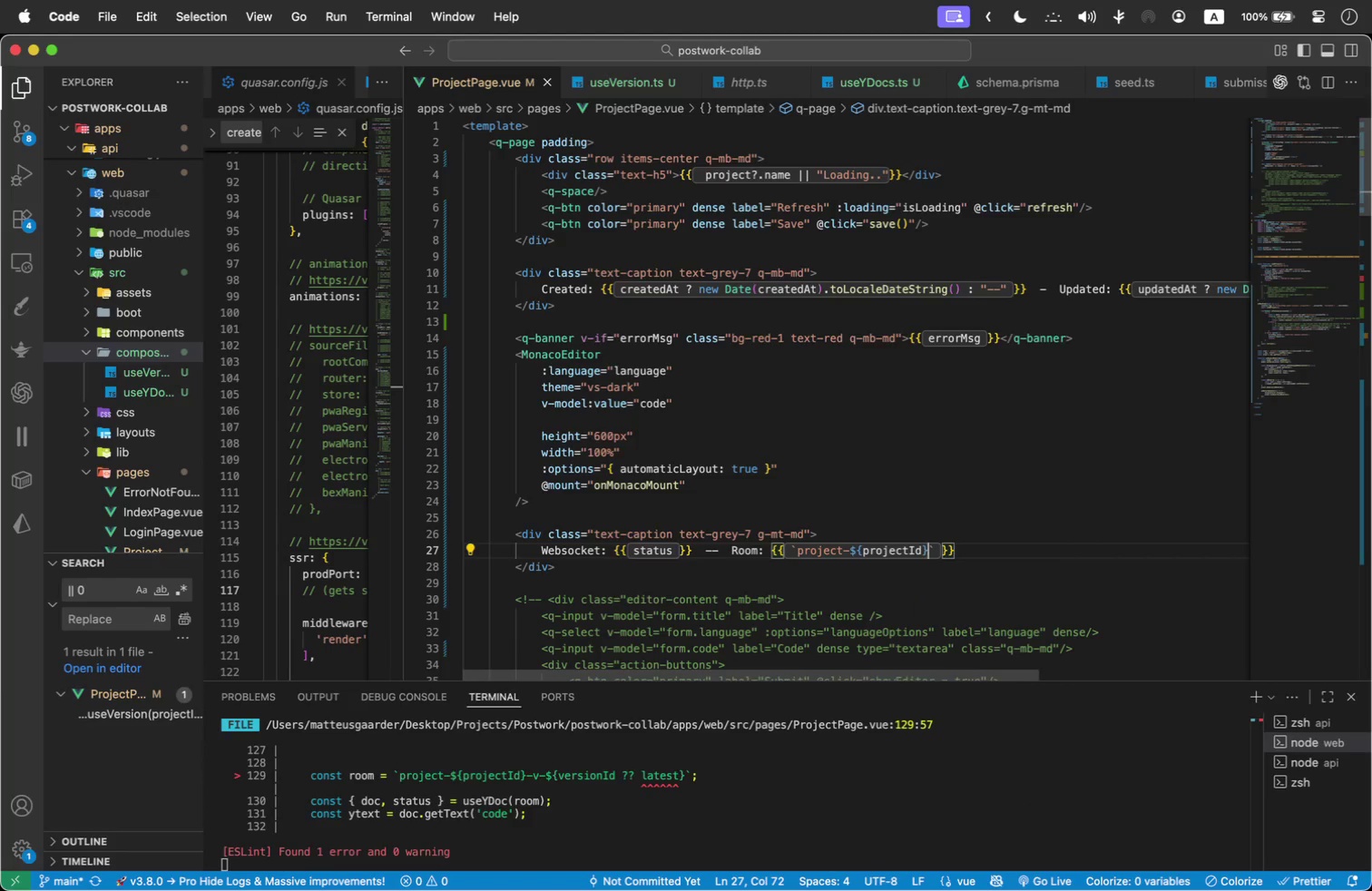 
type(-v-&)
key(Backspace)
type(${{version)
 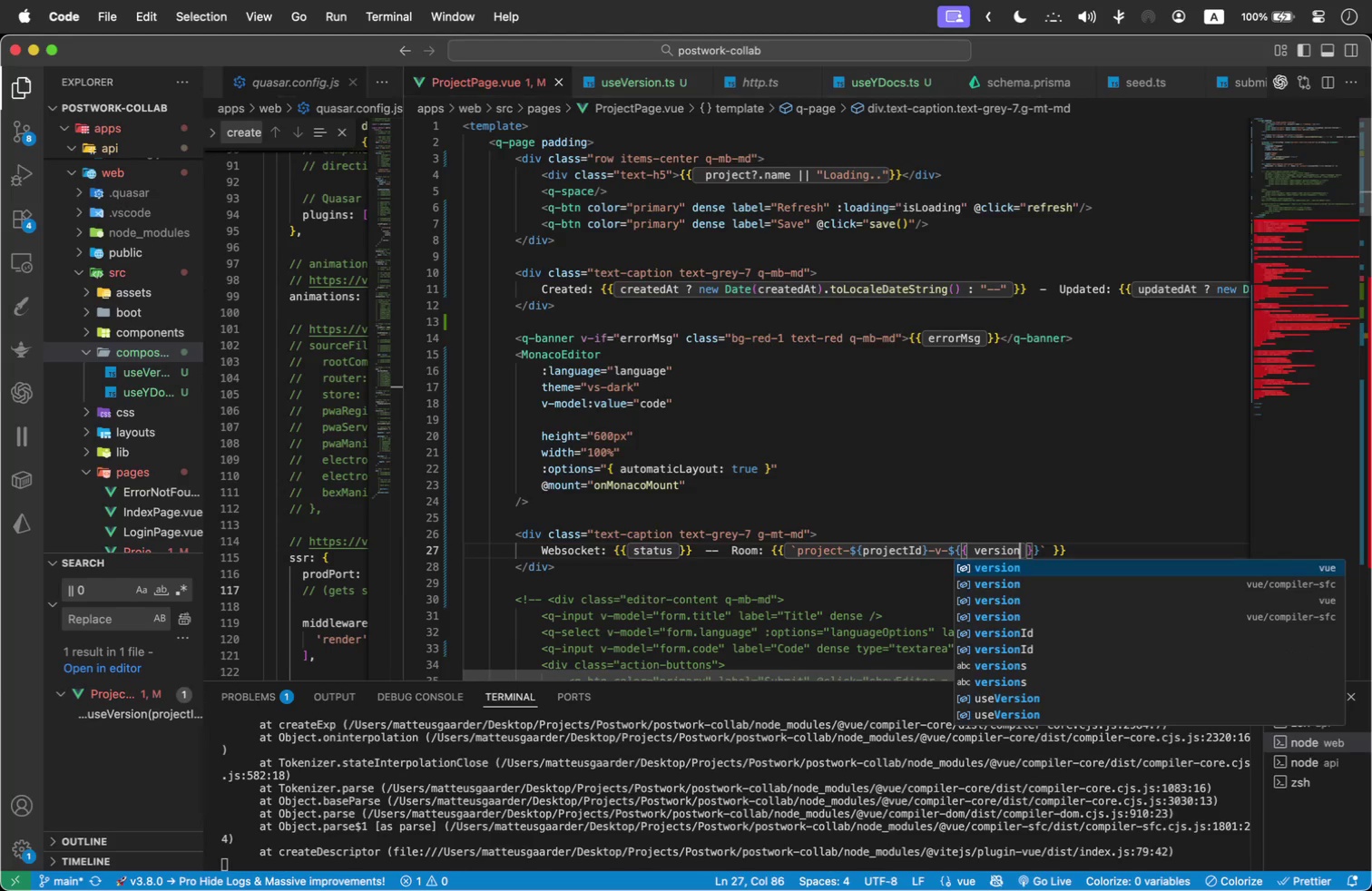 
key(ArrowDown)
 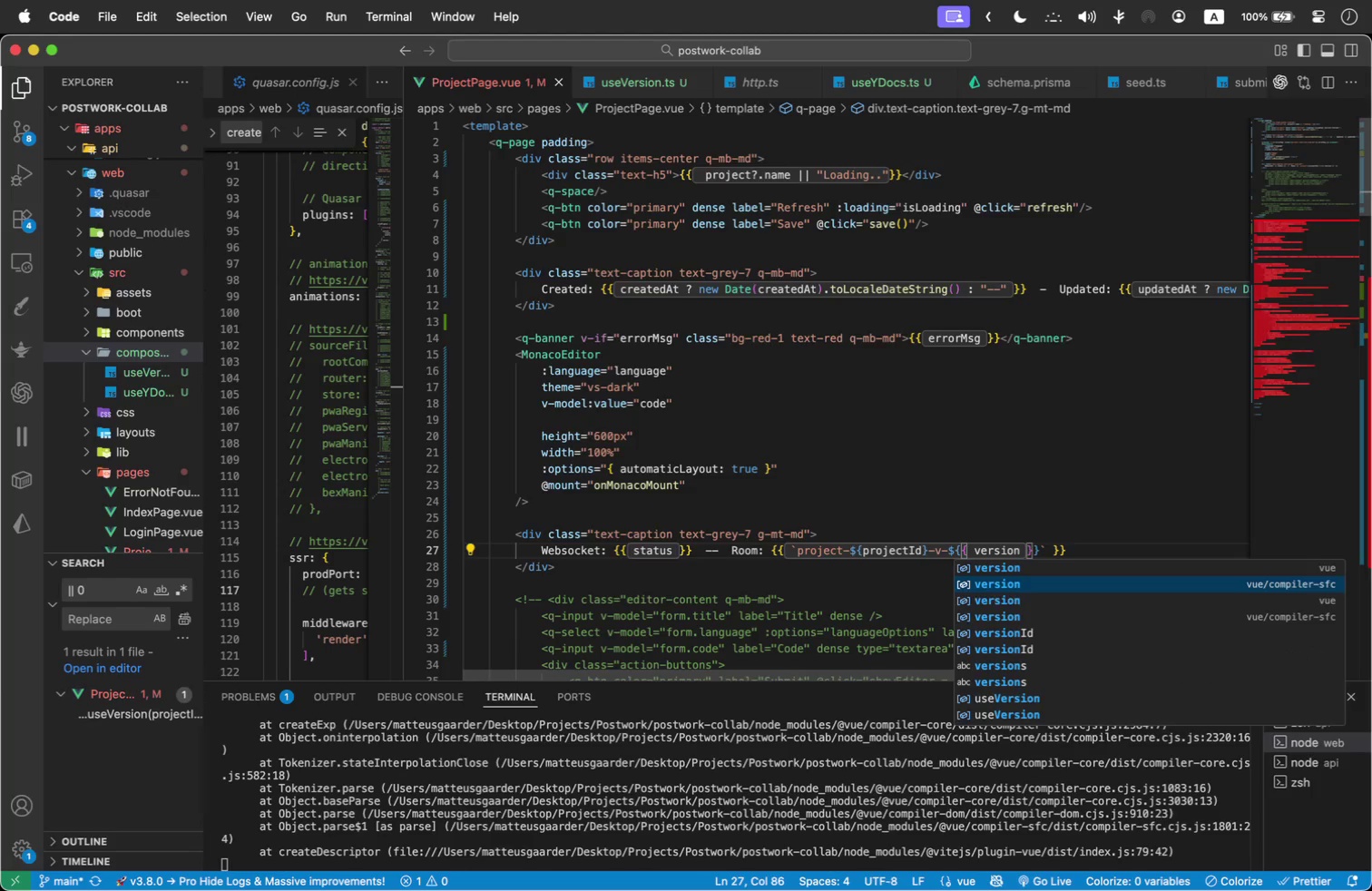 
key(ArrowDown)
 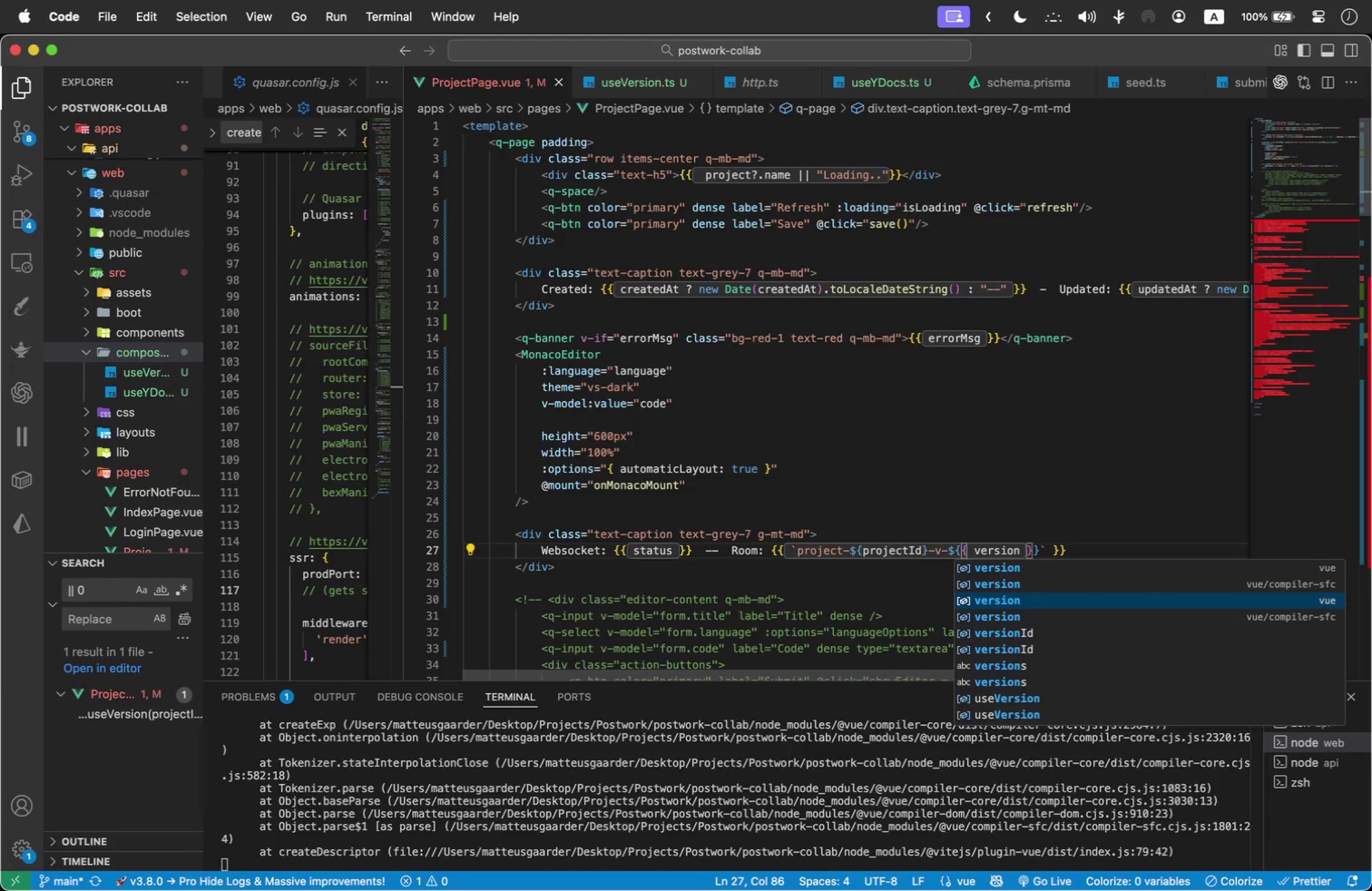 
key(ArrowDown)
 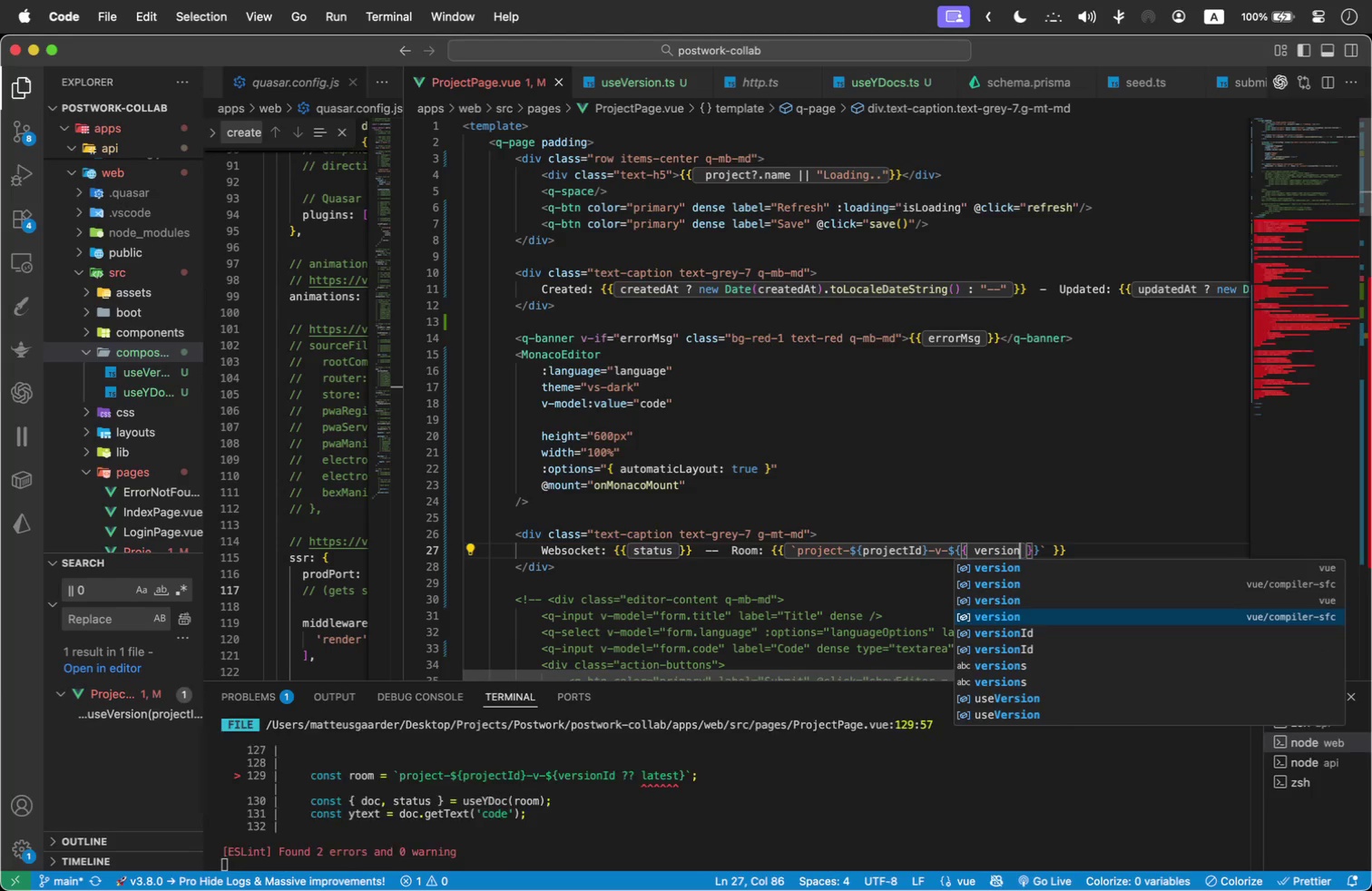 
key(ArrowDown)
 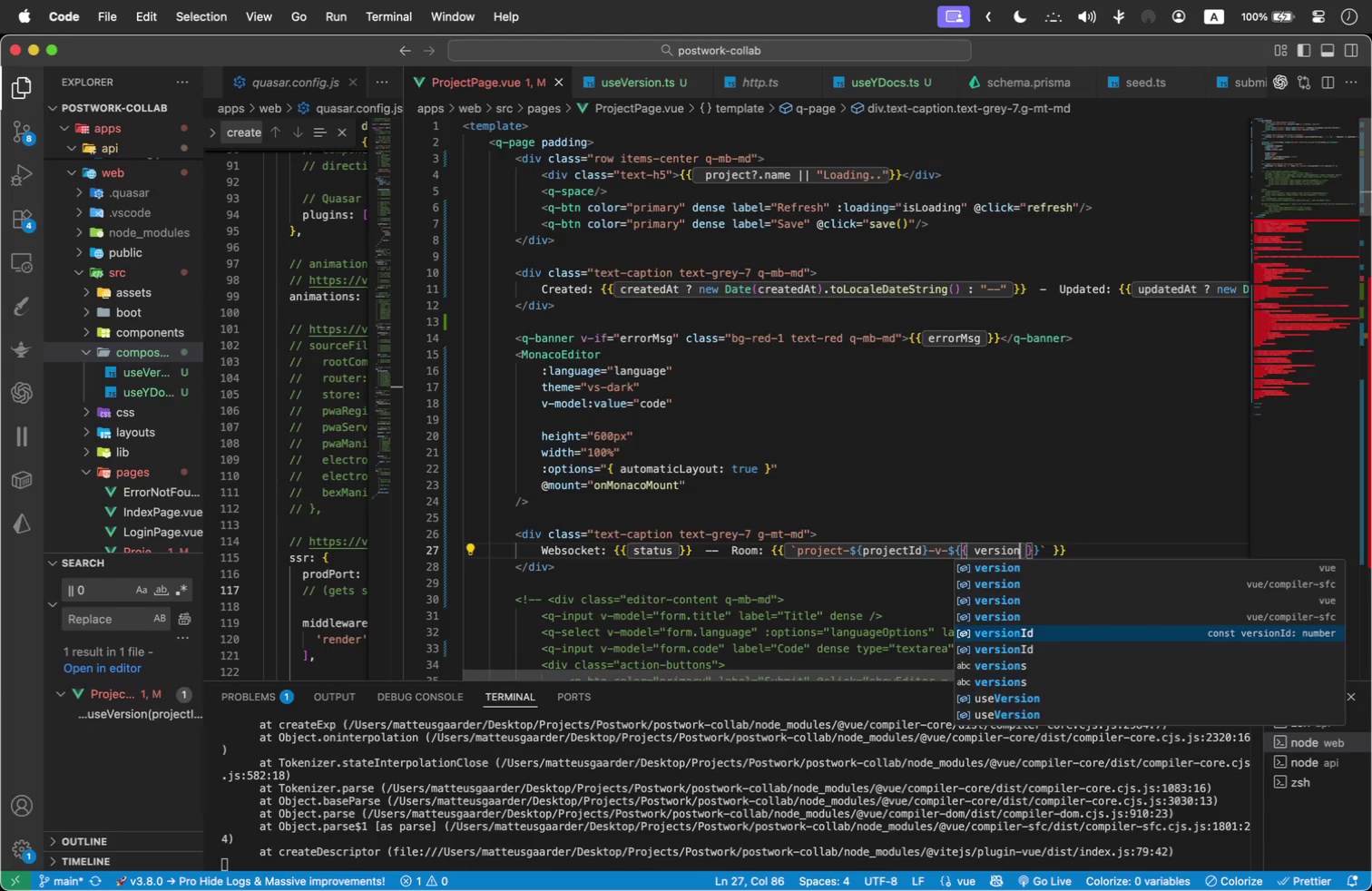 
key(Enter)
 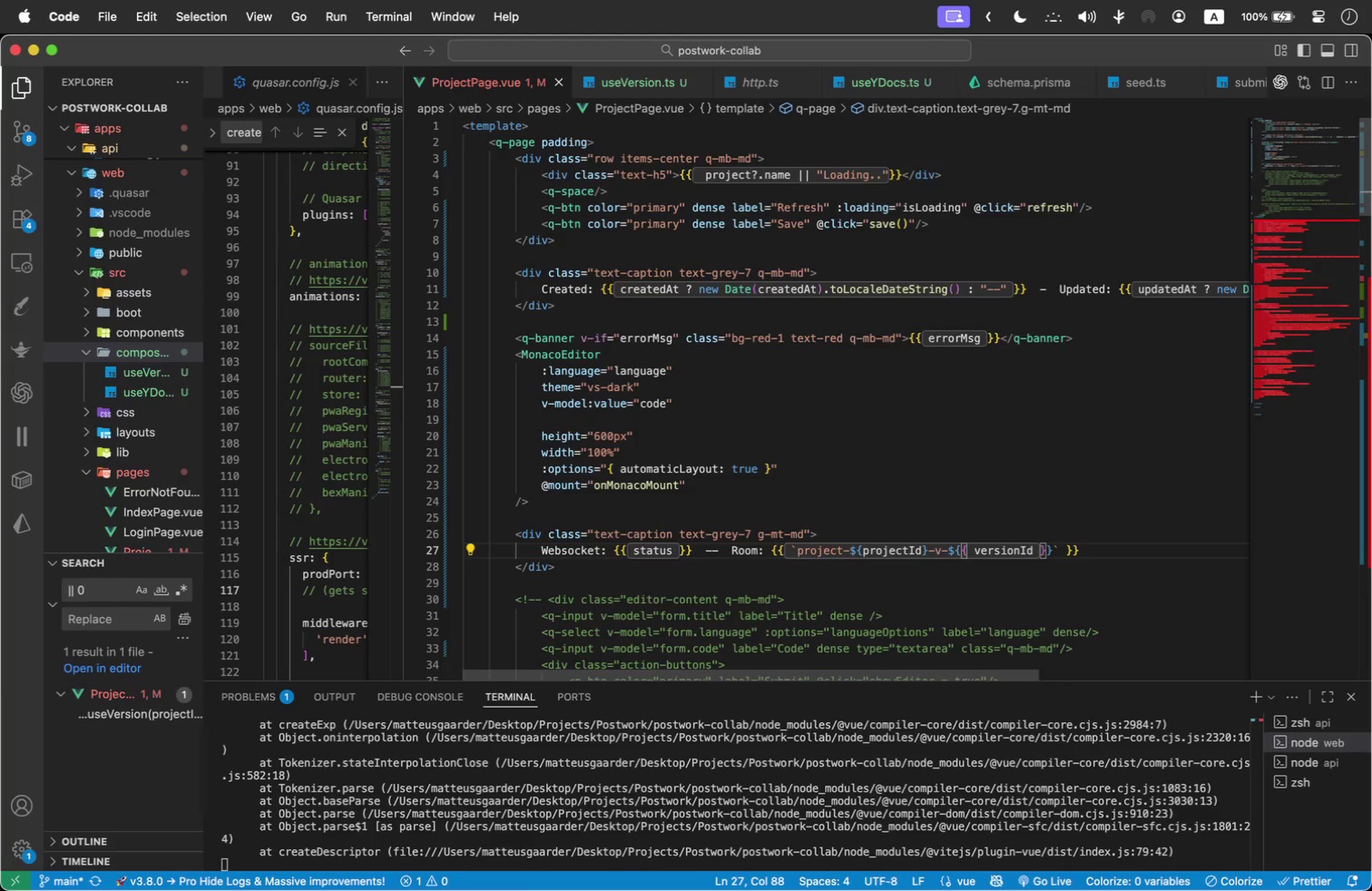 
type( ?? latest)
 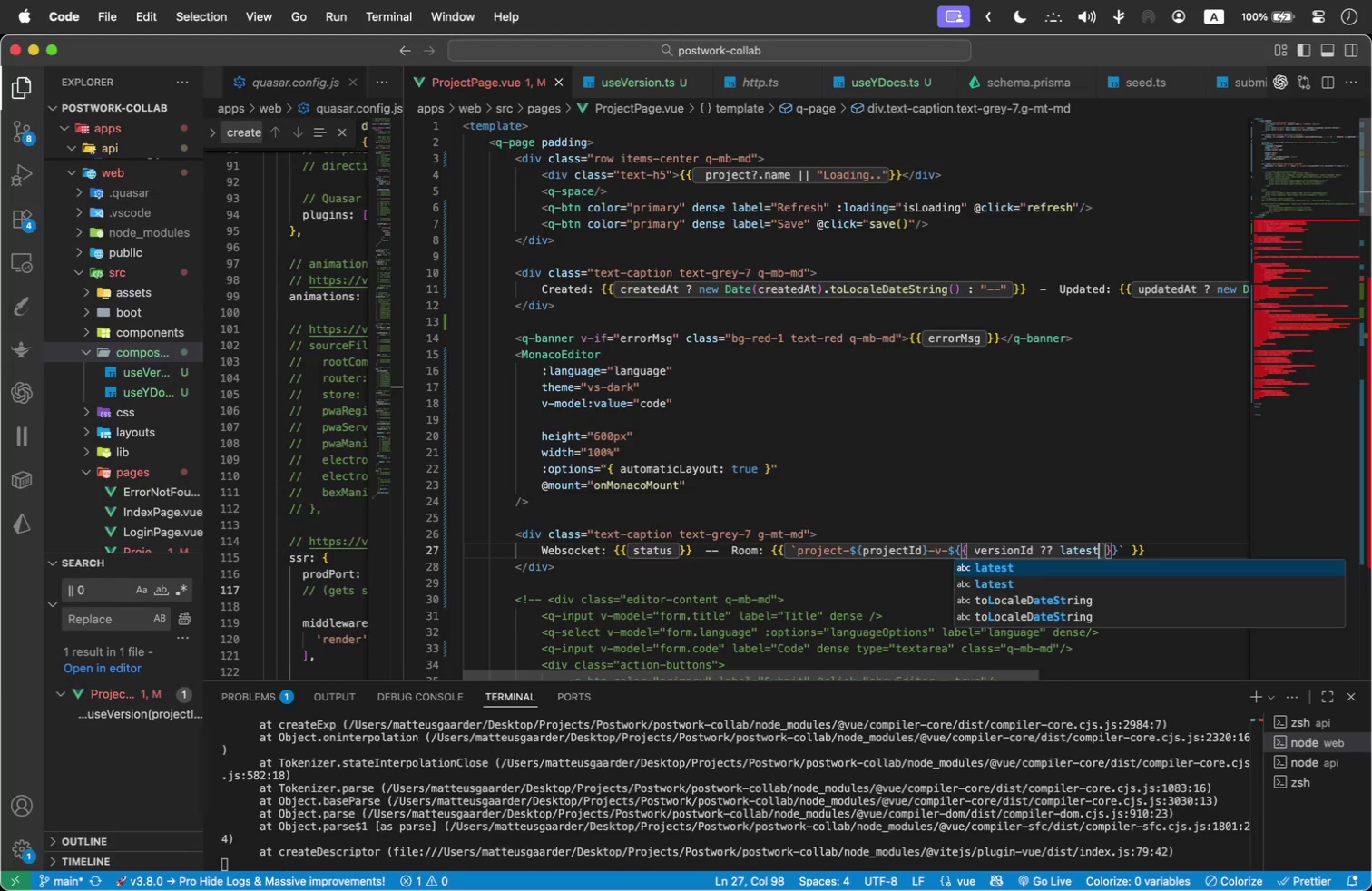 
left_click([785, 419])
 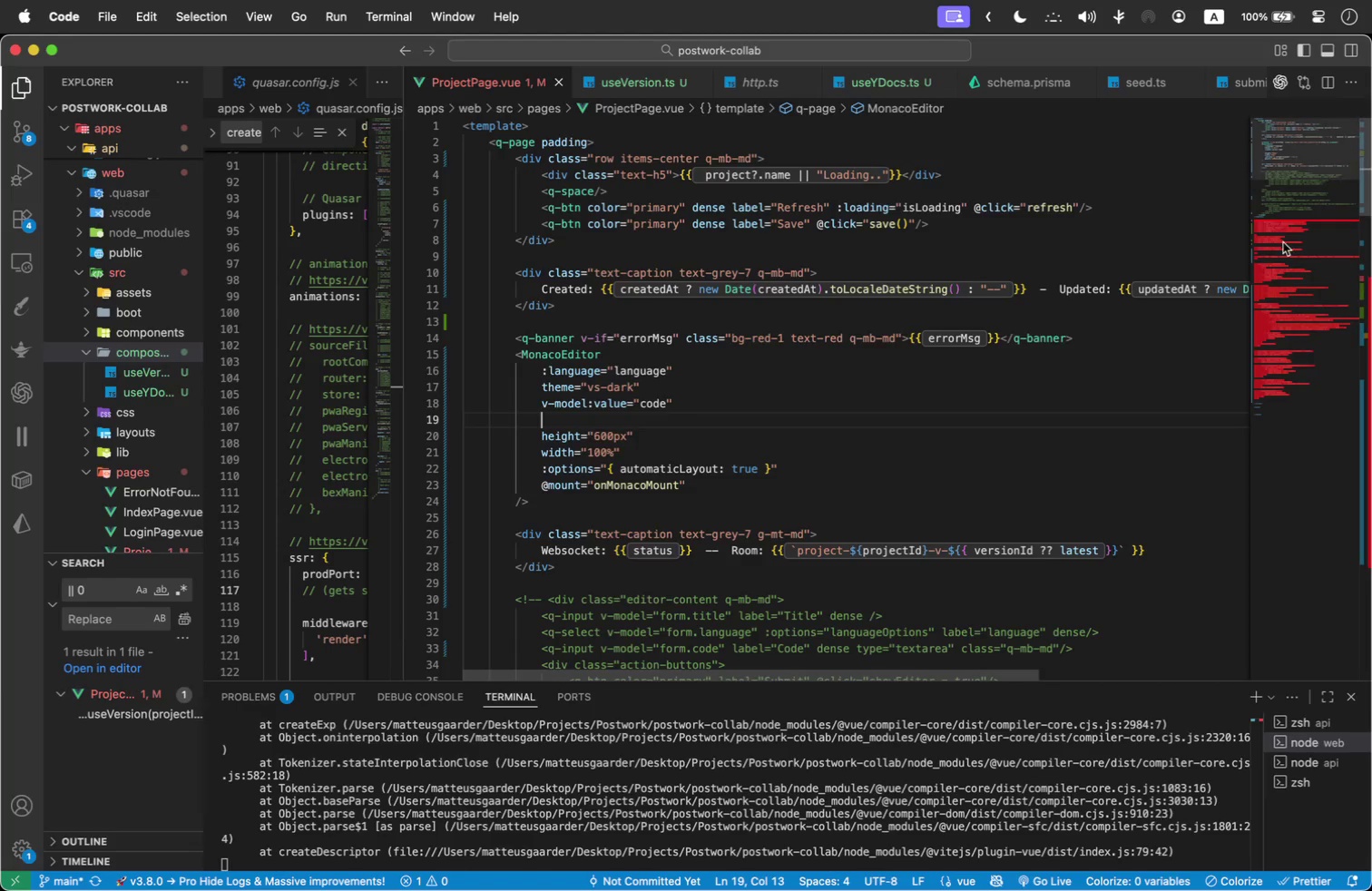 
scroll: coordinate [791, 357], scroll_direction: down, amount: 7.0
 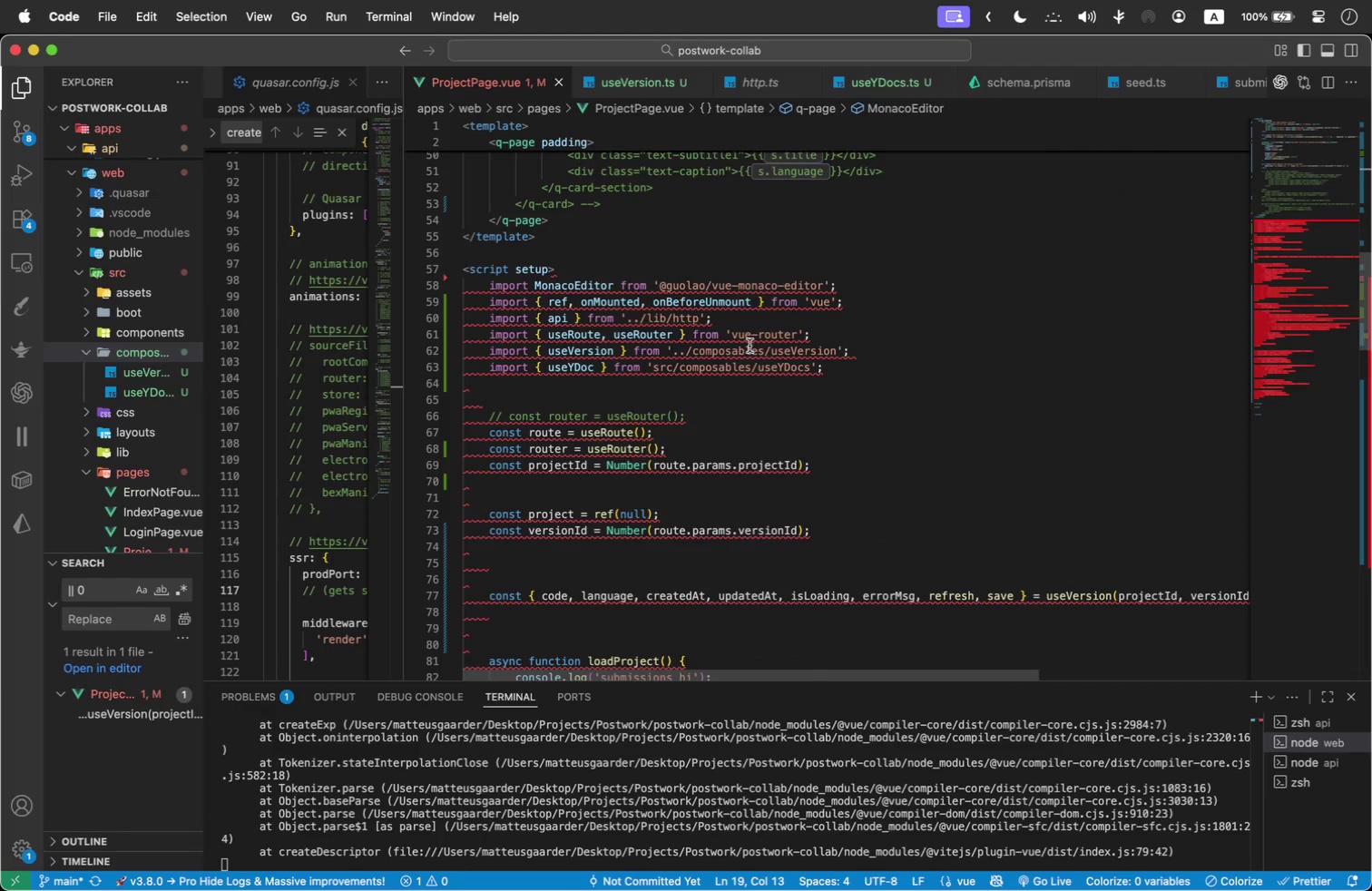 
mouse_move([529, 308])
 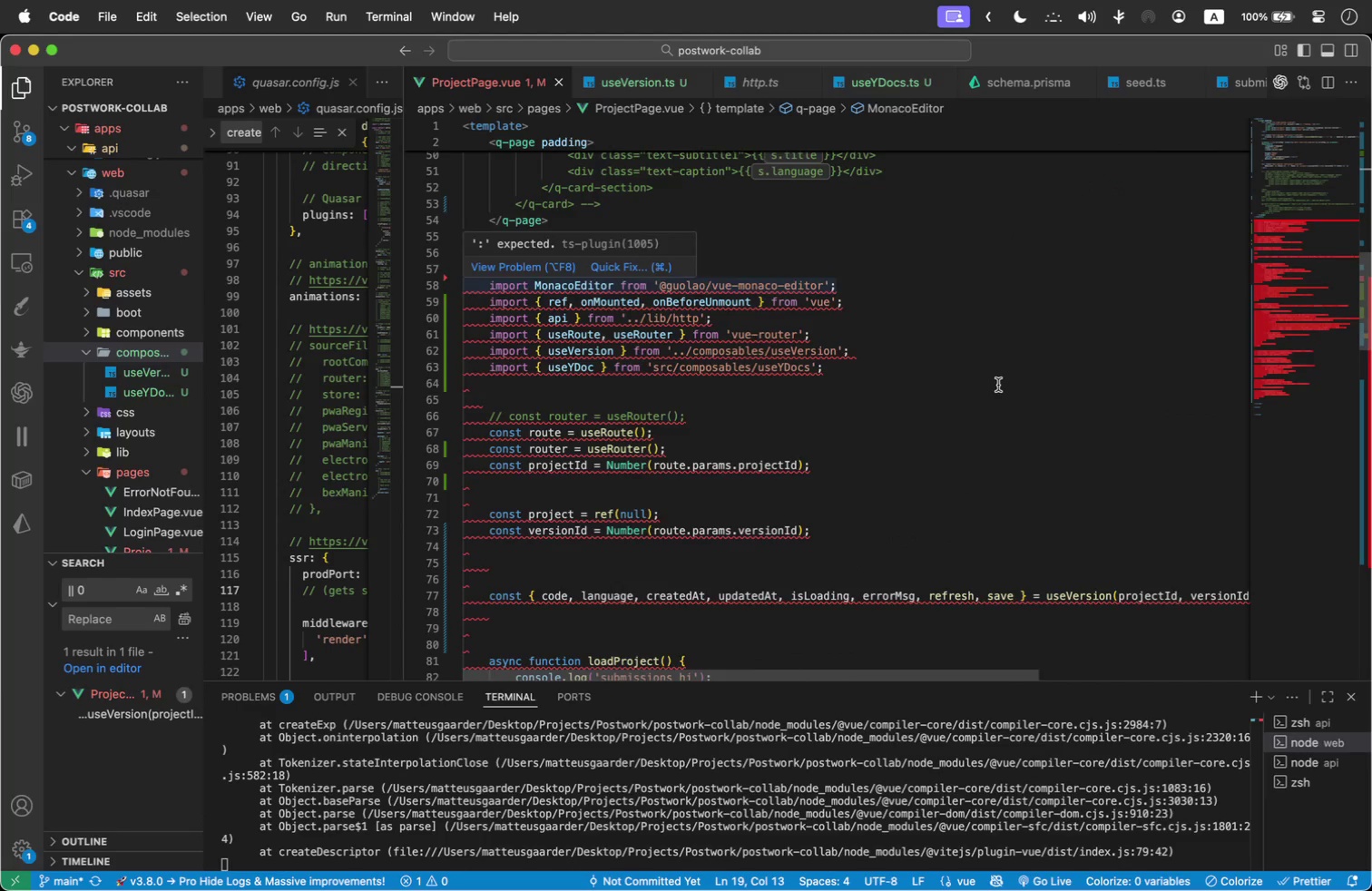 
scroll: coordinate [985, 378], scroll_direction: down, amount: 55.0
 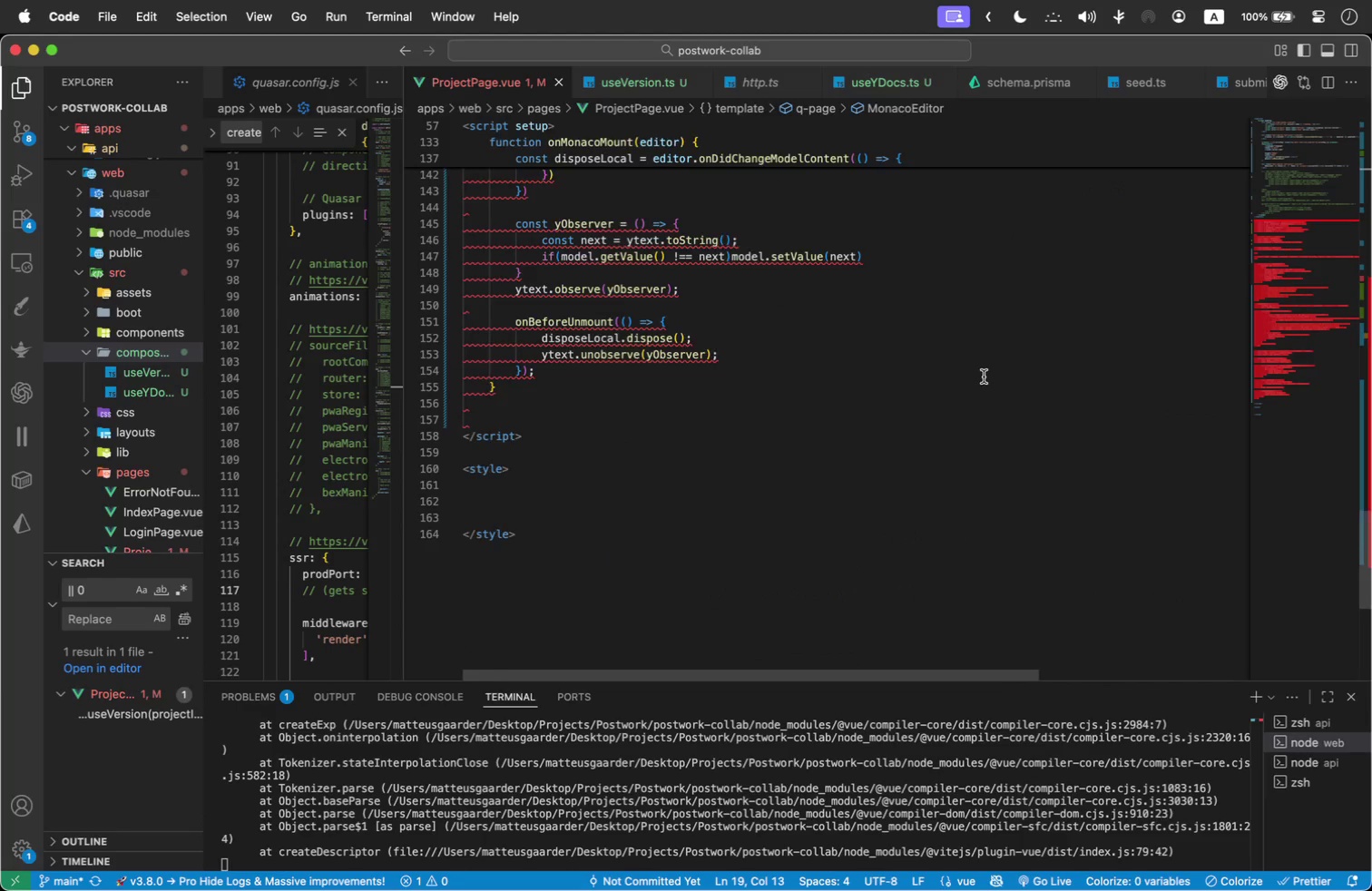 
scroll: coordinate [984, 377], scroll_direction: up, amount: 1.0
 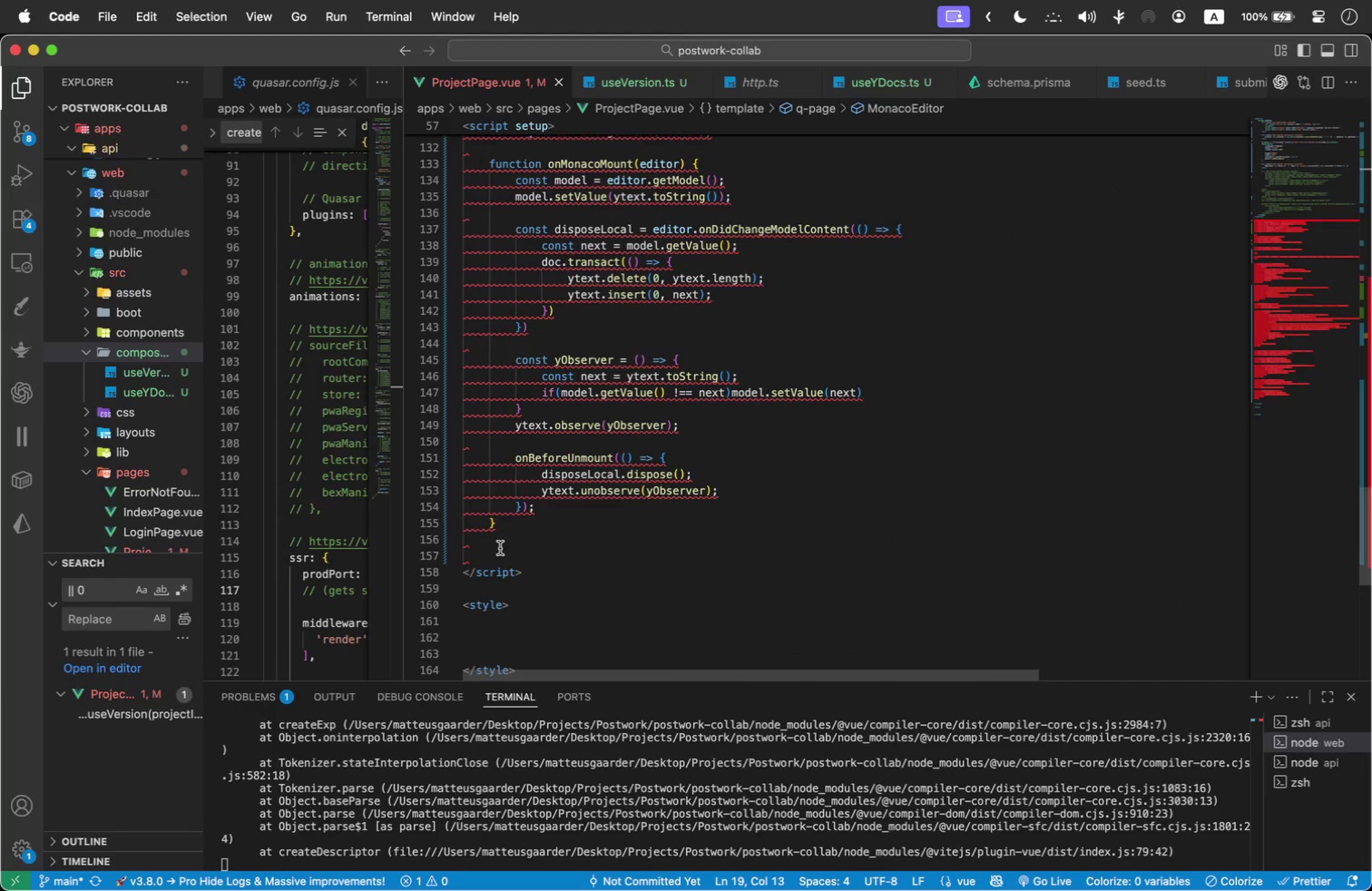 
left_click_drag(start_coordinate=[500, 548], to_coordinate=[424, 303])
 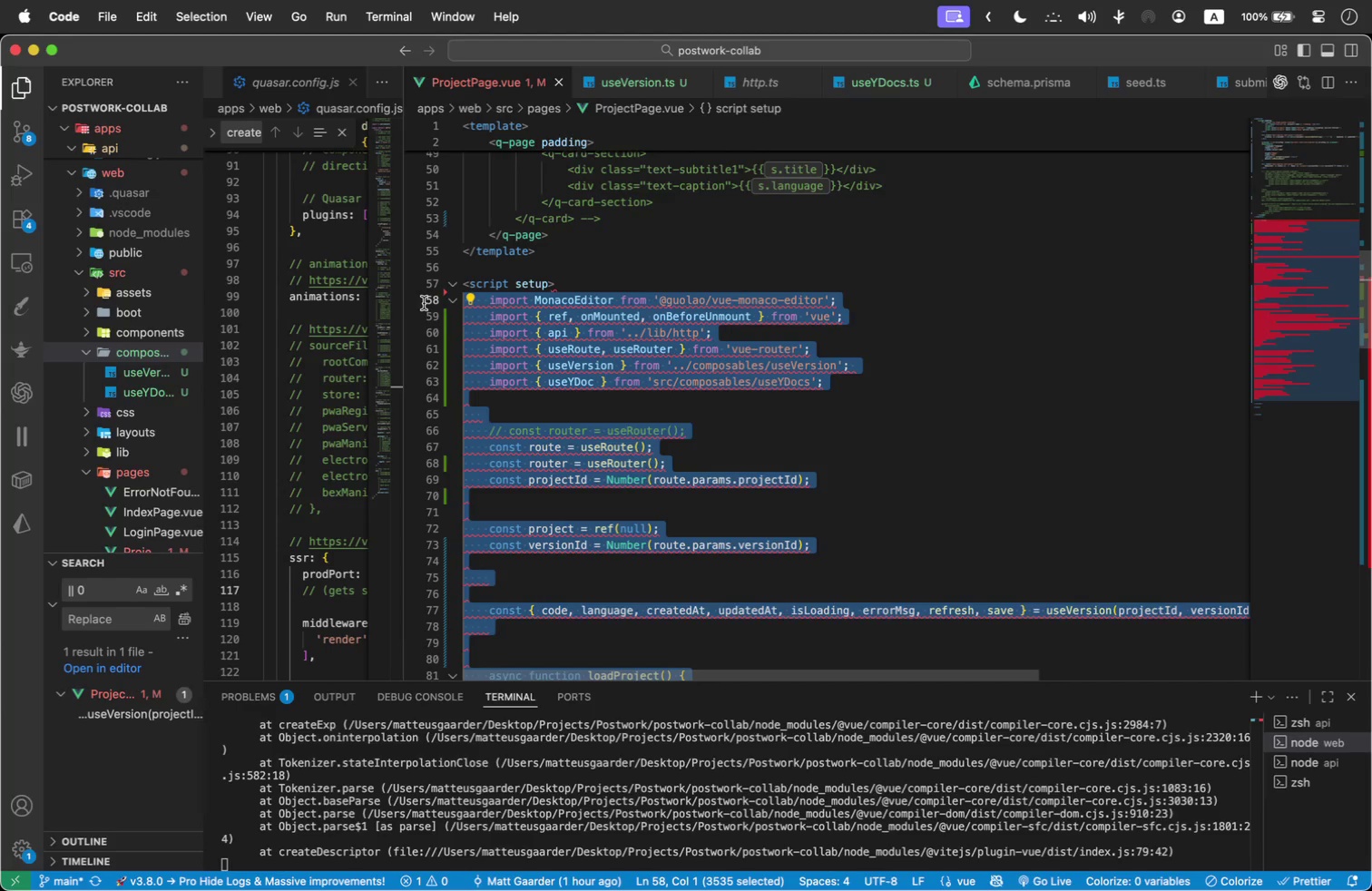 
scroll: coordinate [456, 436], scroll_direction: up, amount: 10.0
 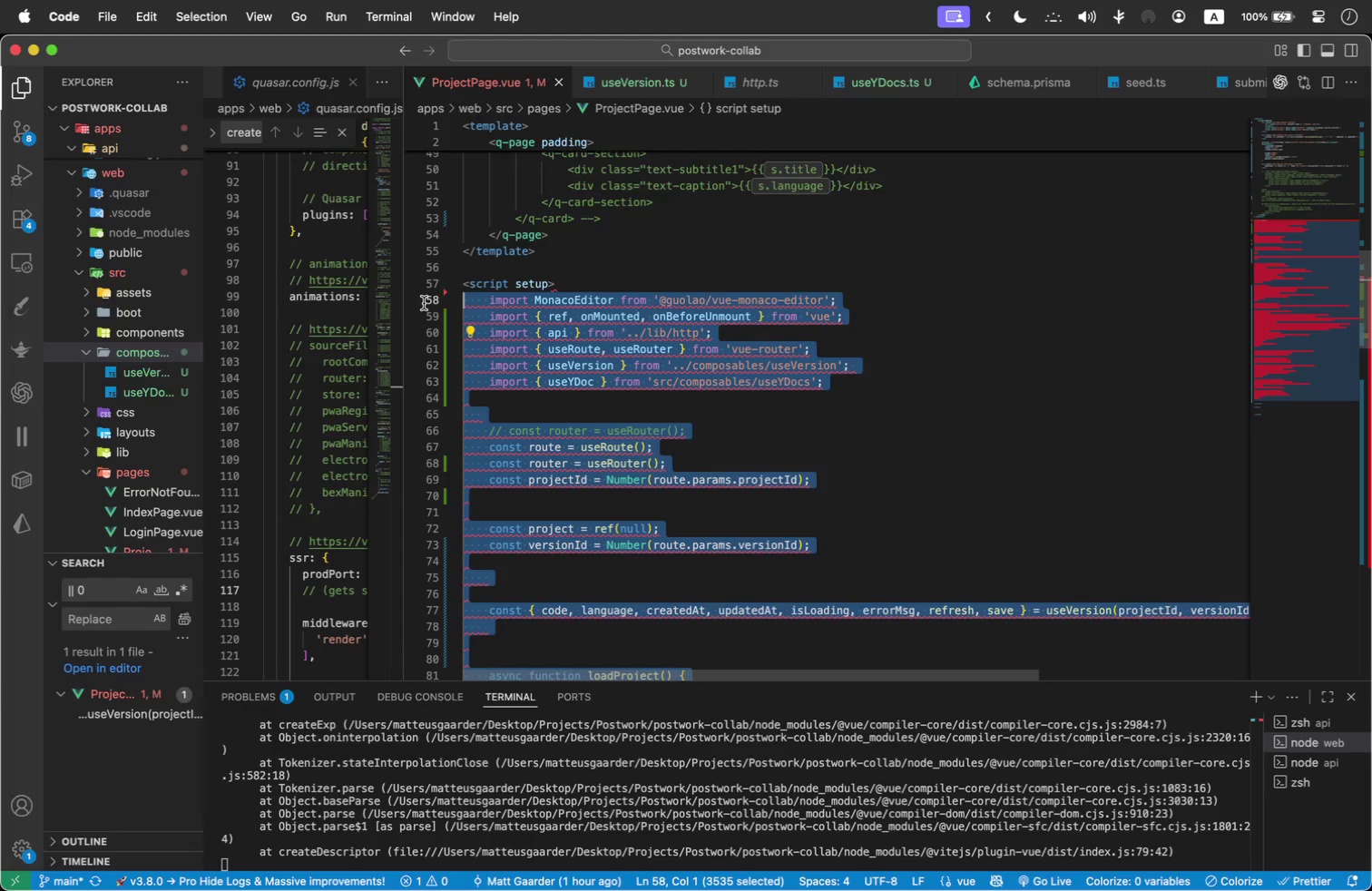 
key(Meta+X)
 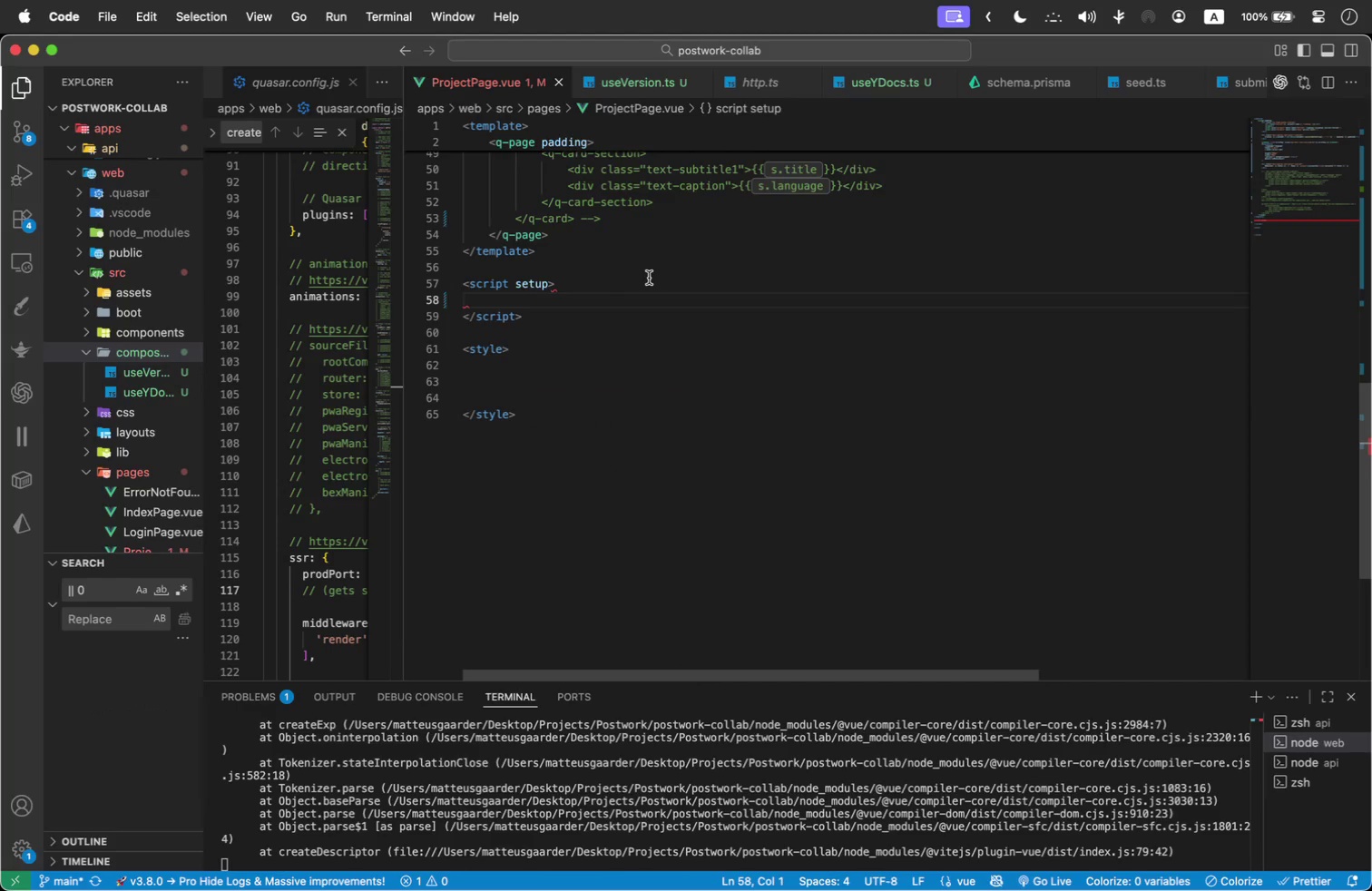 
left_click([611, 279])
 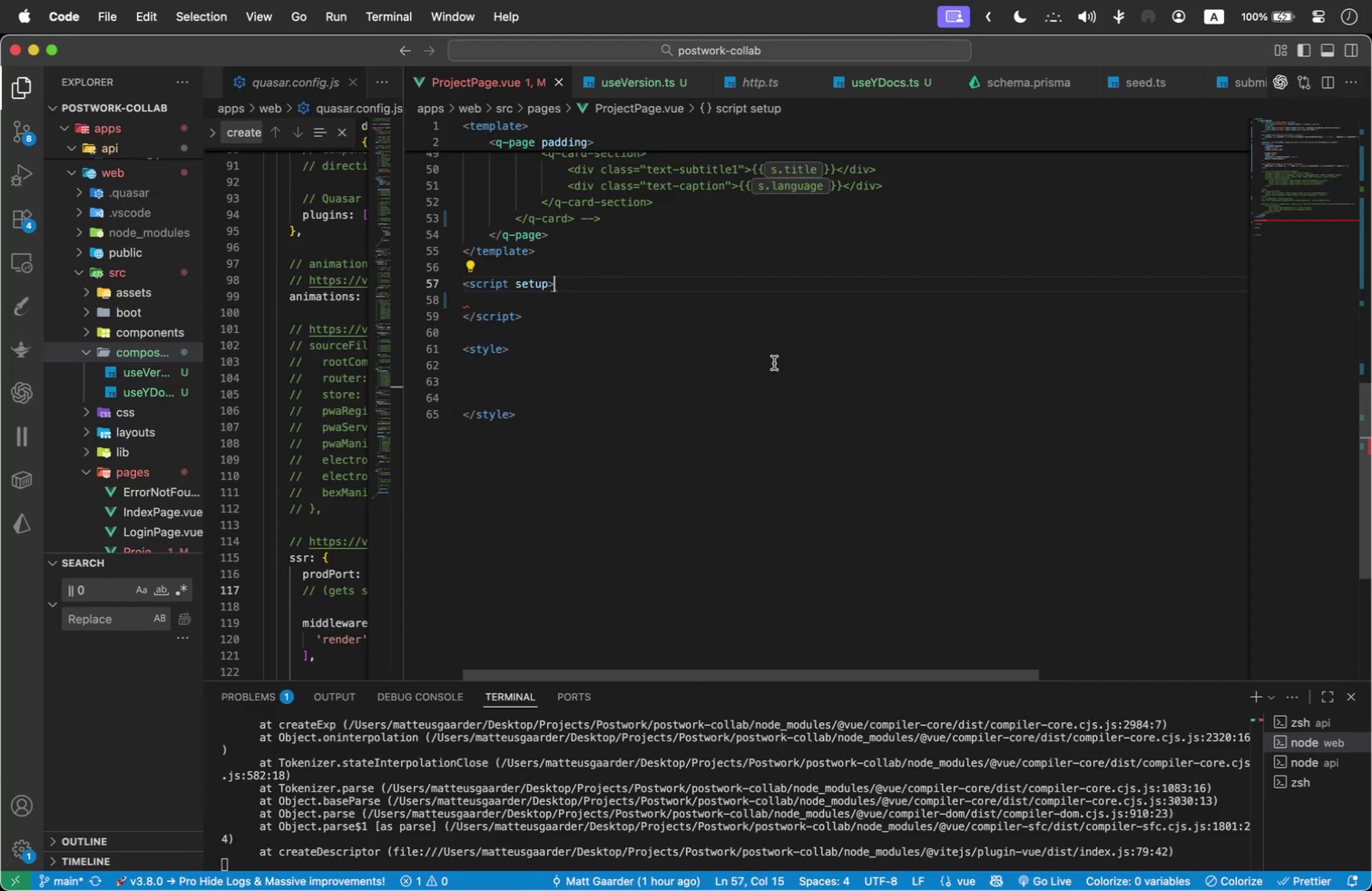 
scroll: coordinate [774, 363], scroll_direction: up, amount: 7.0
 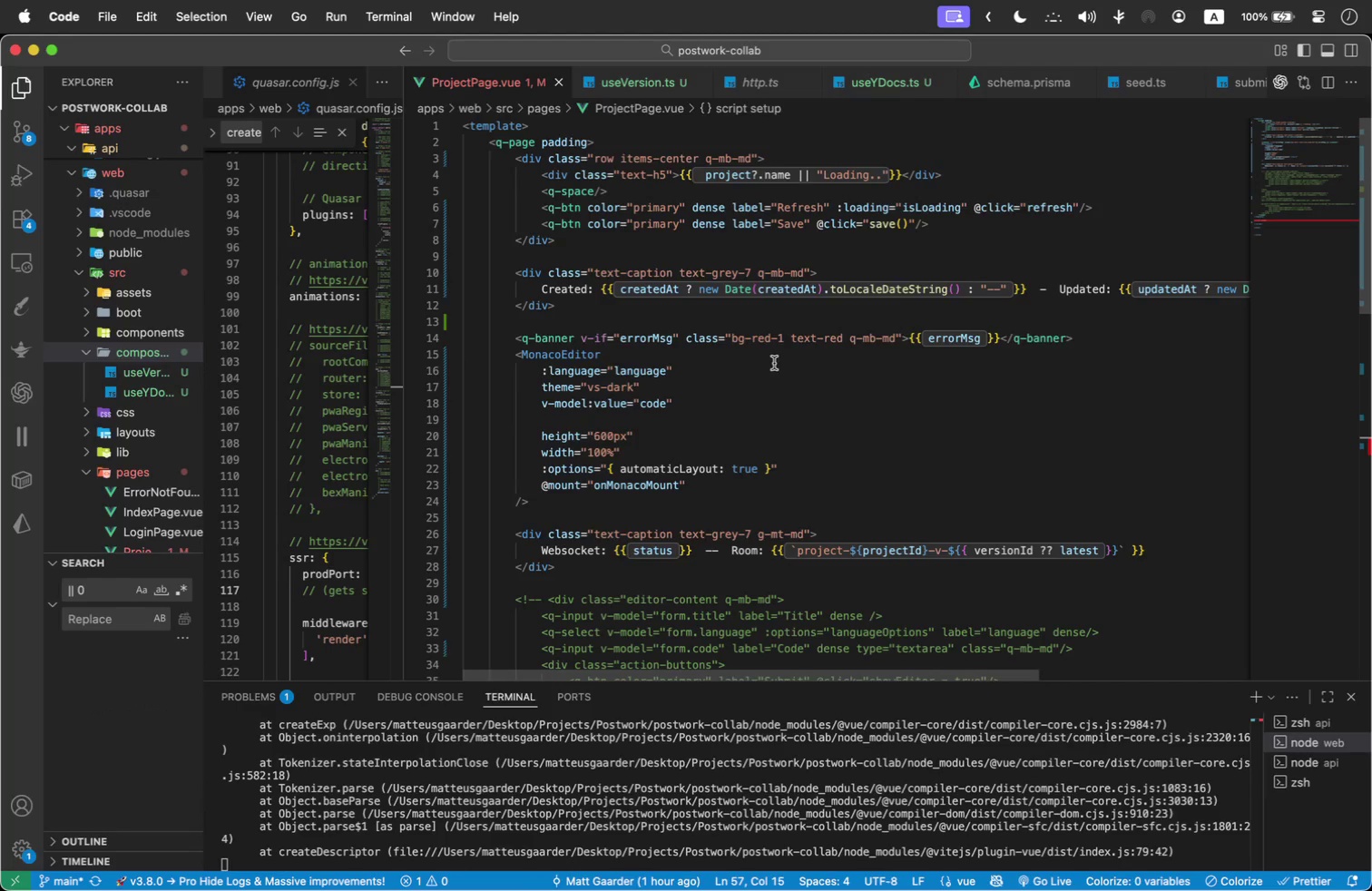 
scroll: coordinate [783, 368], scroll_direction: down, amount: 8.0
 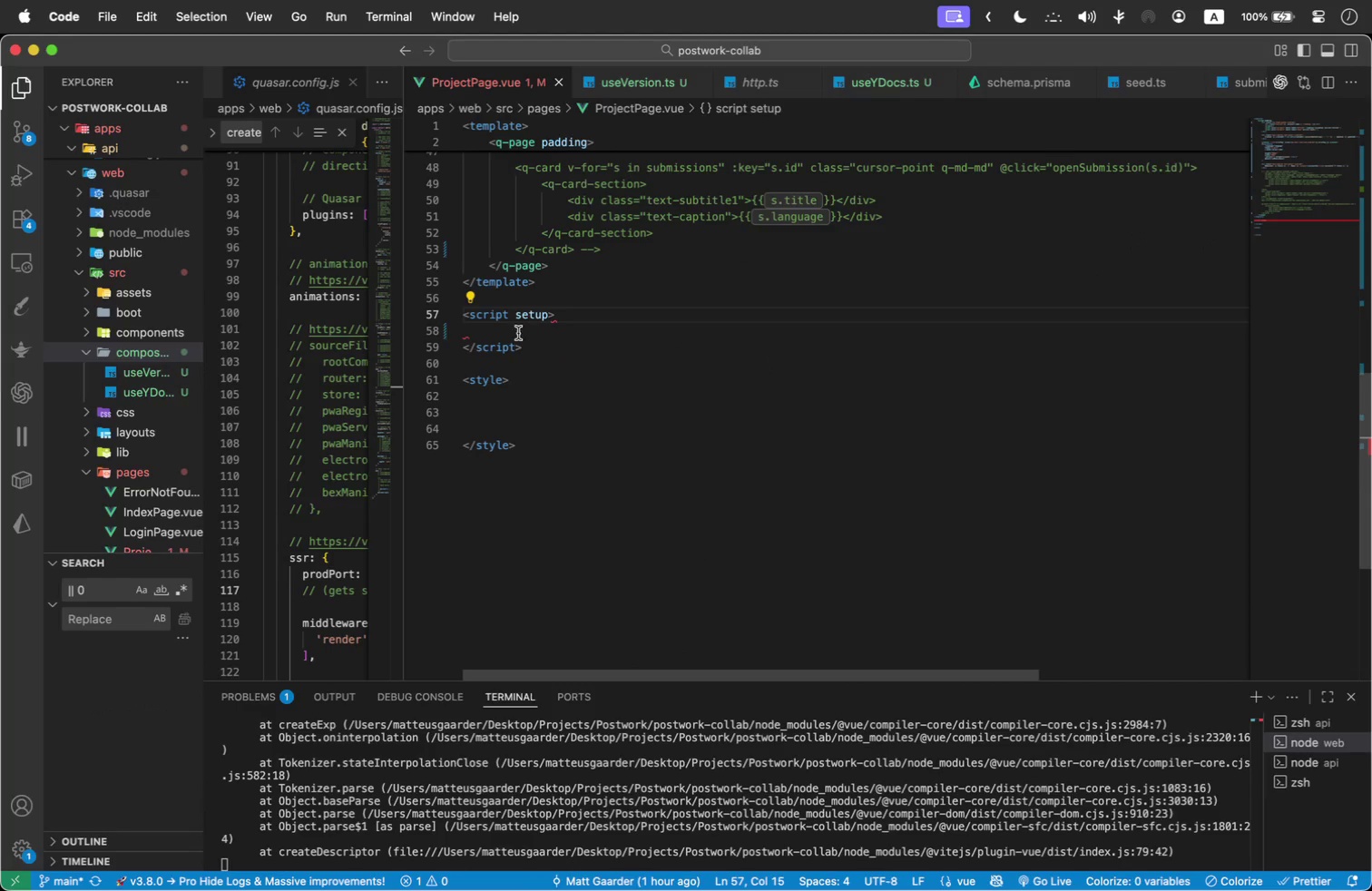 
left_click([515, 338])
 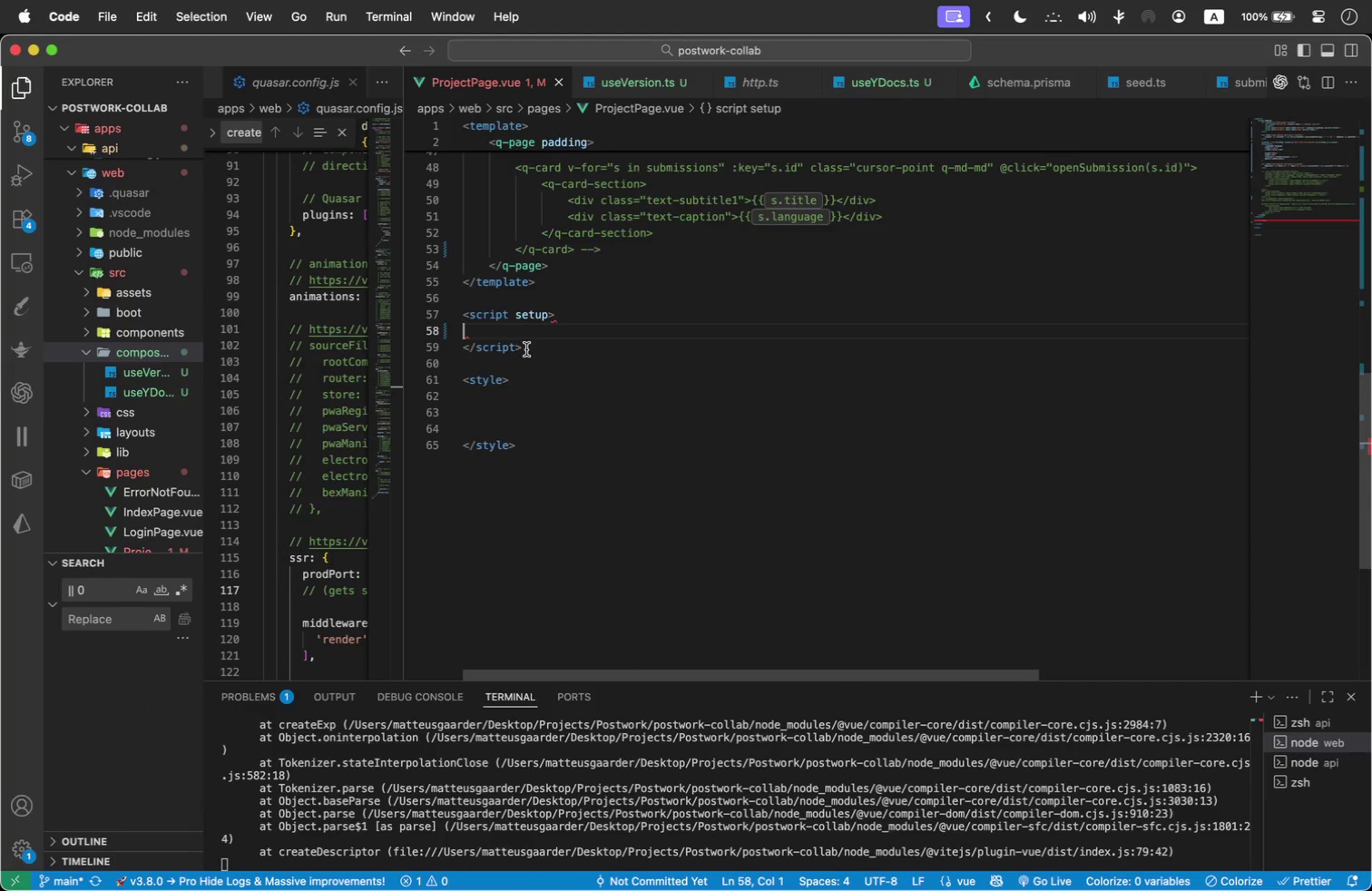 
left_click_drag(start_coordinate=[530, 346], to_coordinate=[431, 311])
 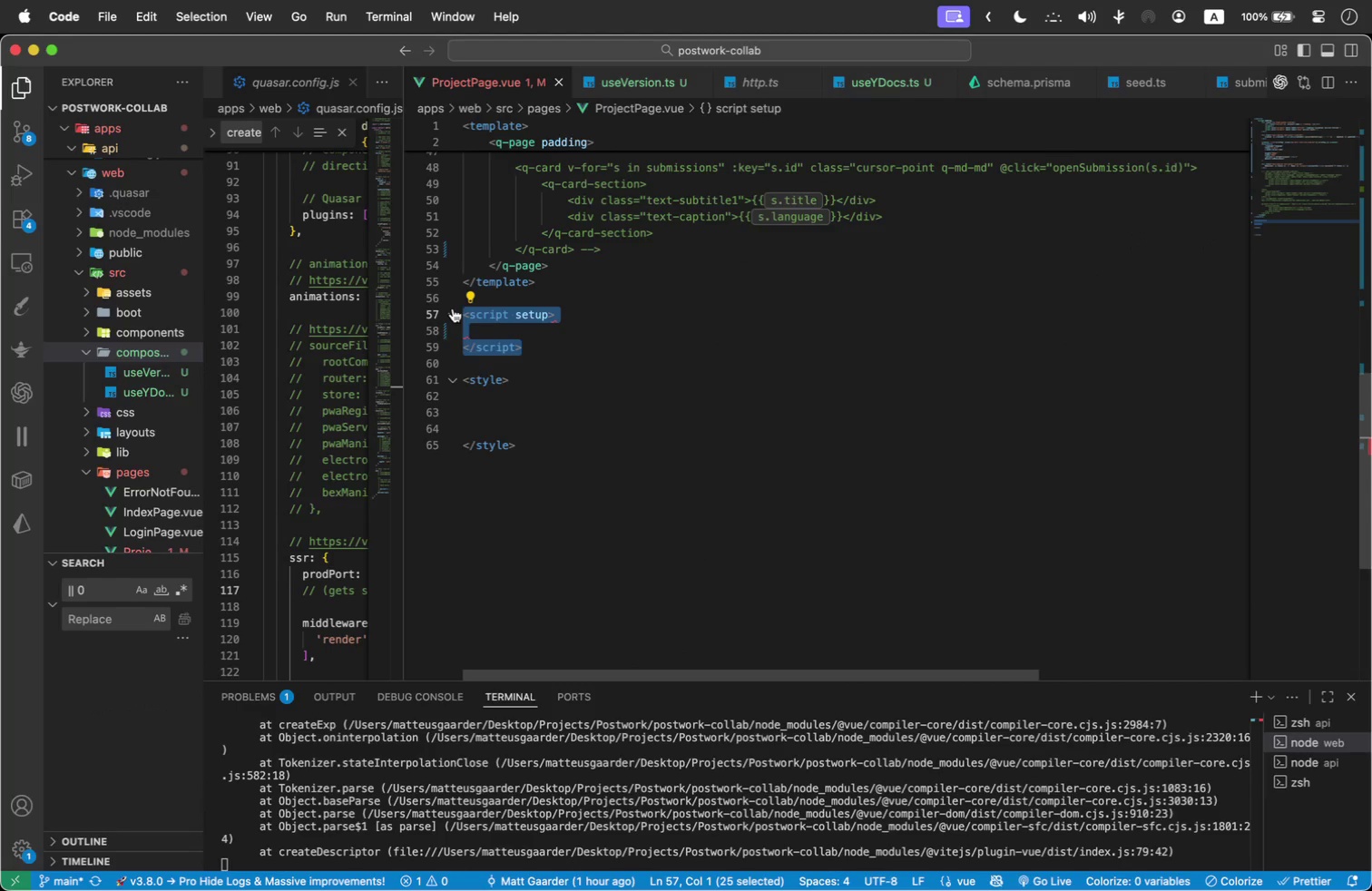 
key(Backspace)
type(sc)
 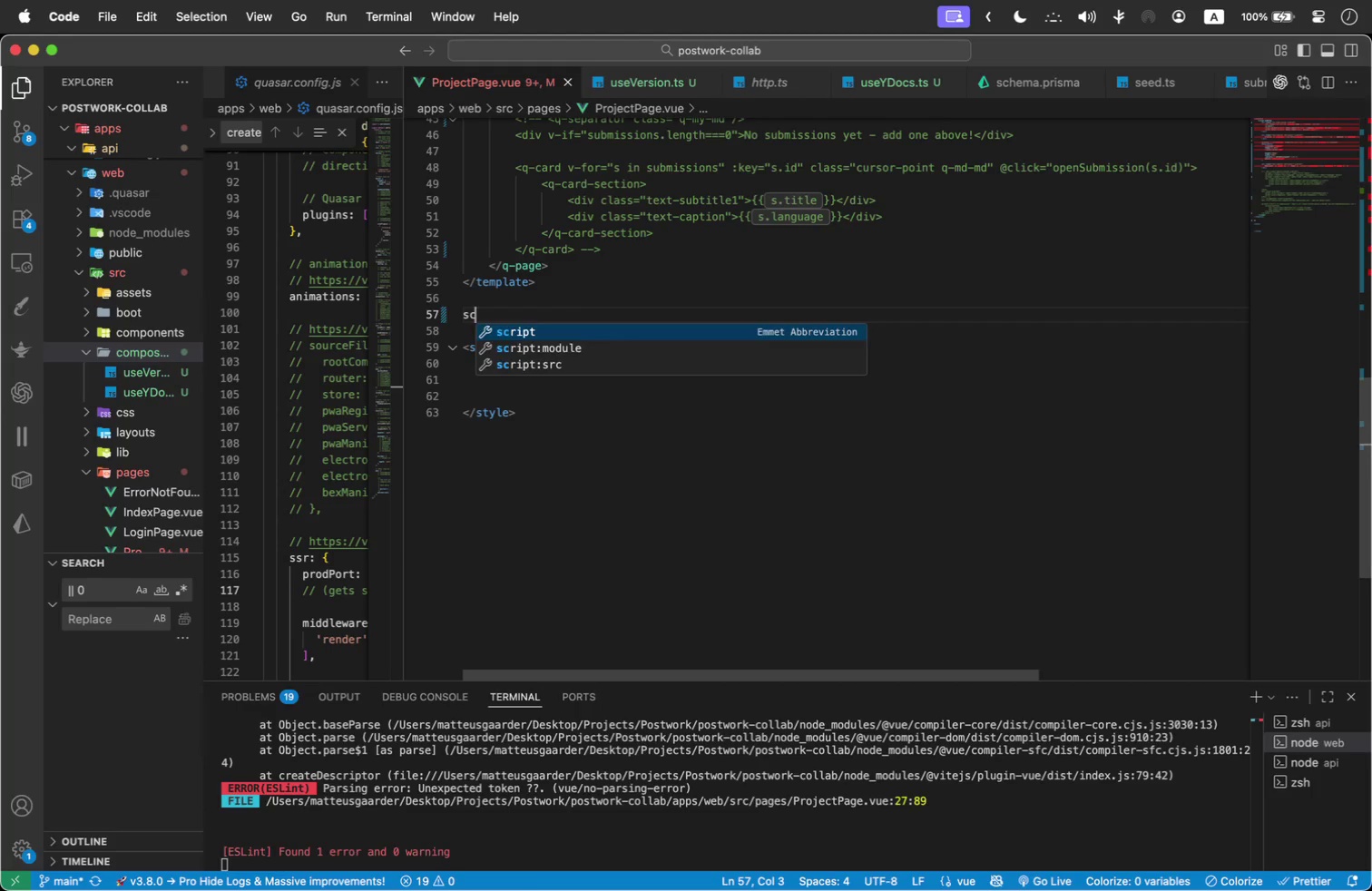 
key(Enter)
 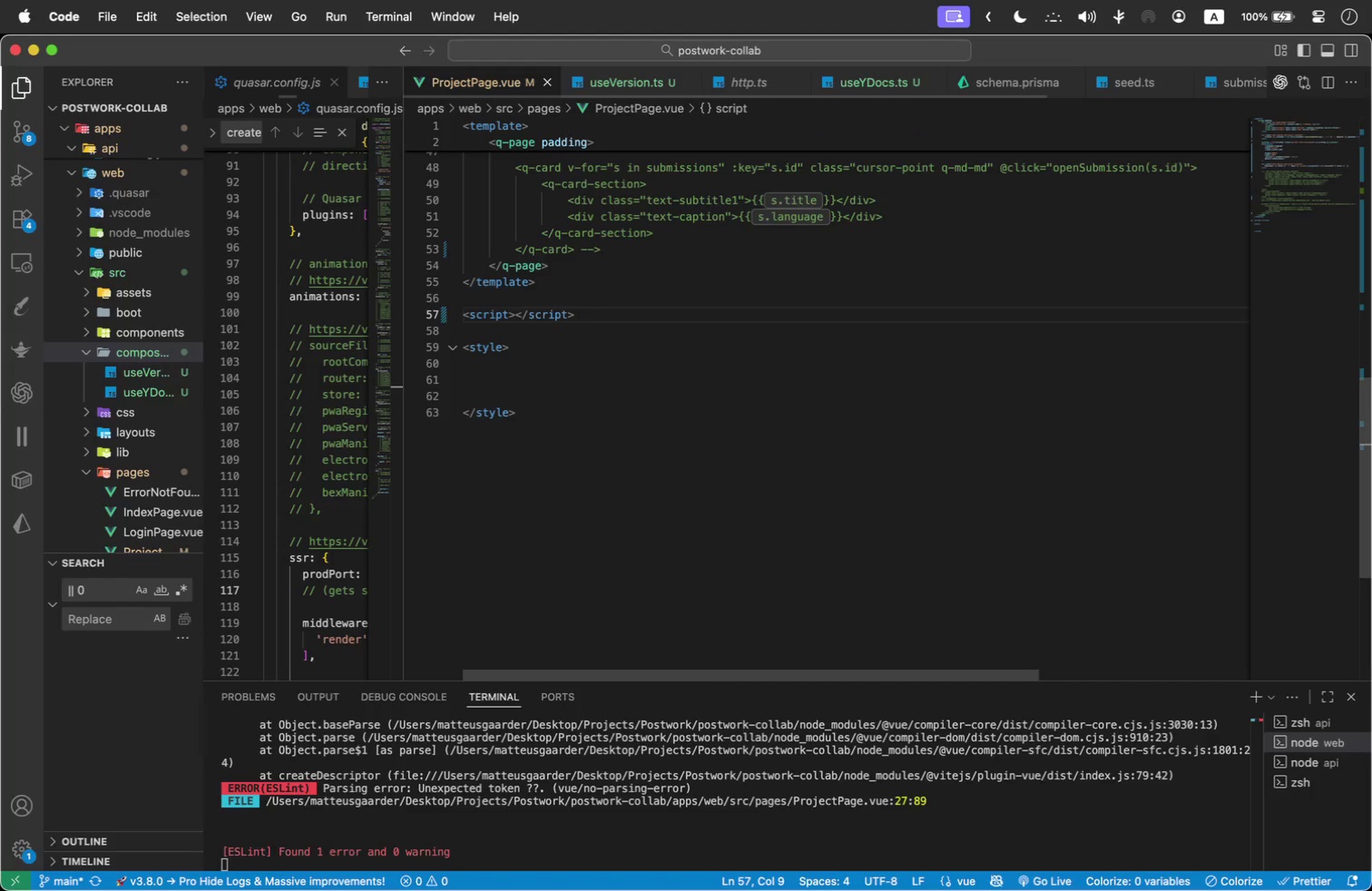 
key(ArrowLeft)
 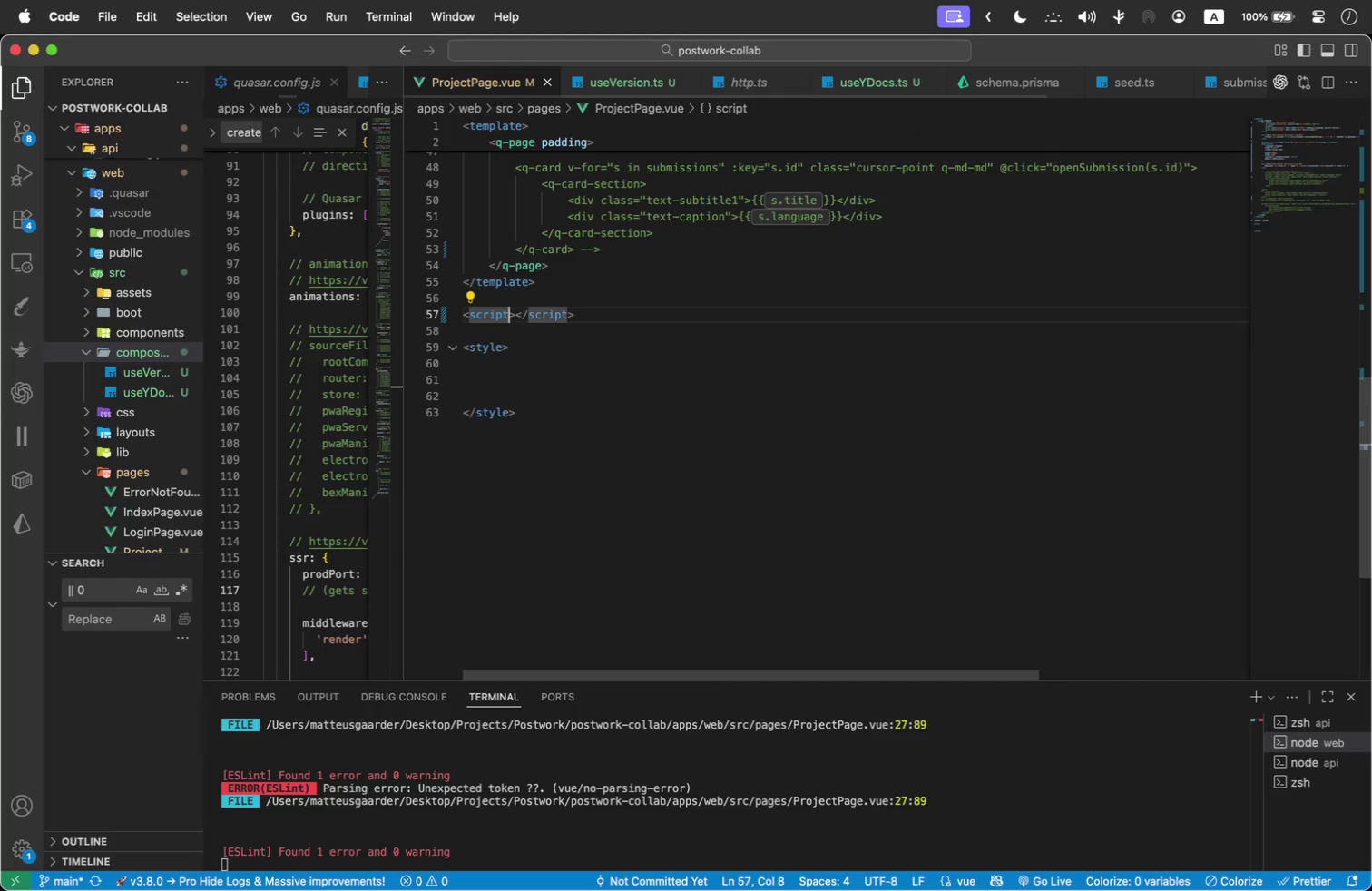 
type( set)
 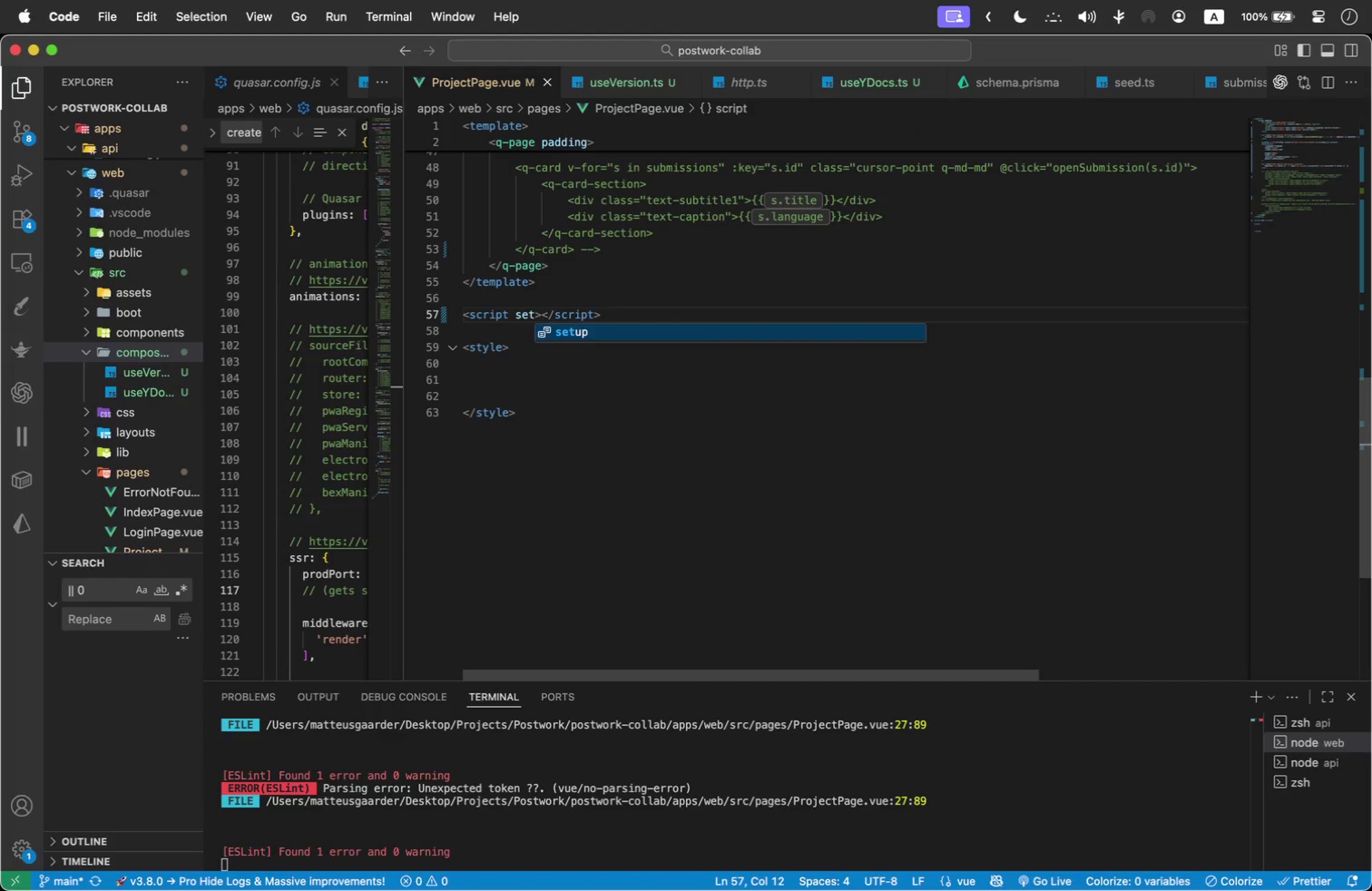 
key(Enter)
 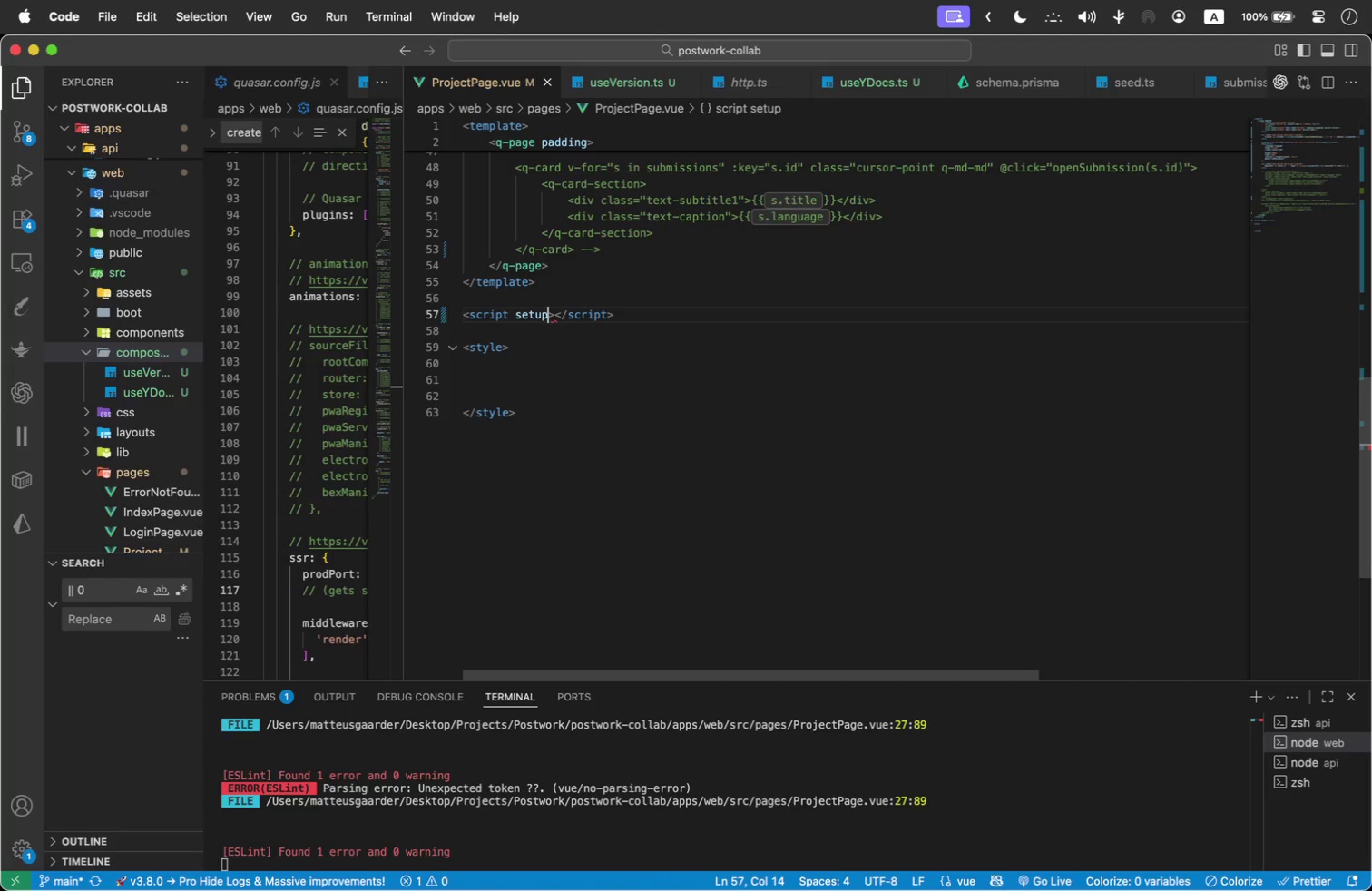 
key(ArrowRight)
 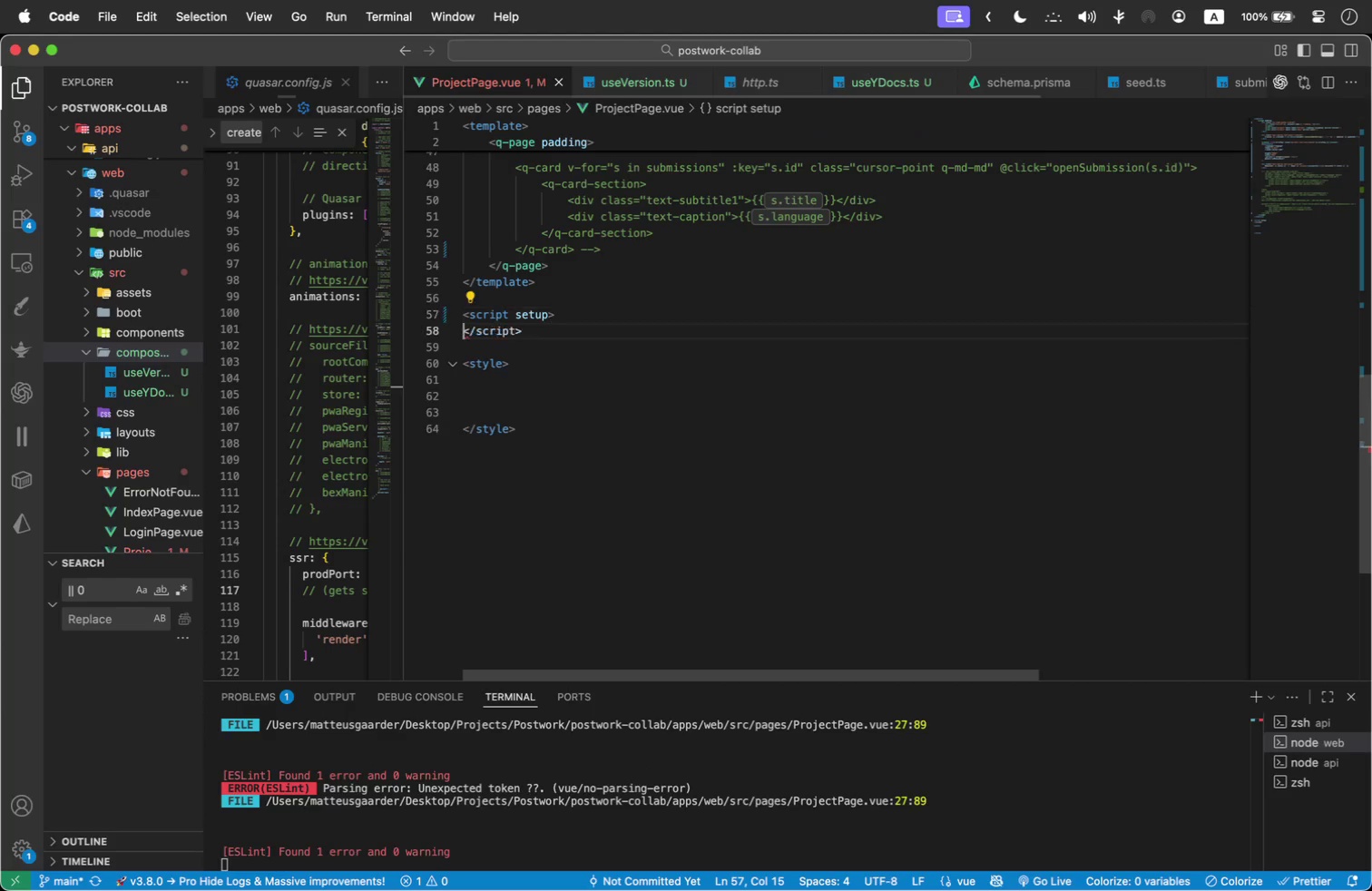 
key(Enter)
 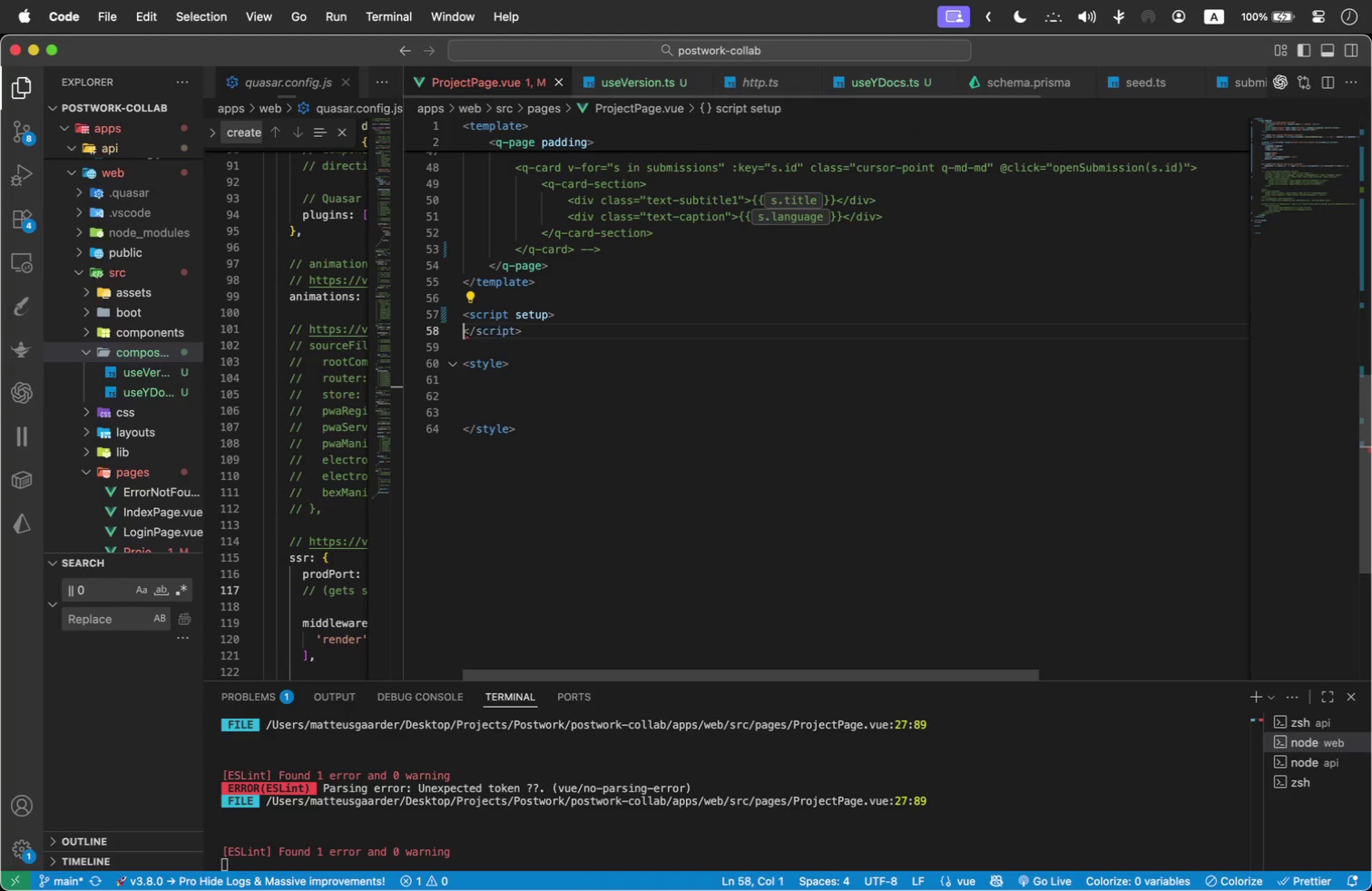 
key(Enter)
 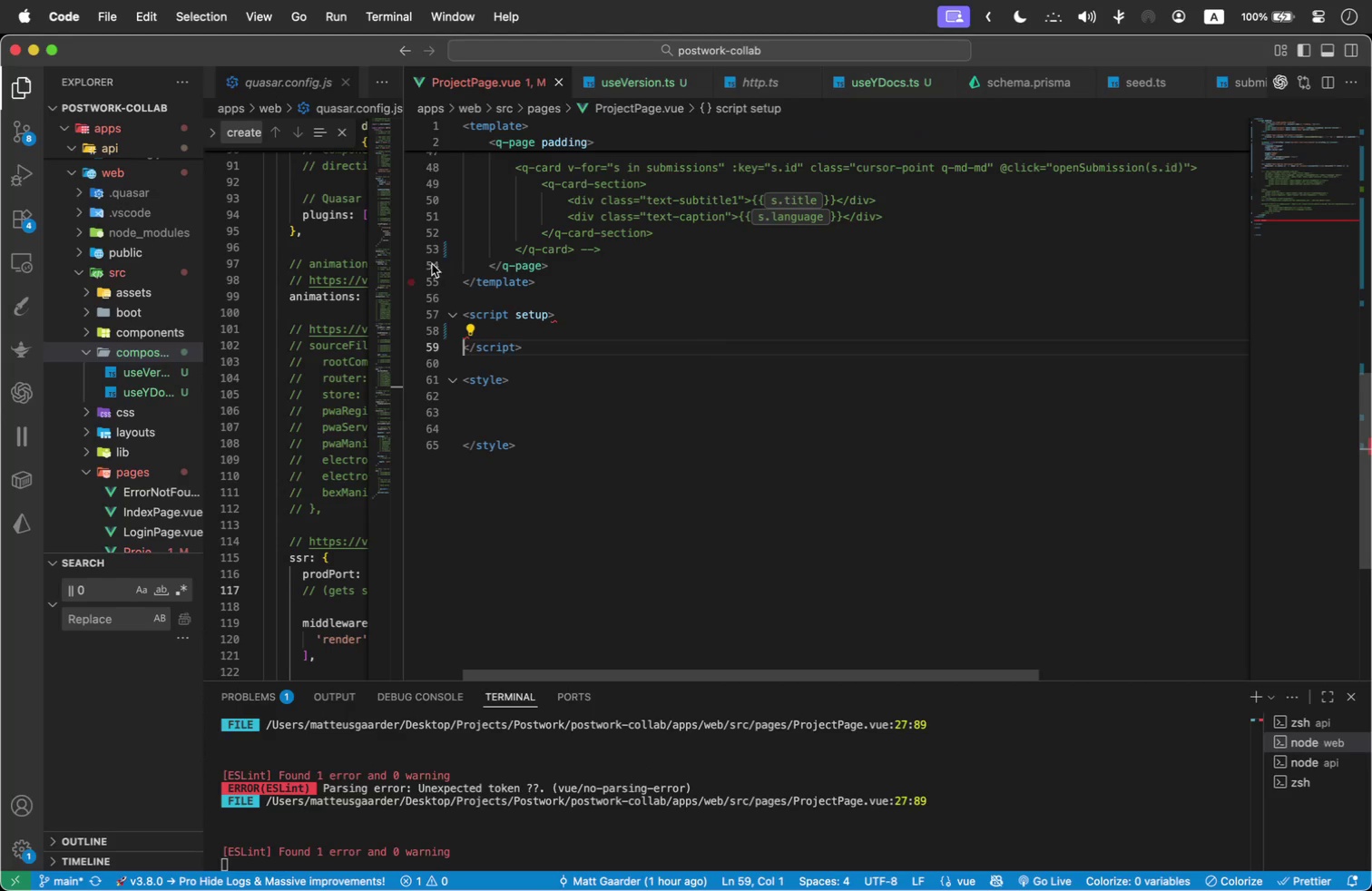 
scroll: coordinate [613, 297], scroll_direction: up, amount: 1.0
 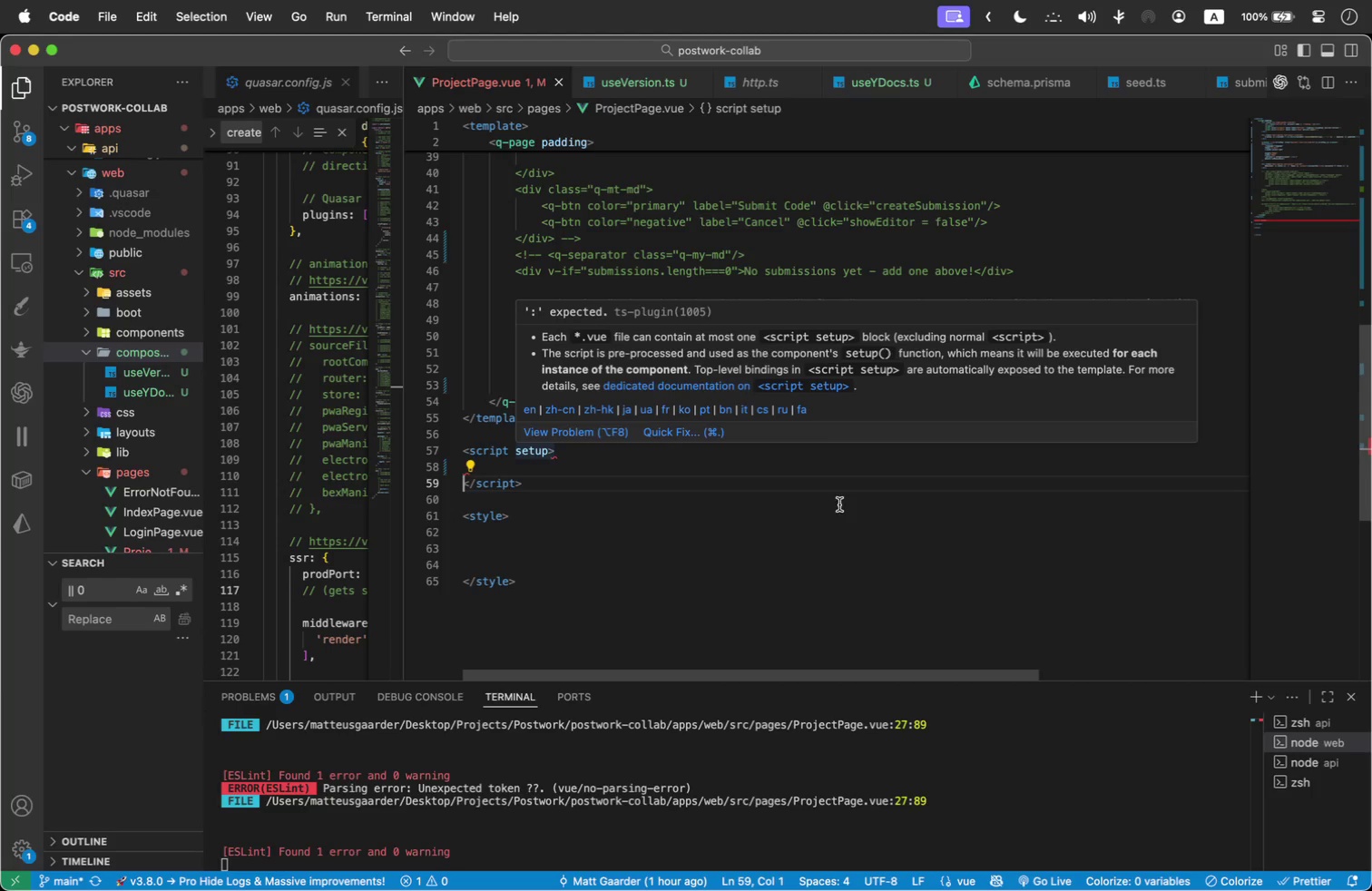 
wait(6.84)
 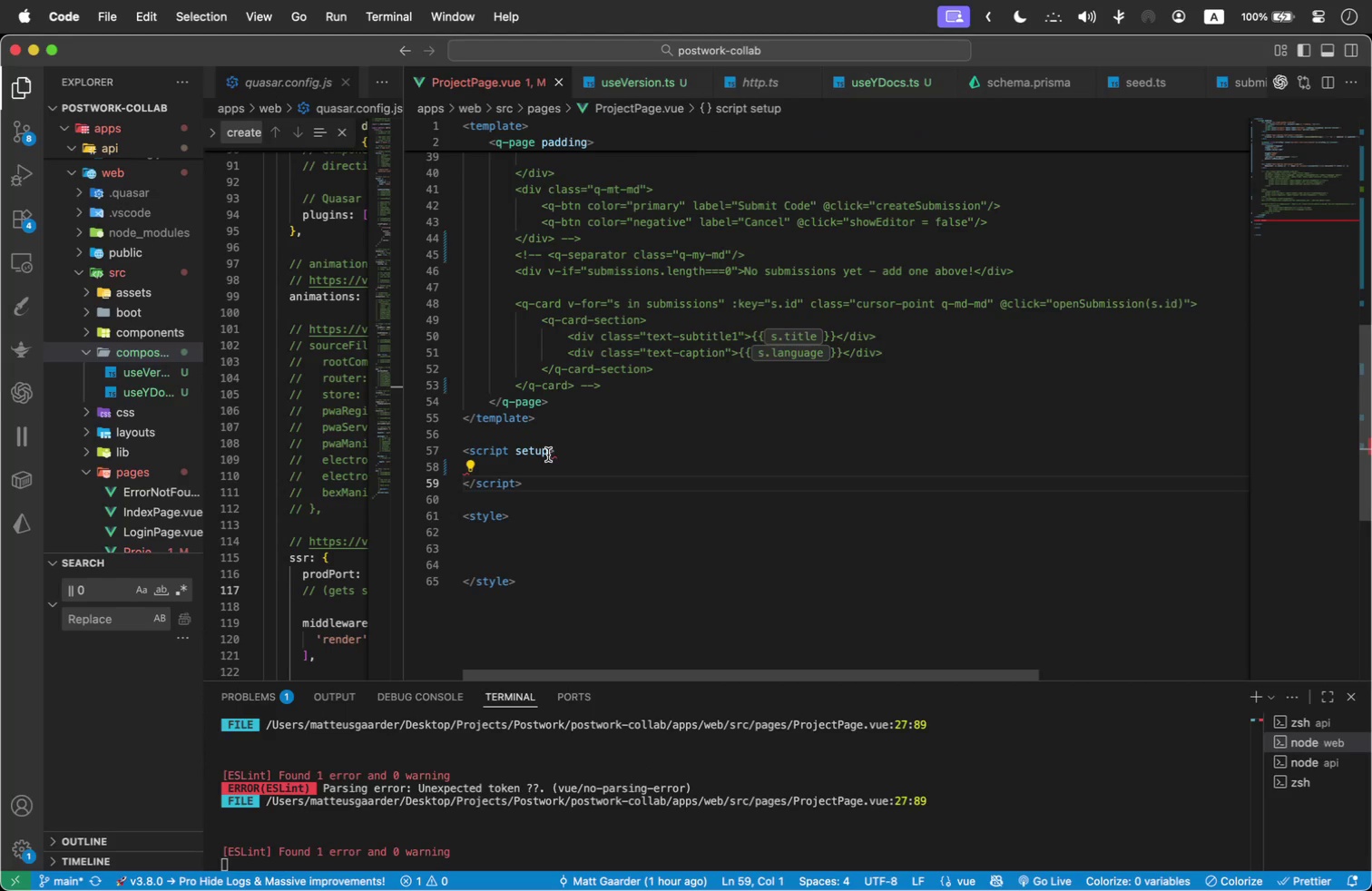 
scroll: coordinate [1044, 567], scroll_direction: up, amount: 28.0
 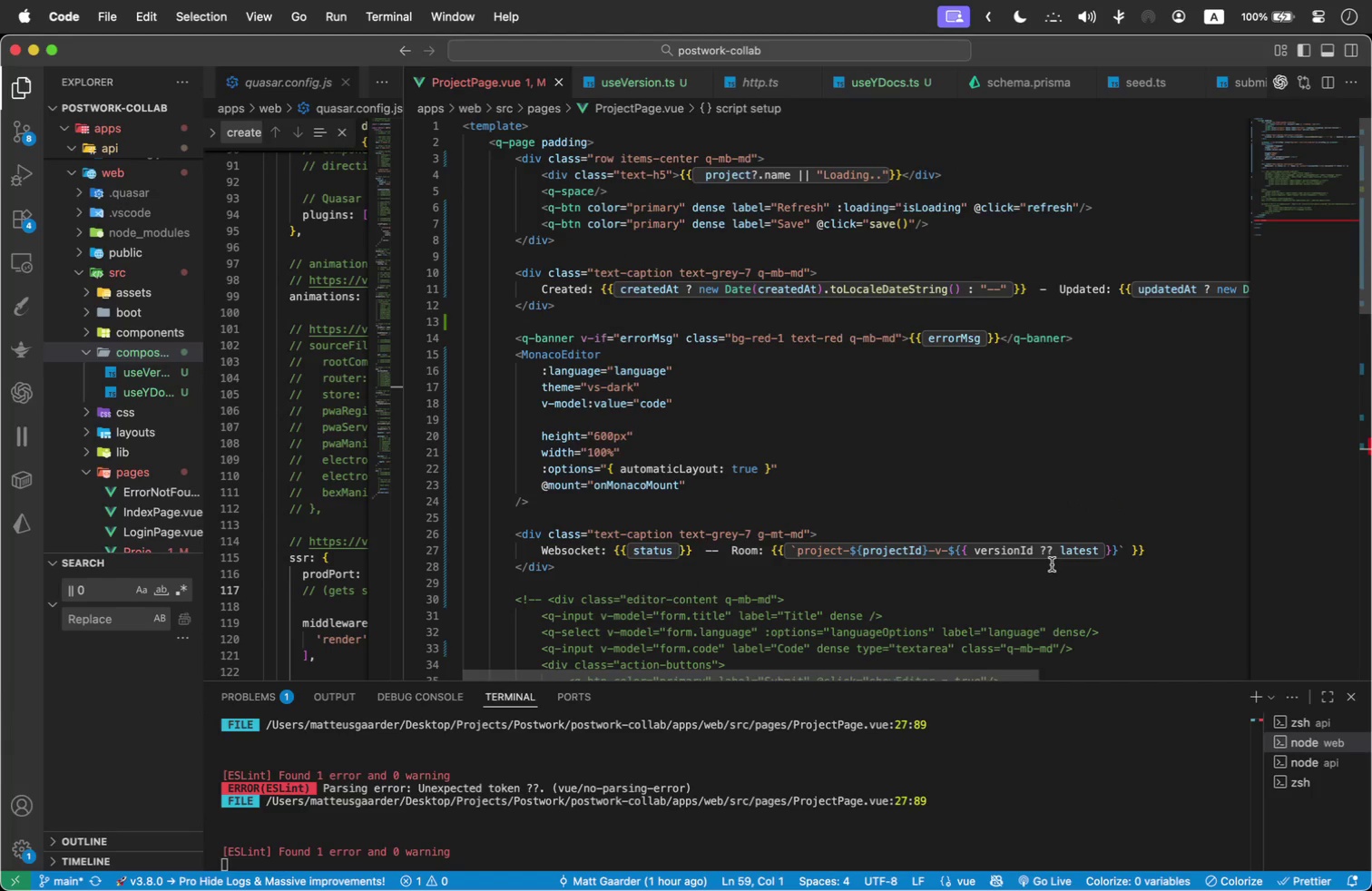 
scroll: coordinate [1053, 564], scroll_direction: down, amount: 23.0
 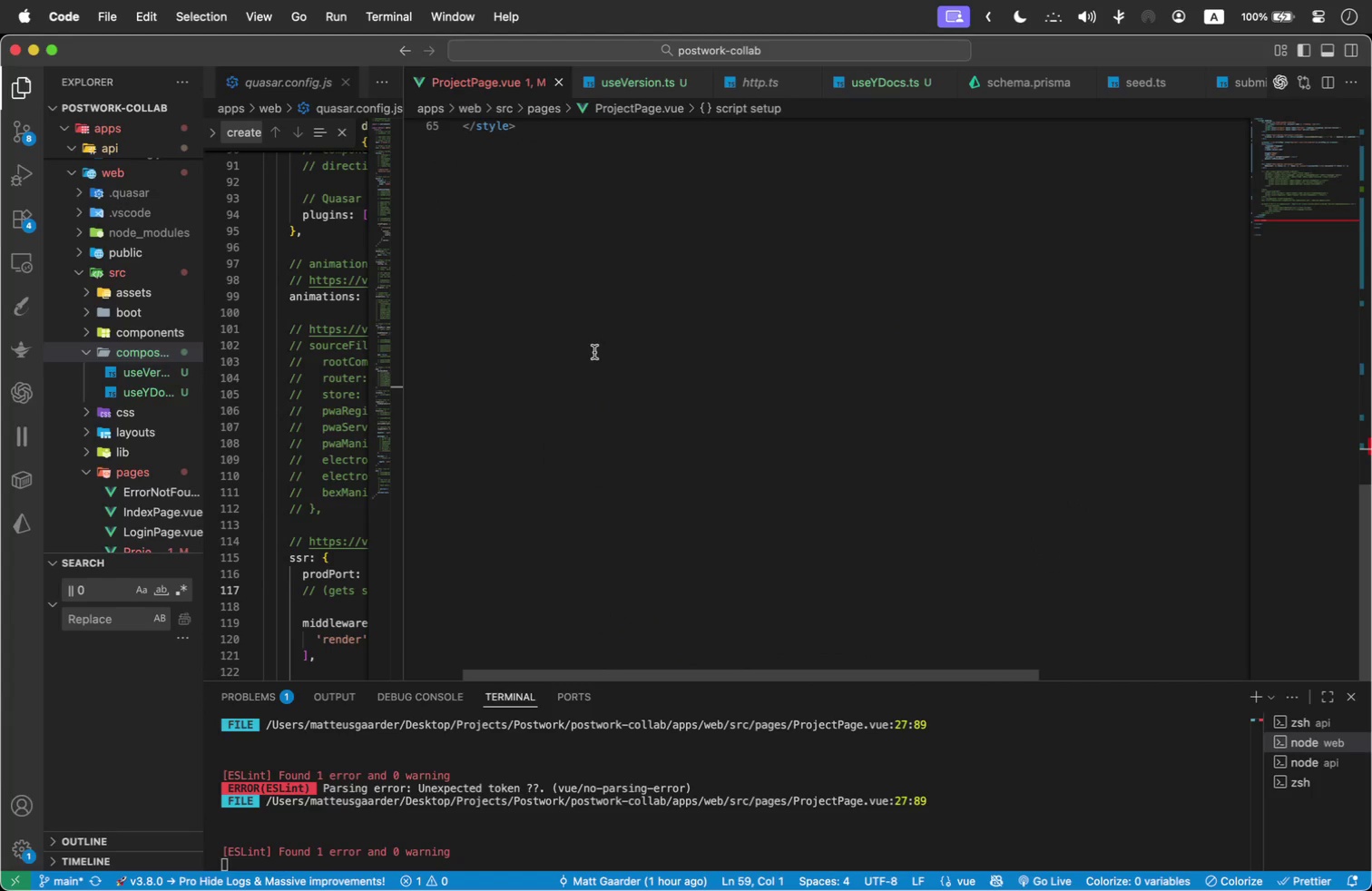 
scroll: coordinate [603, 347], scroll_direction: up, amount: 2.0
 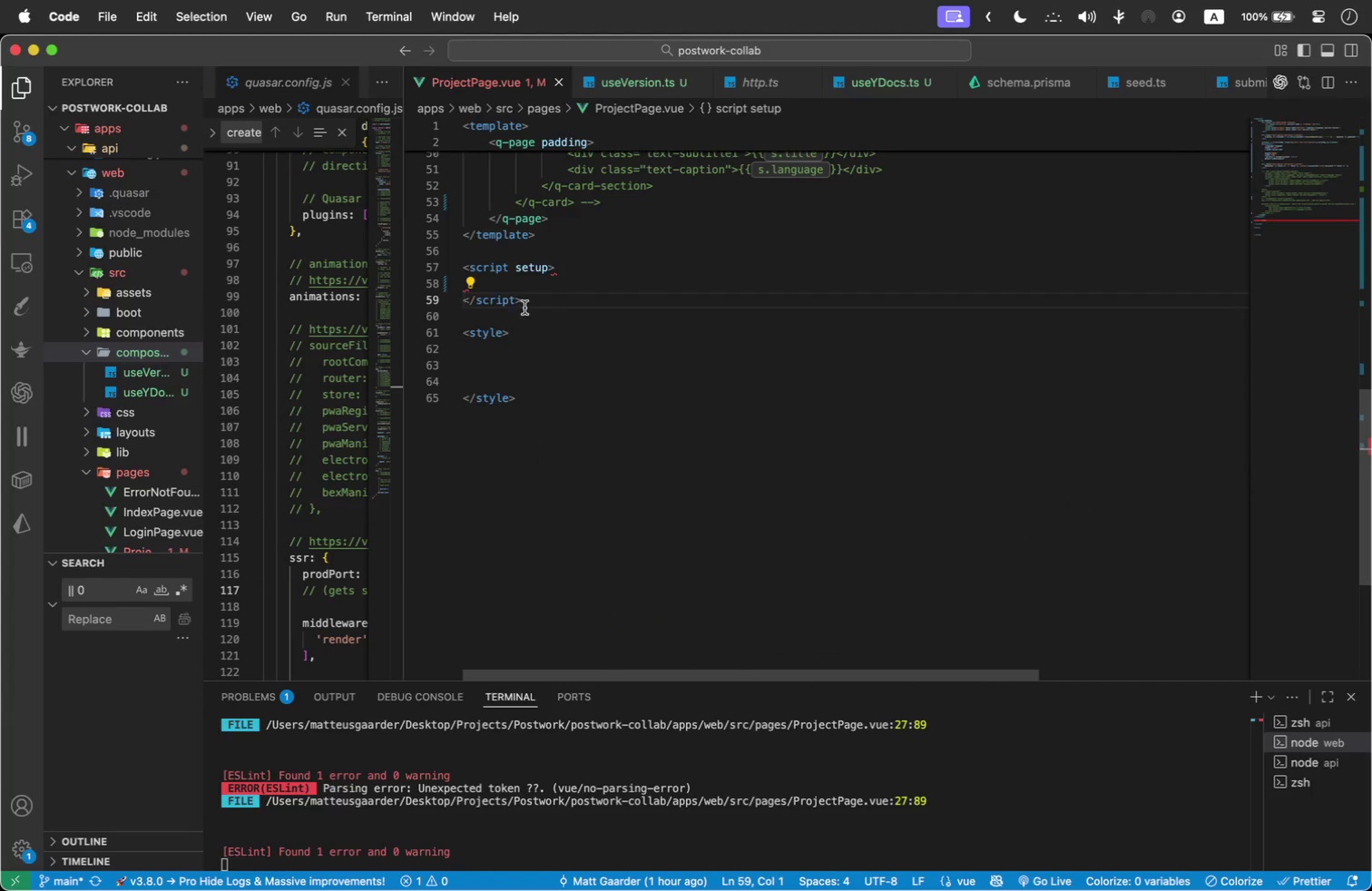 
left_click_drag(start_coordinate=[567, 311], to_coordinate=[459, 286])
 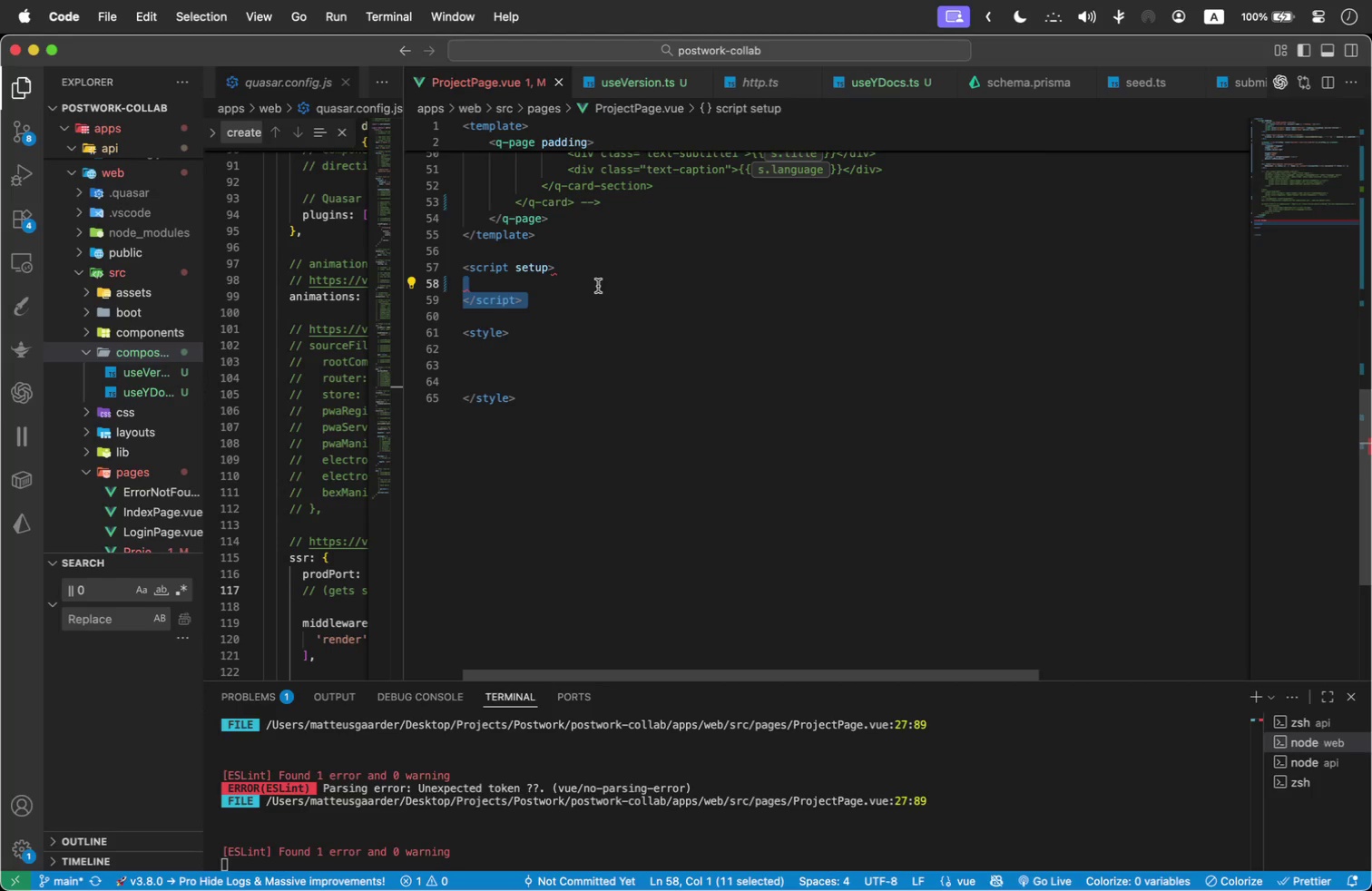 
left_click([576, 254])
 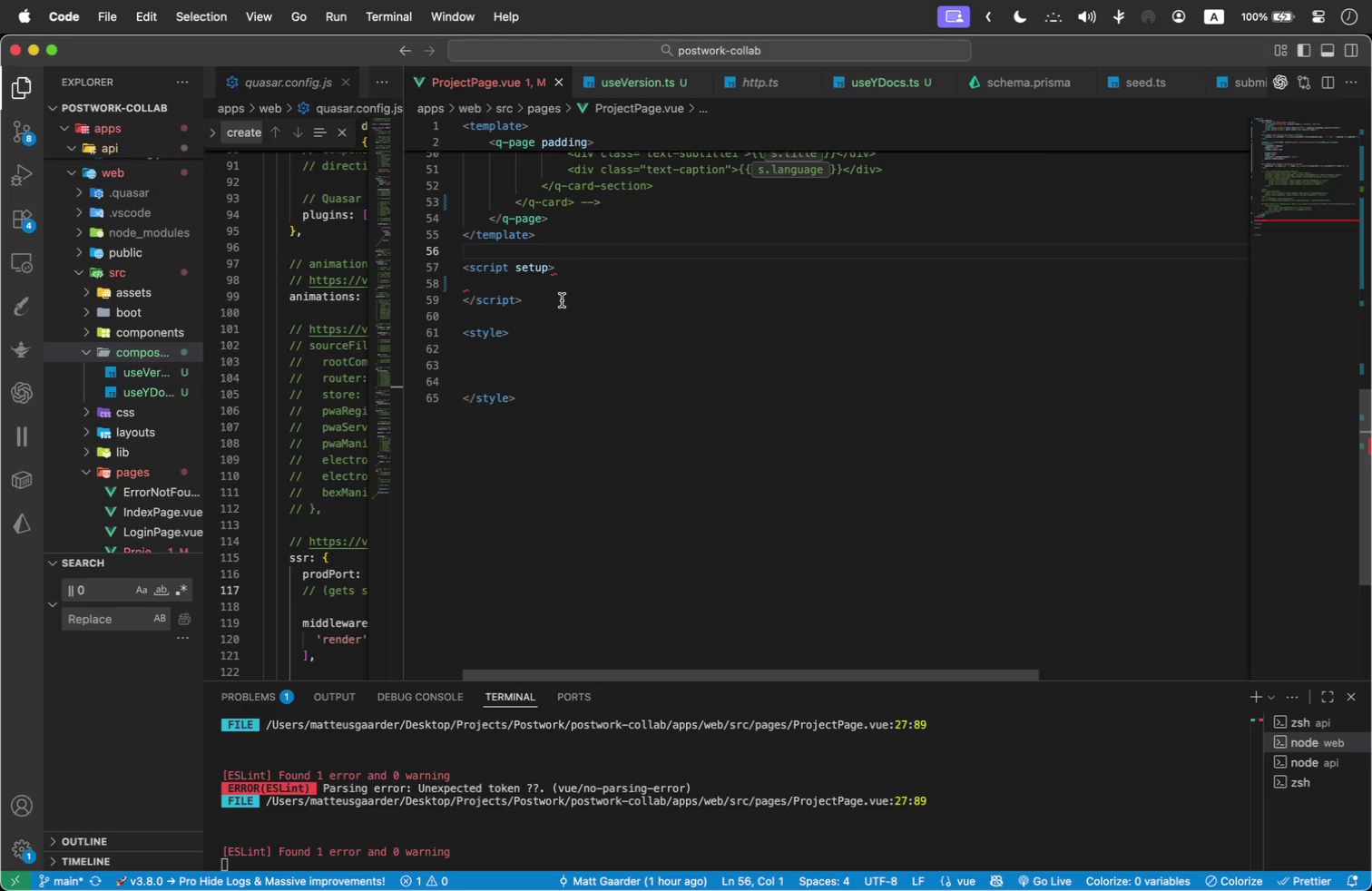 
left_click_drag(start_coordinate=[562, 305], to_coordinate=[437, 264])
 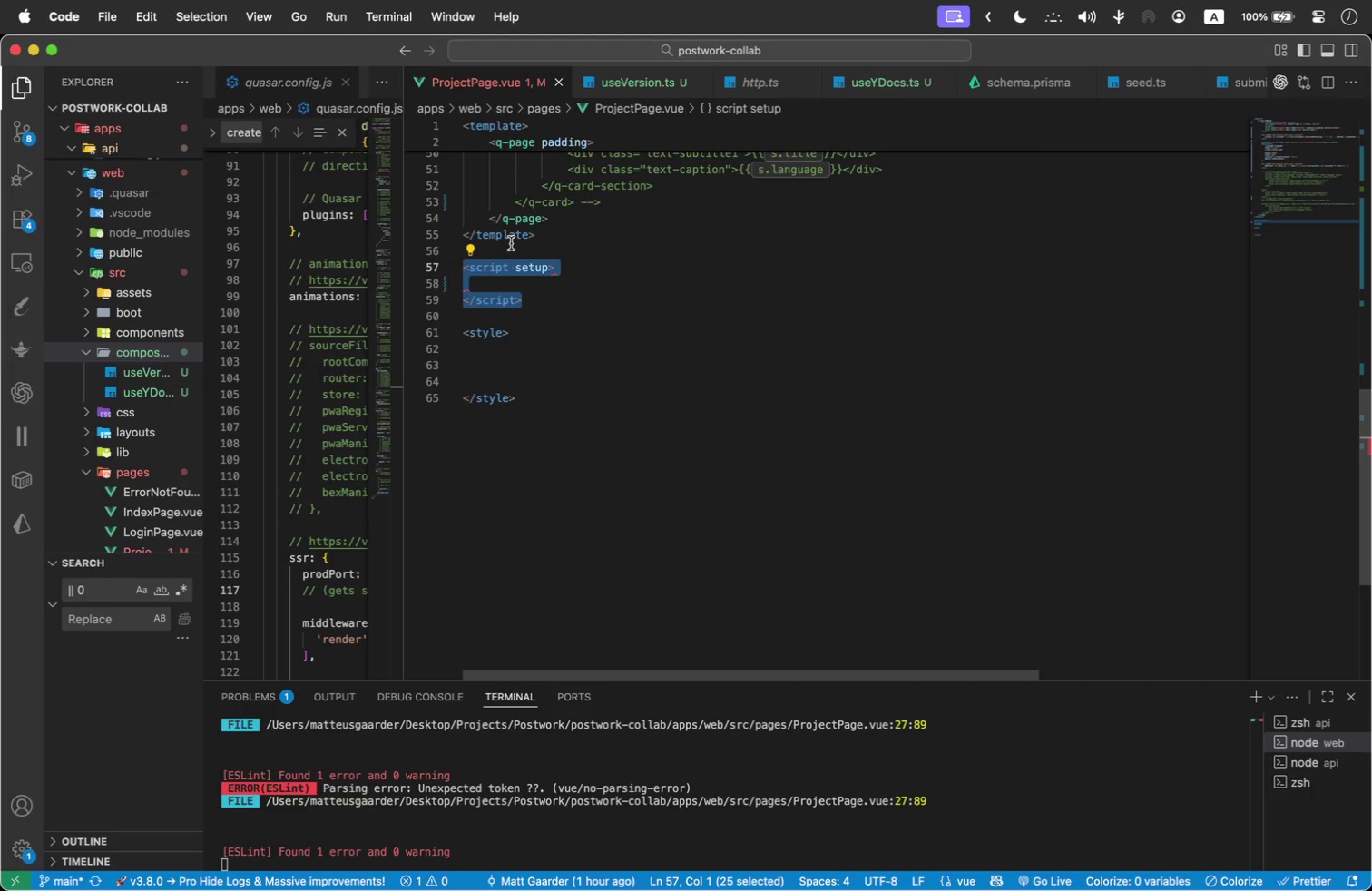 
left_click([515, 280])
 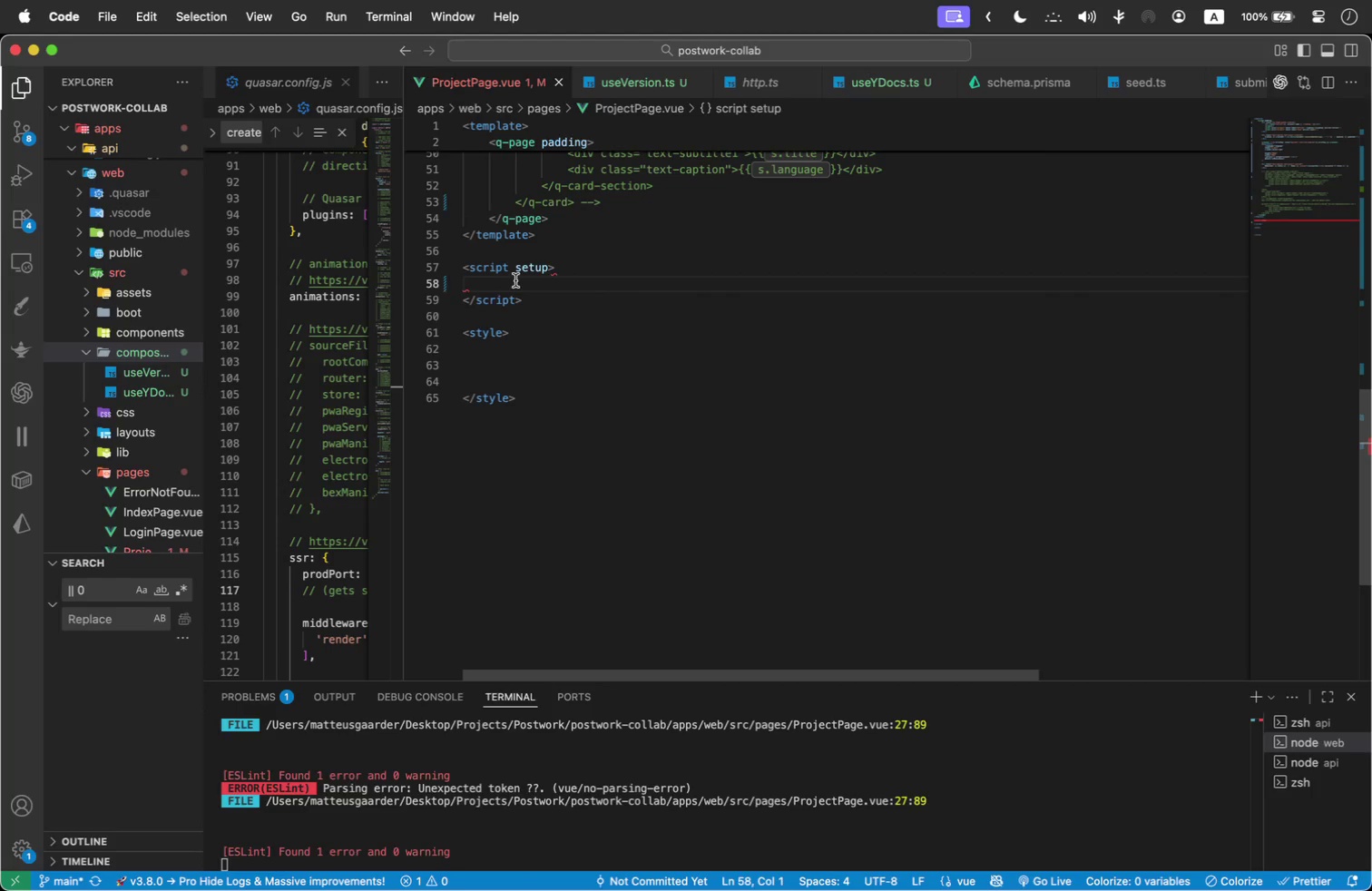 
key(Tab)
 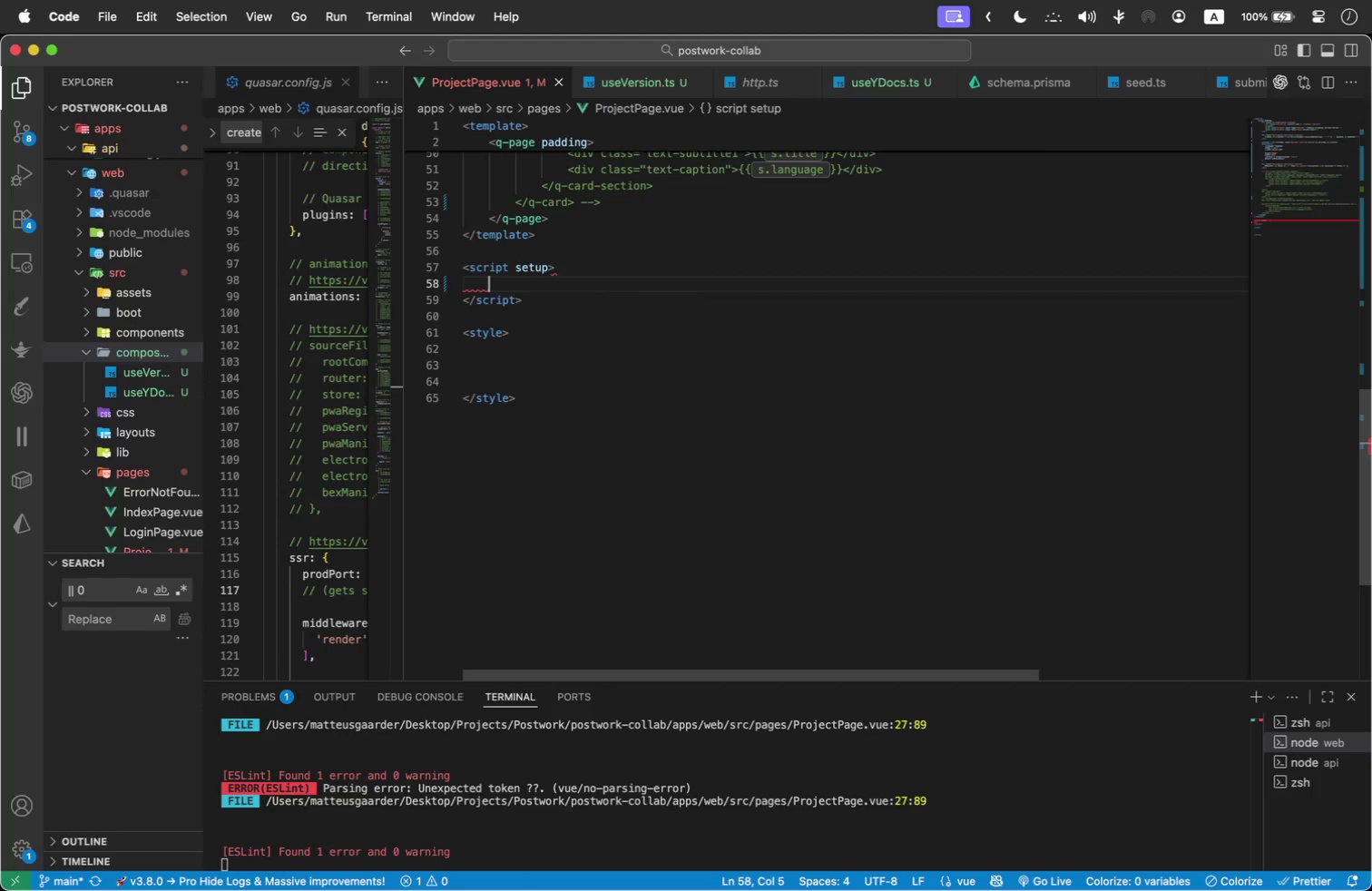 
key(Meta+V)
 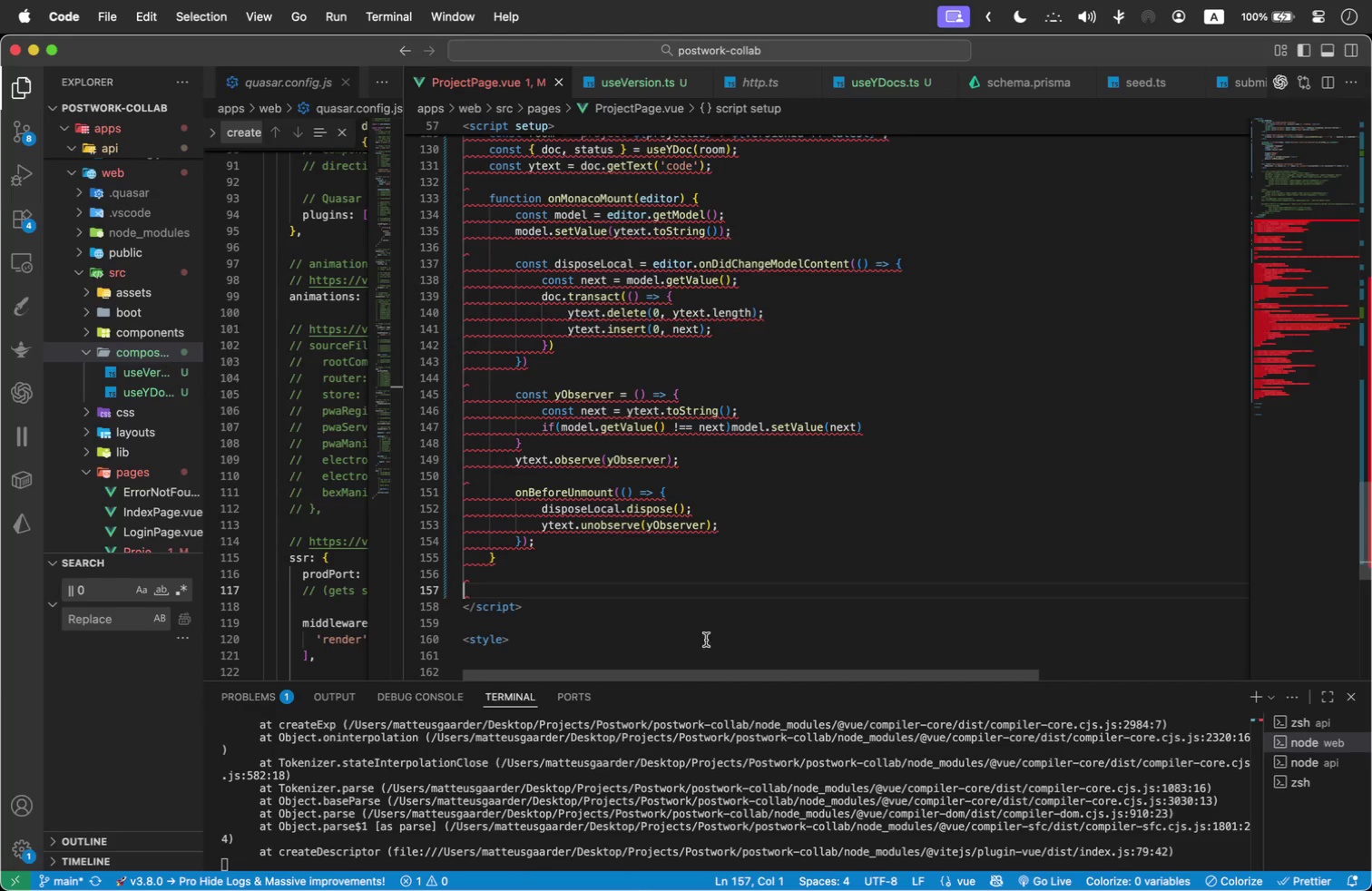 
scroll: coordinate [524, 796], scroll_direction: down, amount: 18.0
 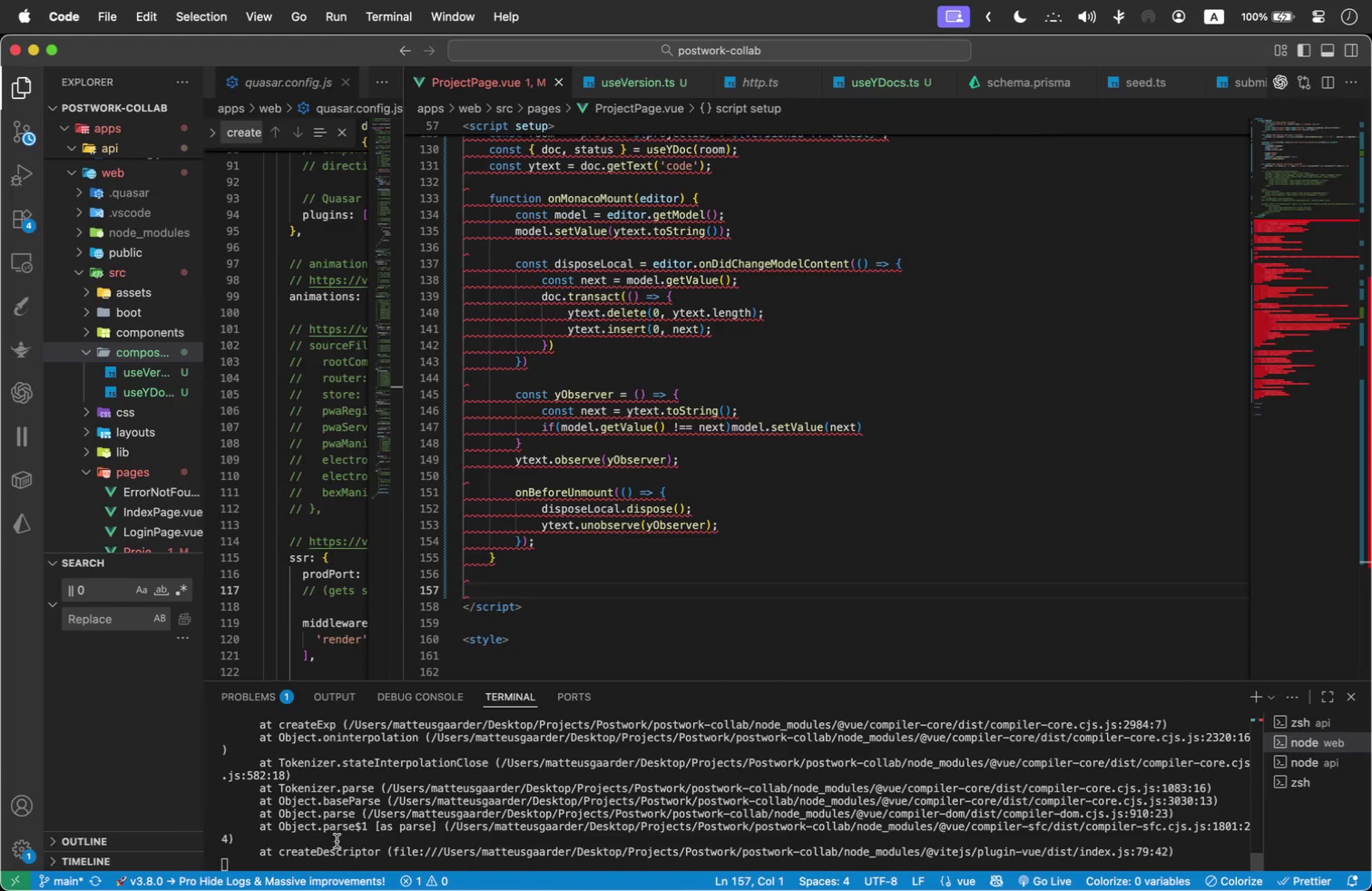 
left_click([342, 853])
 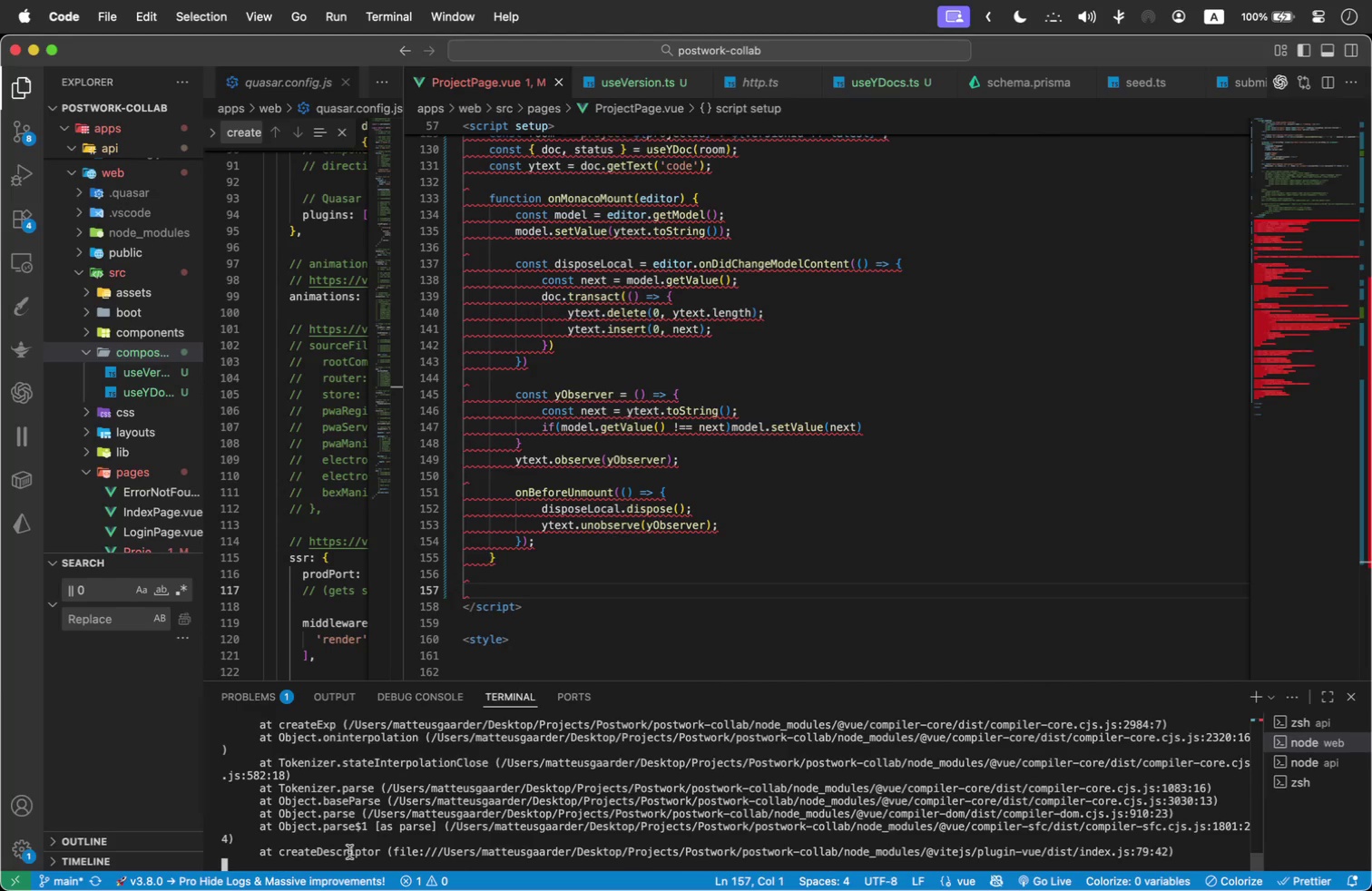 
key(Control+C)
 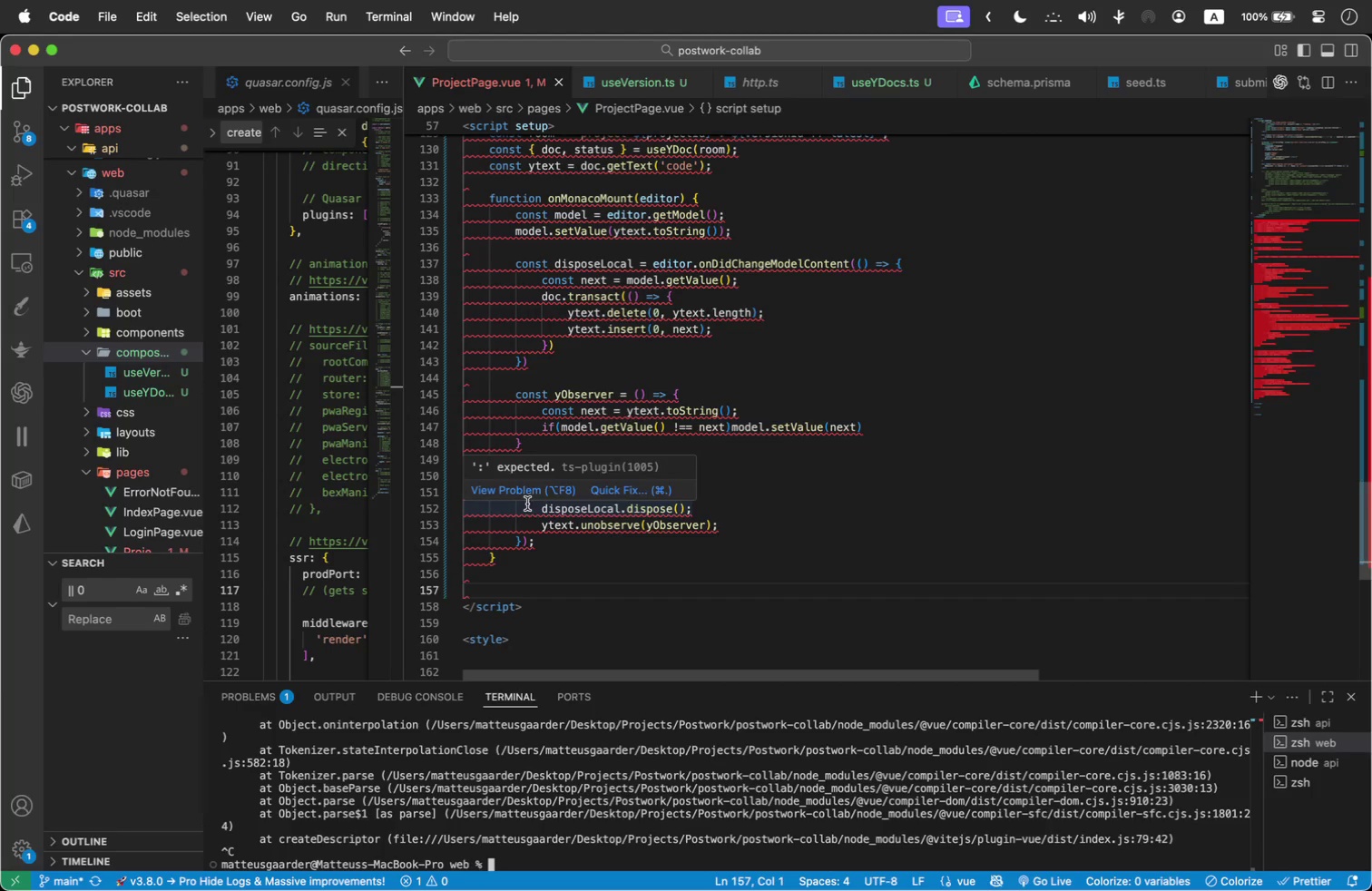 
wait(7.18)
 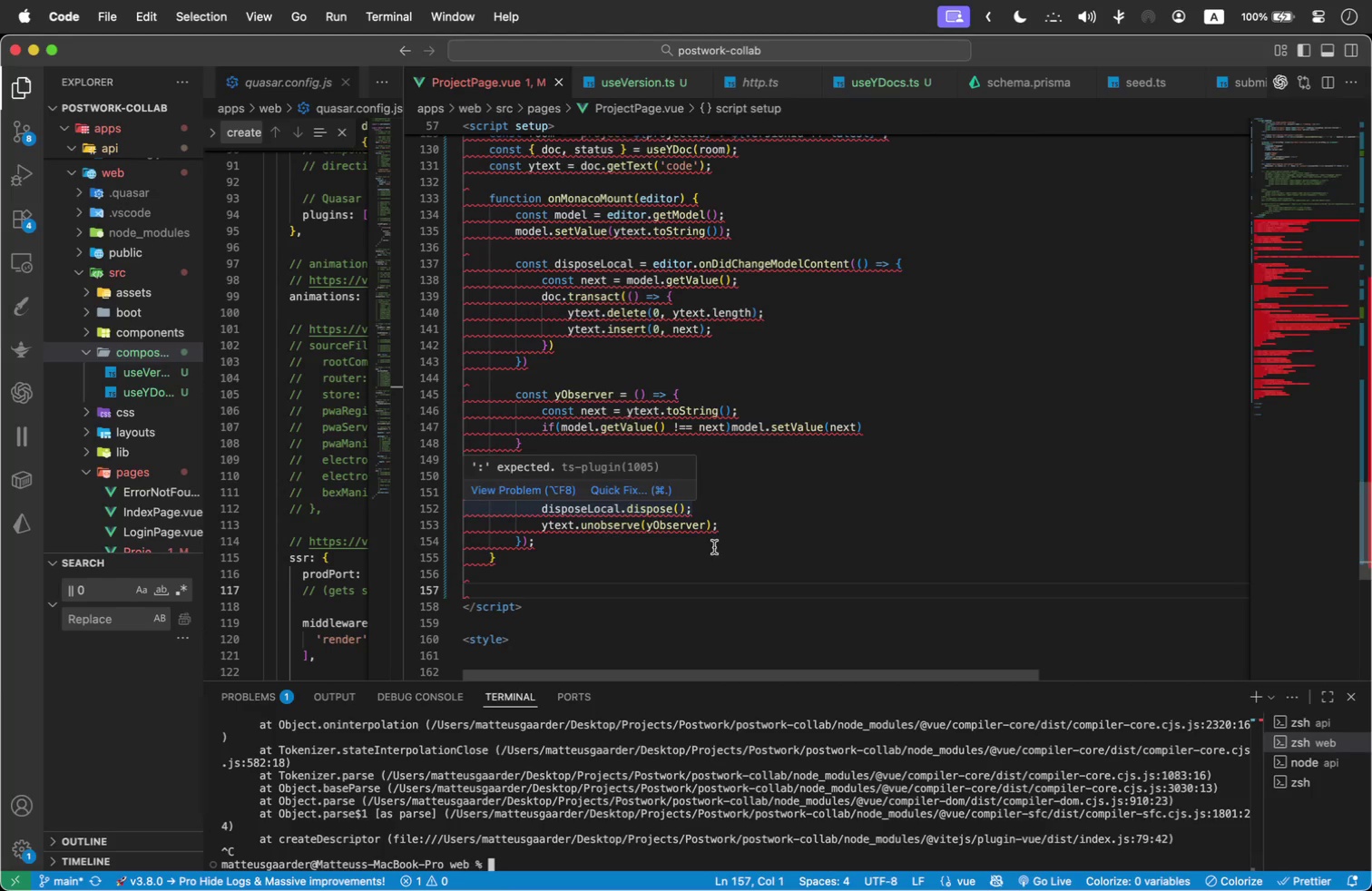 
scroll: coordinate [1014, 498], scroll_direction: up, amount: 36.0
 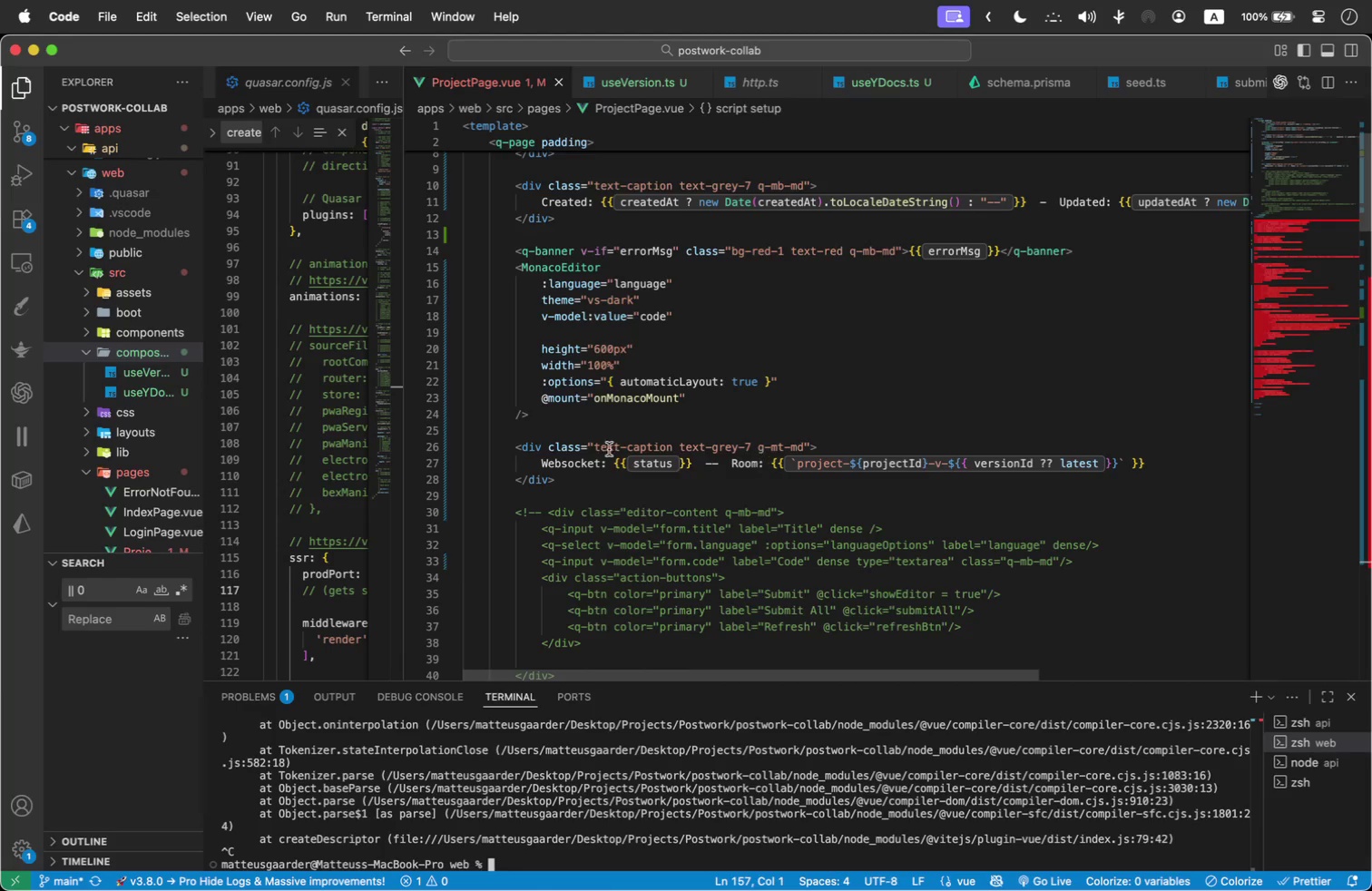 
left_click_drag(start_coordinate=[601, 488], to_coordinate=[431, 446])
 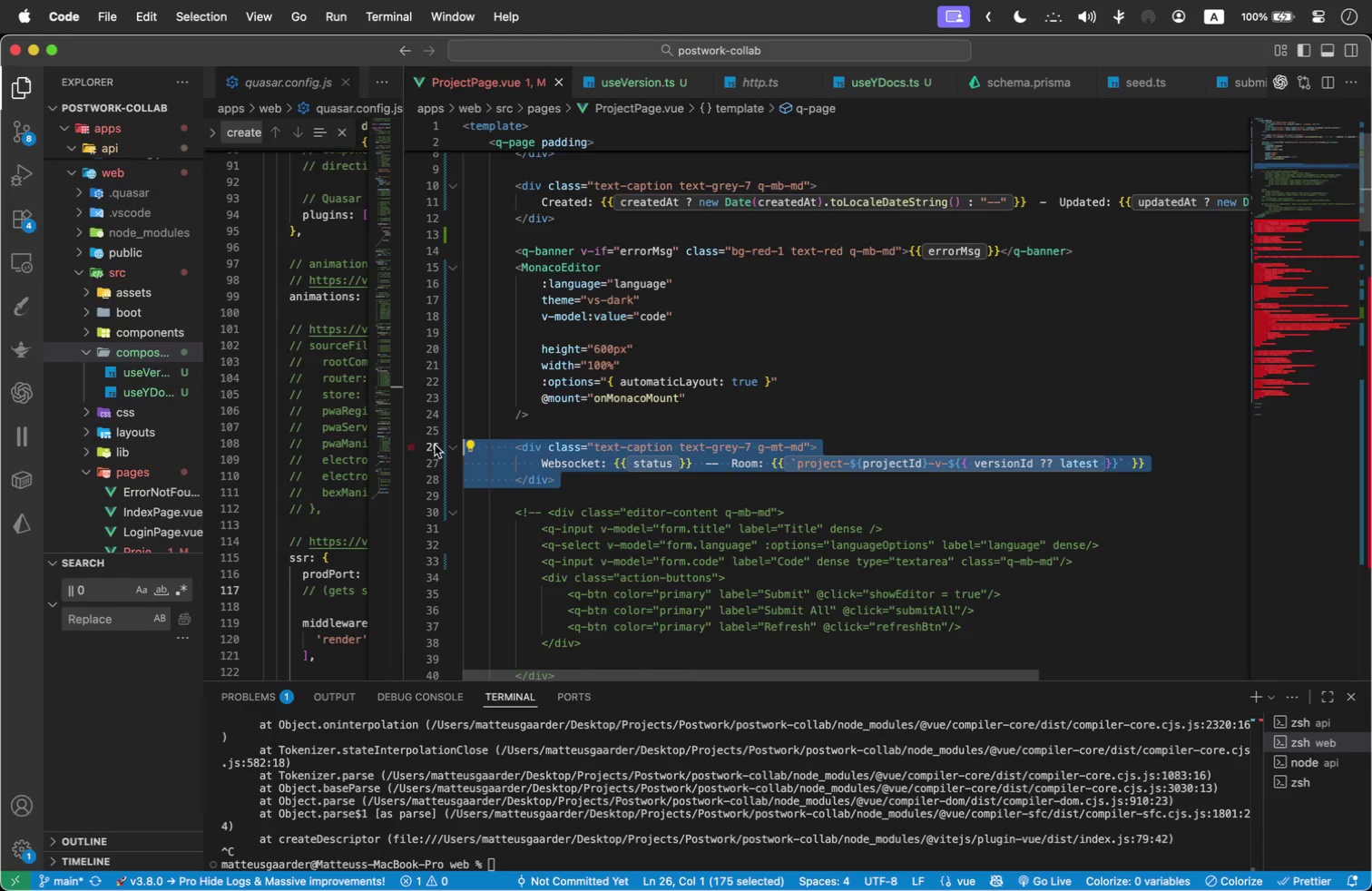 
key(Meta+Slash)
 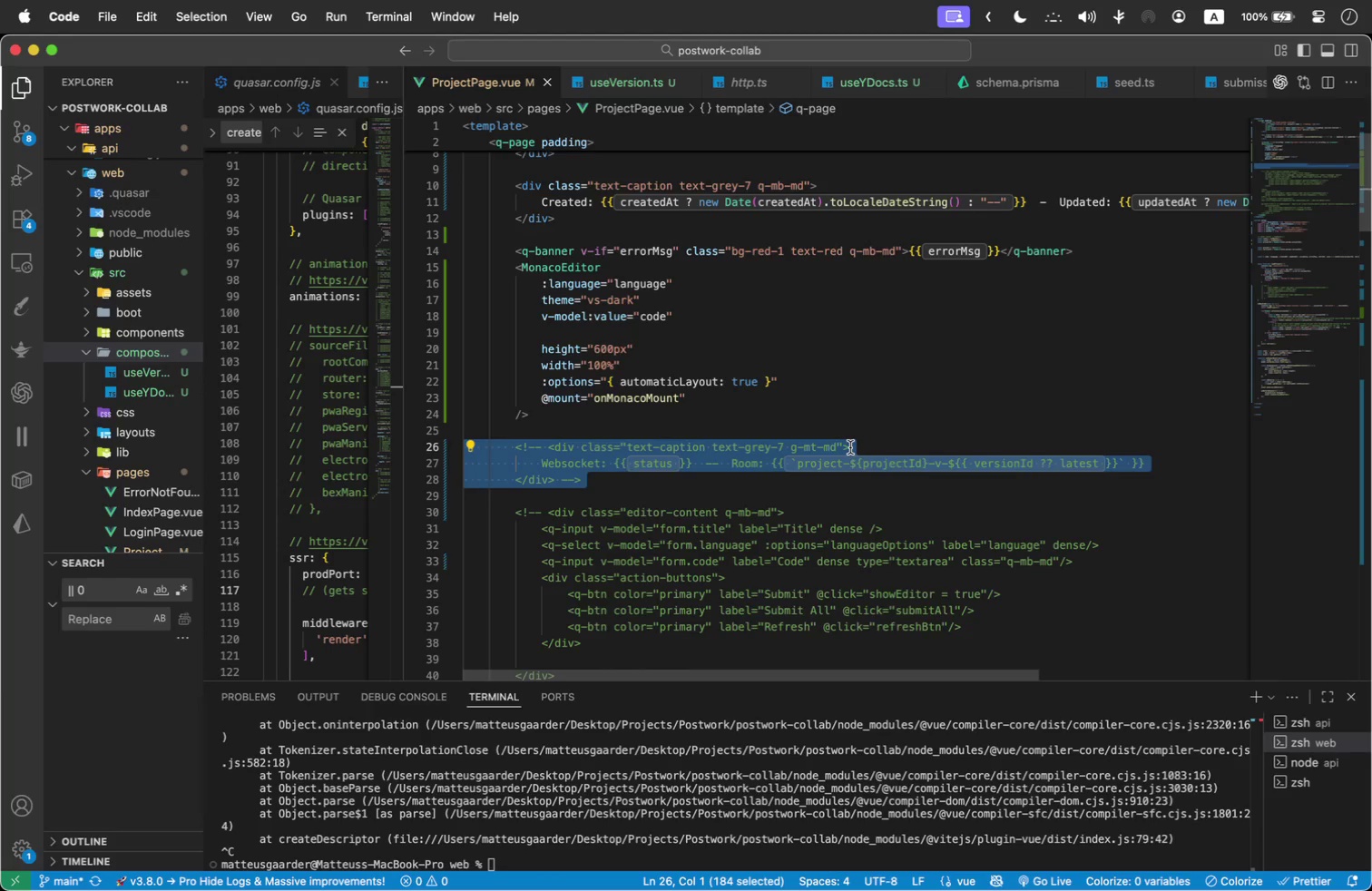 
scroll: coordinate [848, 531], scroll_direction: down, amount: 31.0
 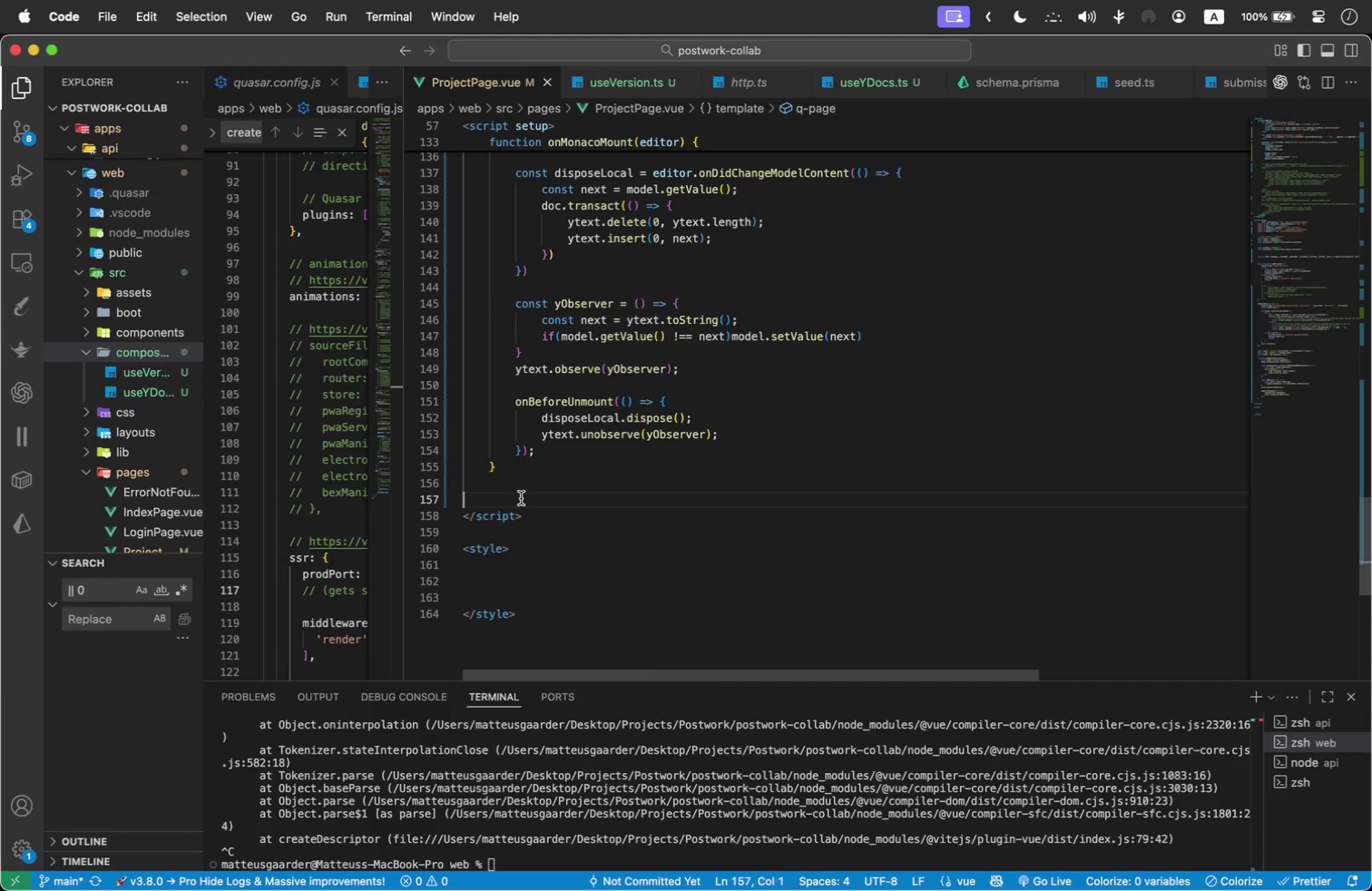 
key(Backspace)
 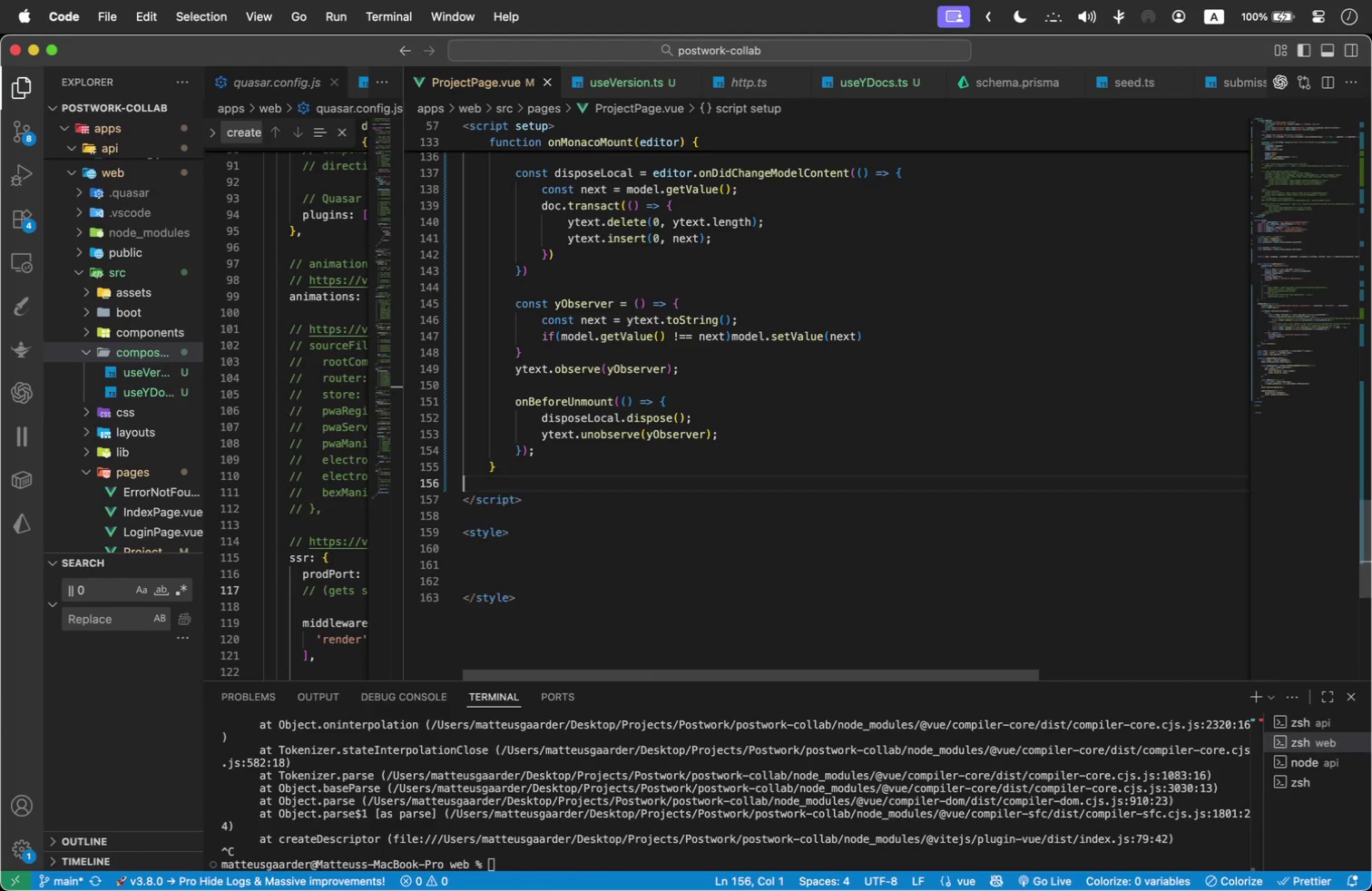 
key(Backspace)
 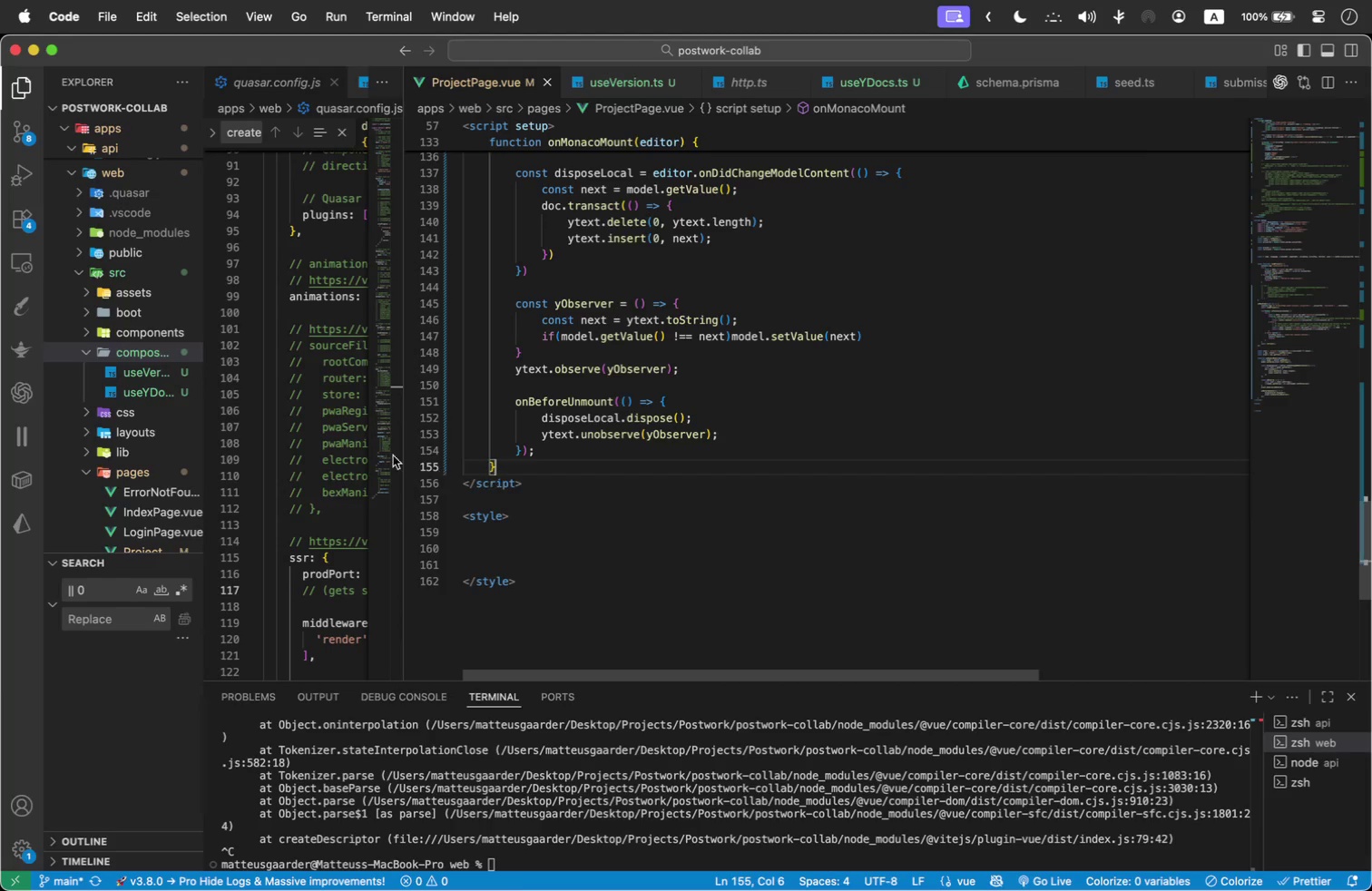 
scroll: coordinate [469, 461], scroll_direction: up, amount: 38.0
 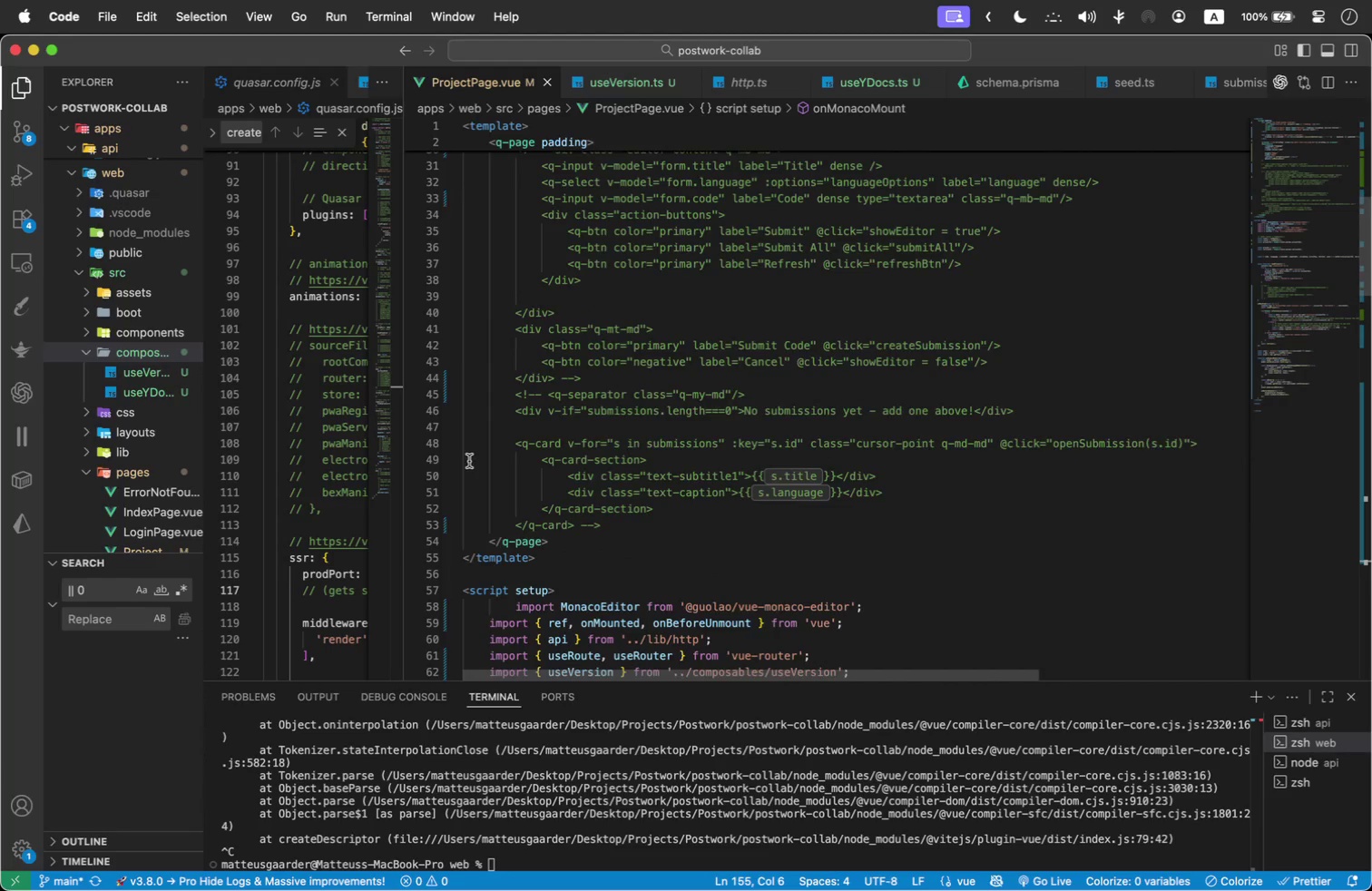 
scroll: coordinate [469, 461], scroll_direction: down, amount: 2.0
 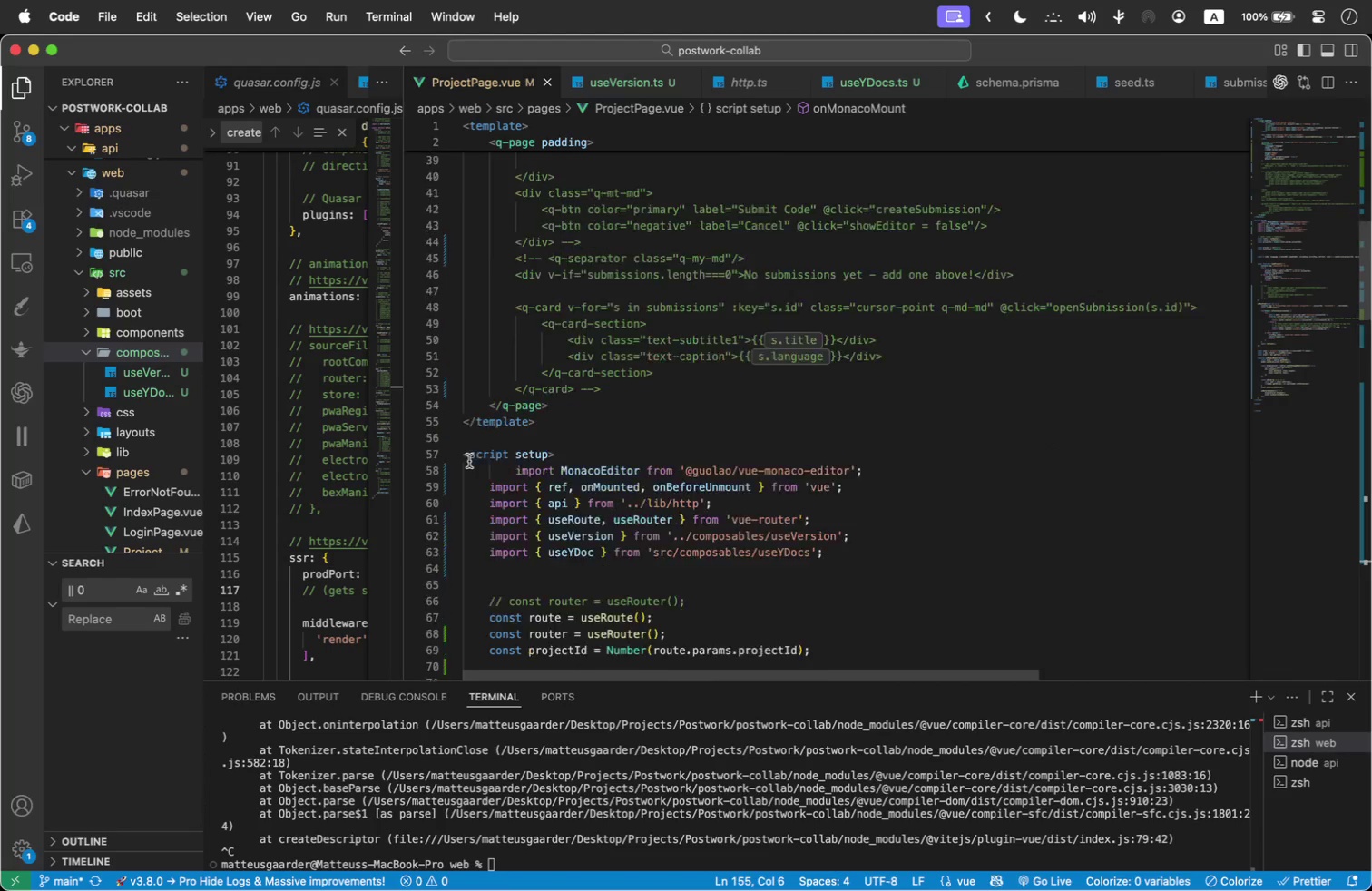 
scroll: coordinate [469, 461], scroll_direction: up, amount: 6.0
 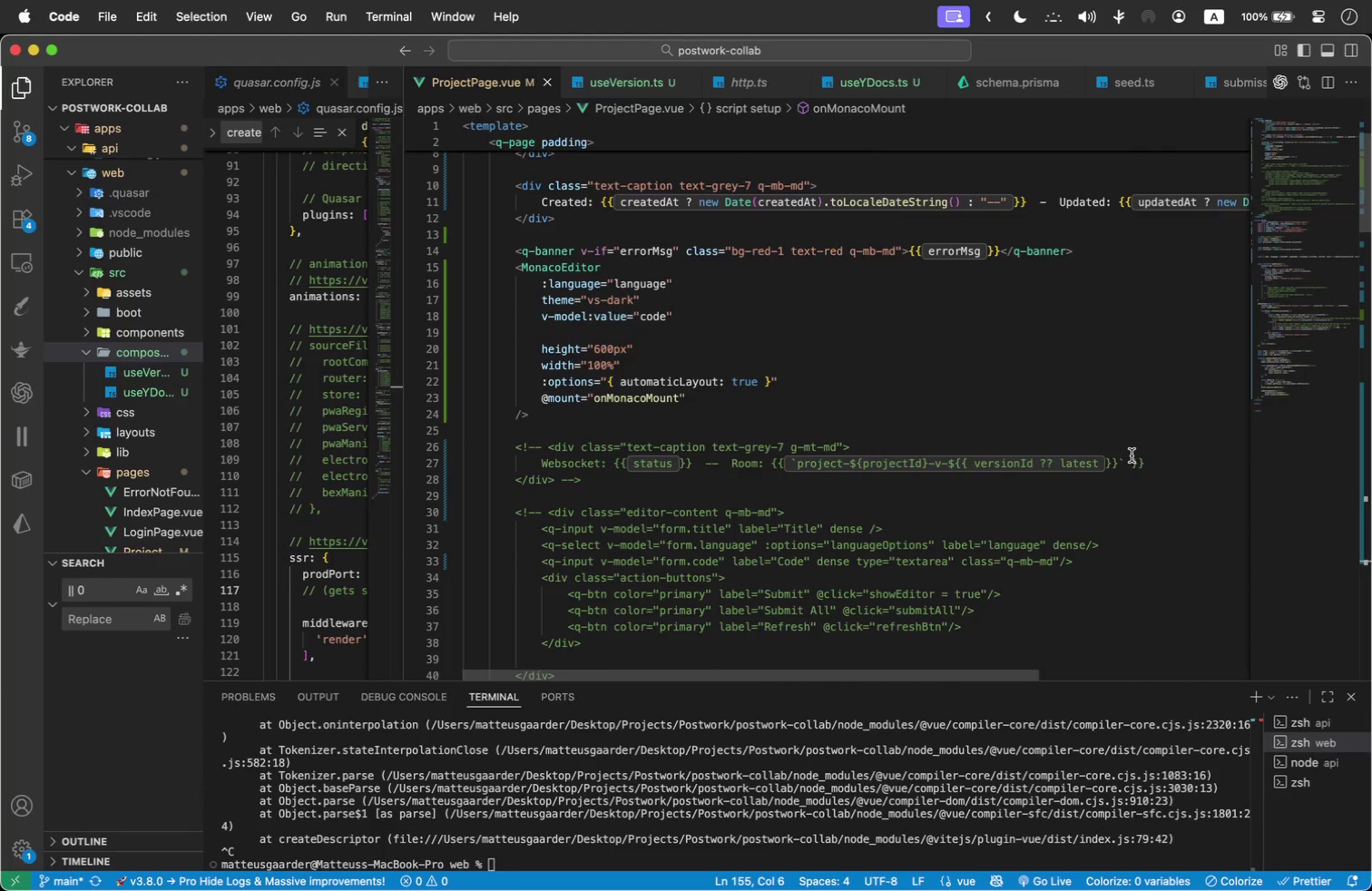 
wait(6.49)
 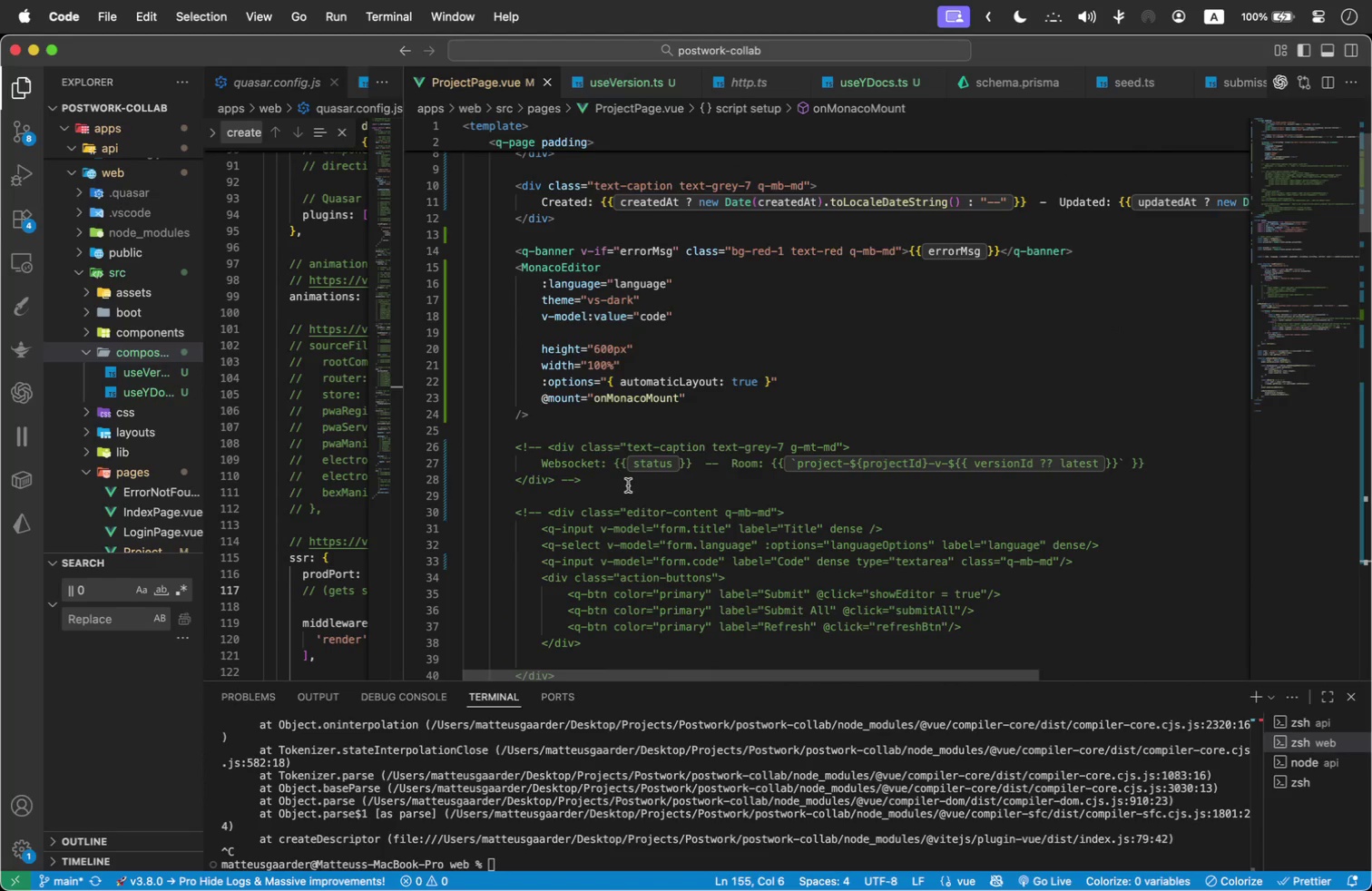 
key(Backspace)
 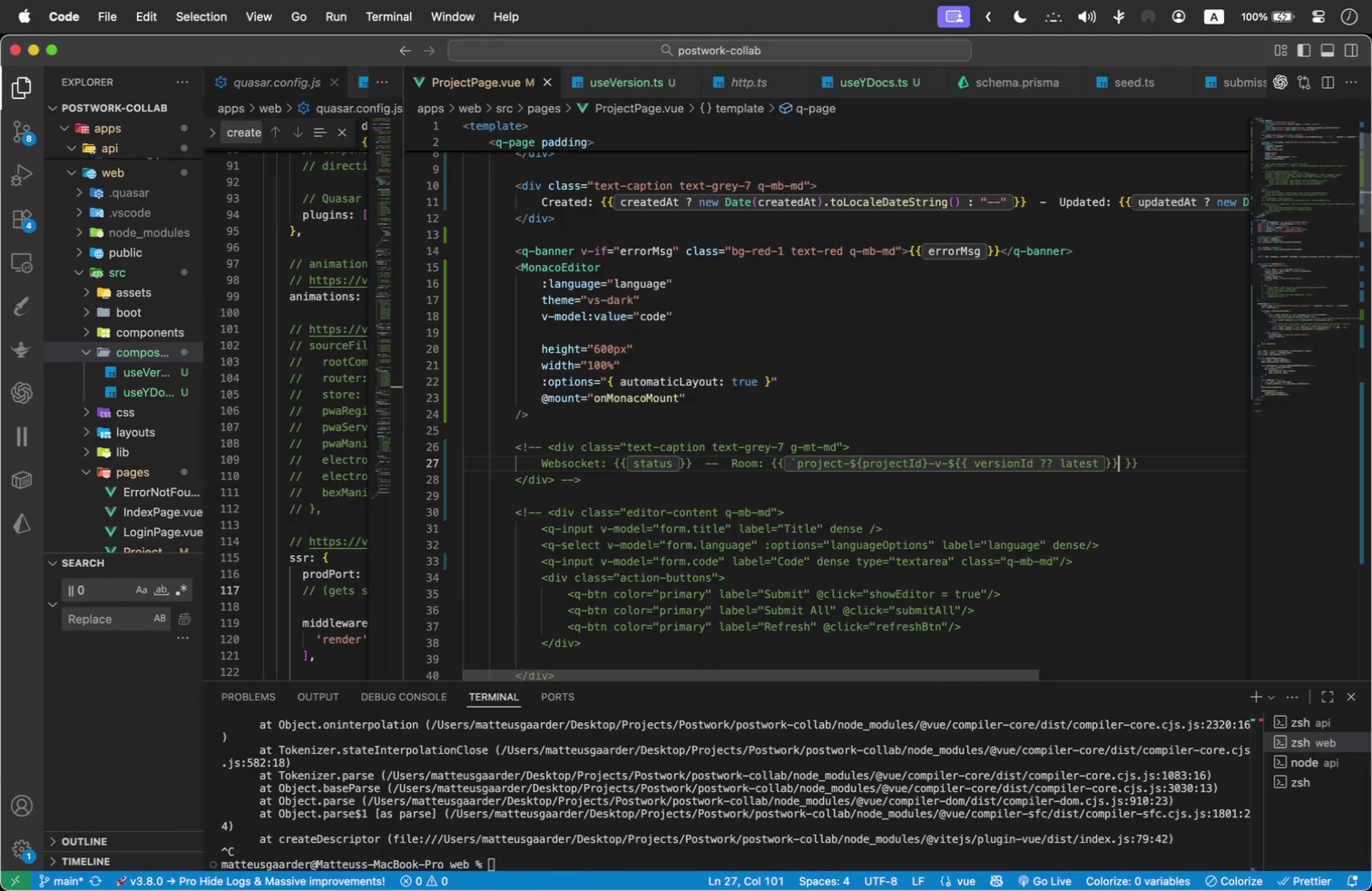 
key(ArrowLeft)
 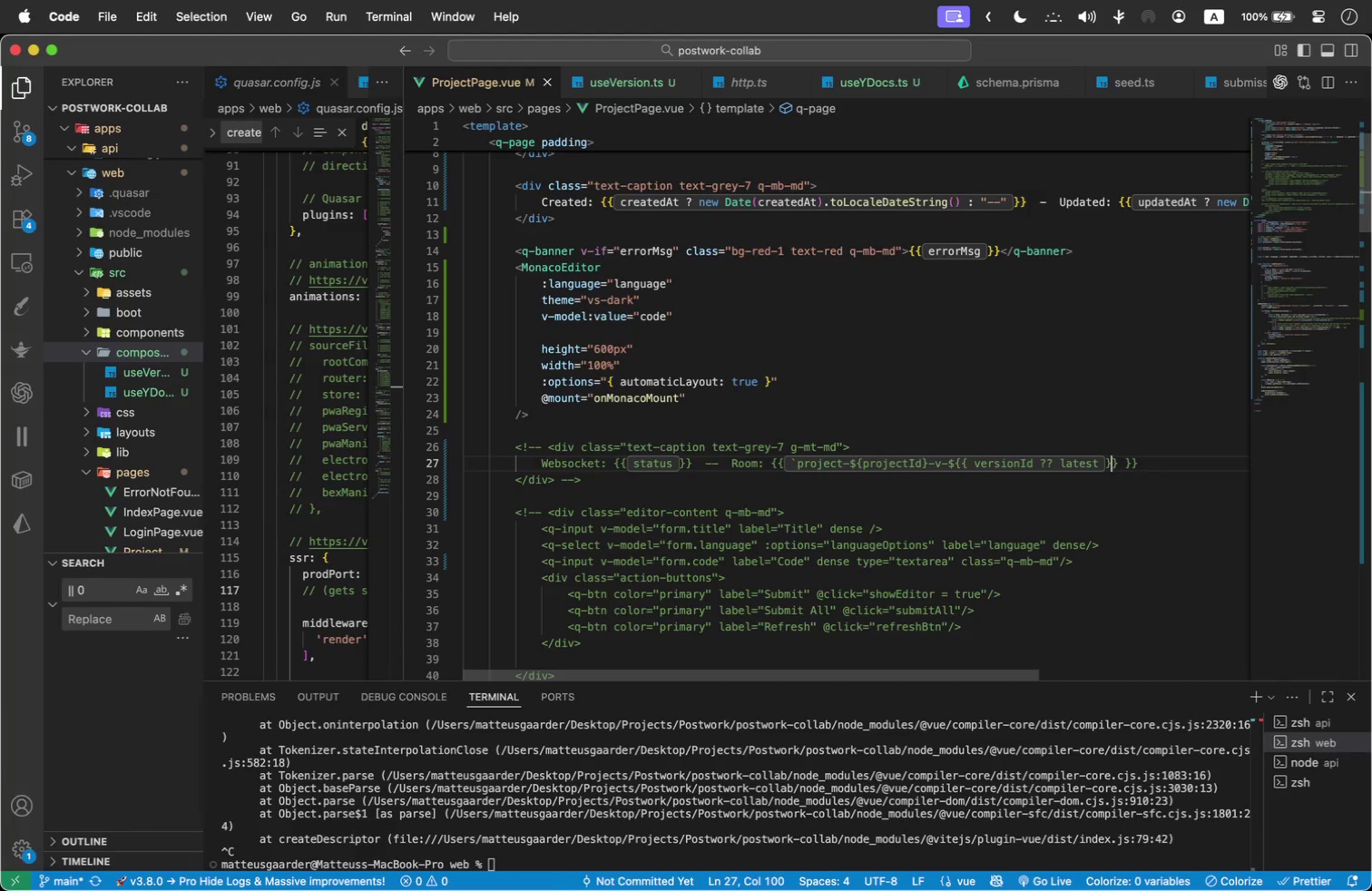 
key(ArrowLeft)
 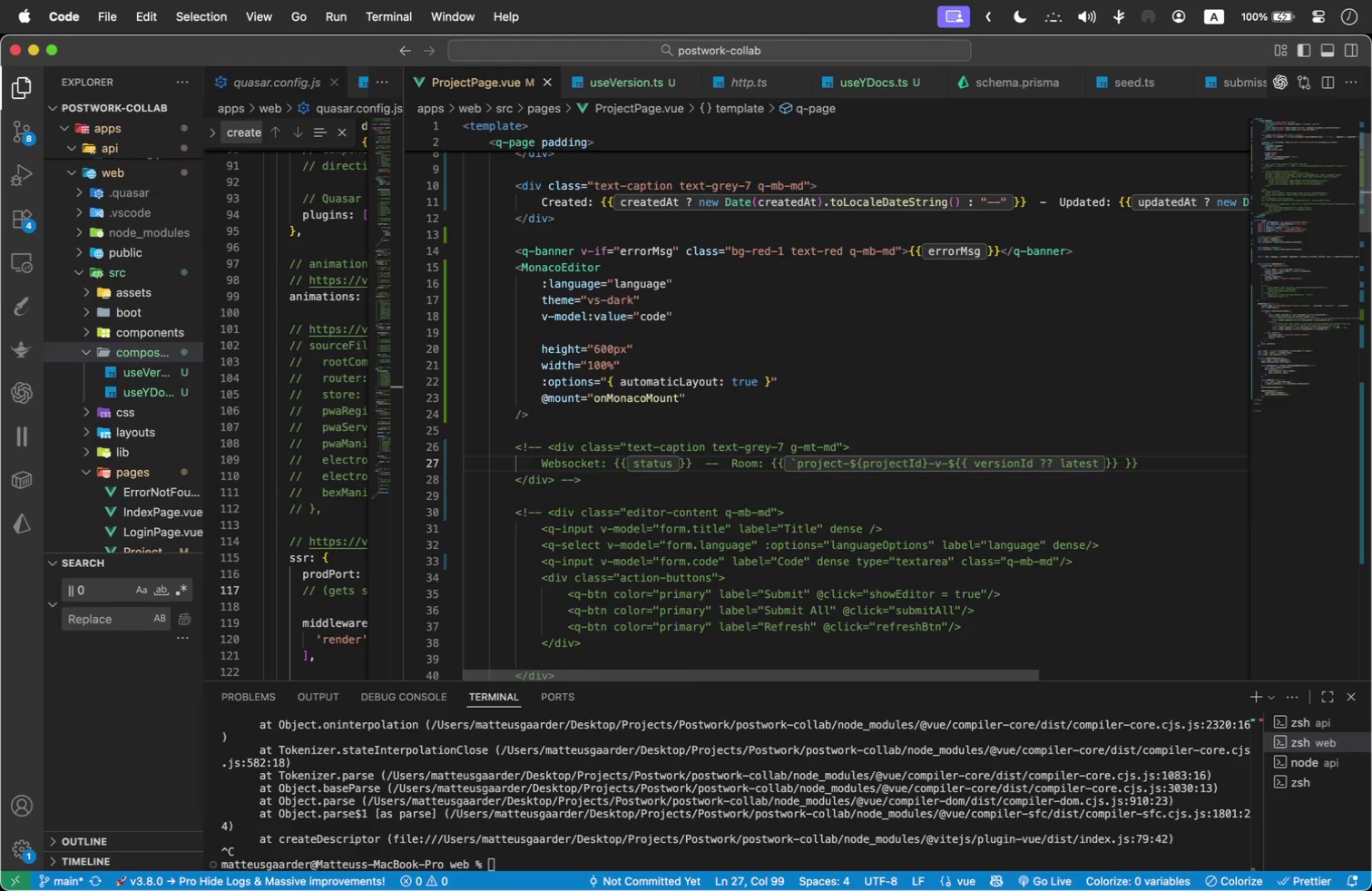 
key(Backquote)
 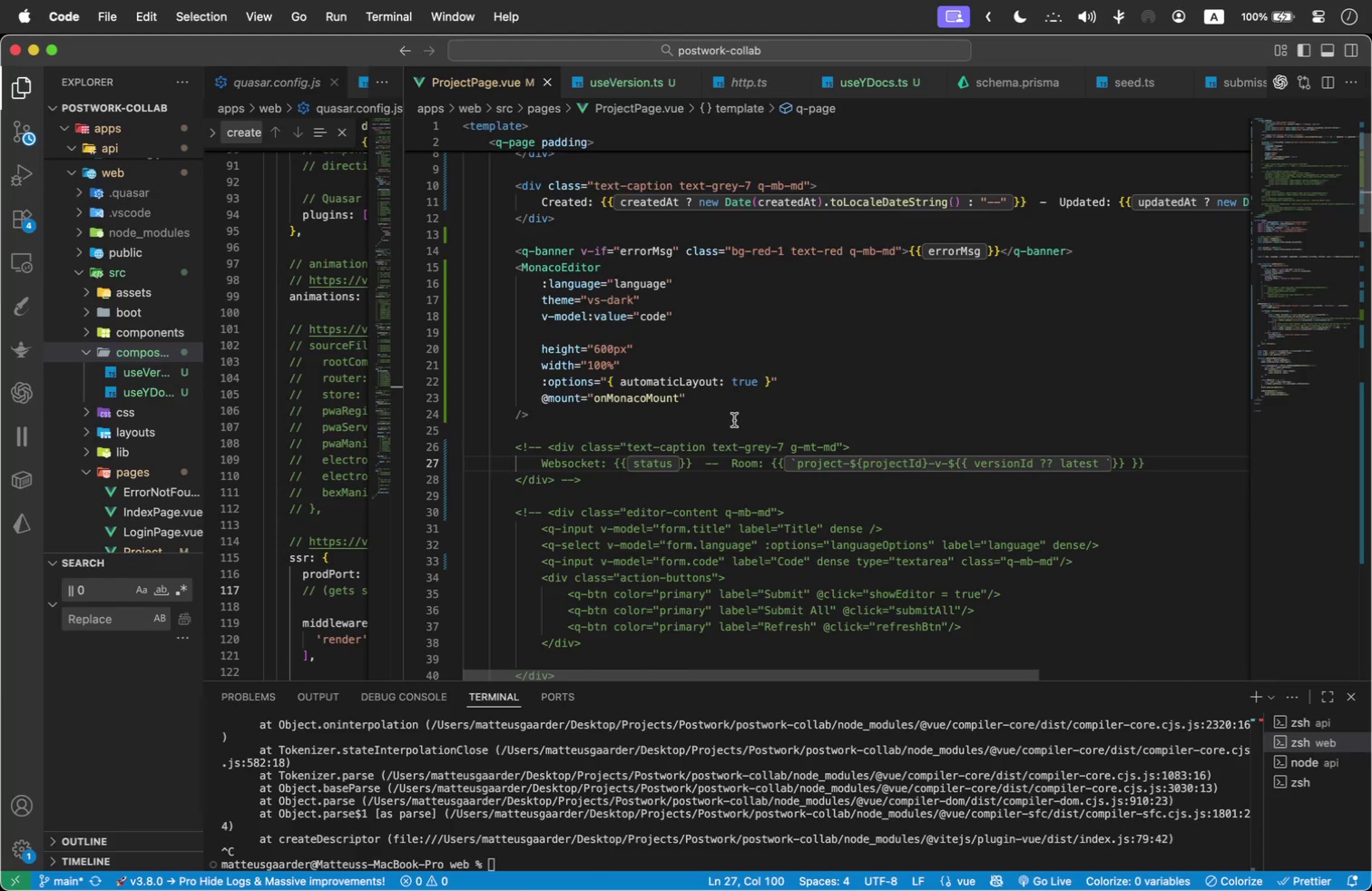 
left_click_drag(start_coordinate=[652, 480], to_coordinate=[459, 434])
 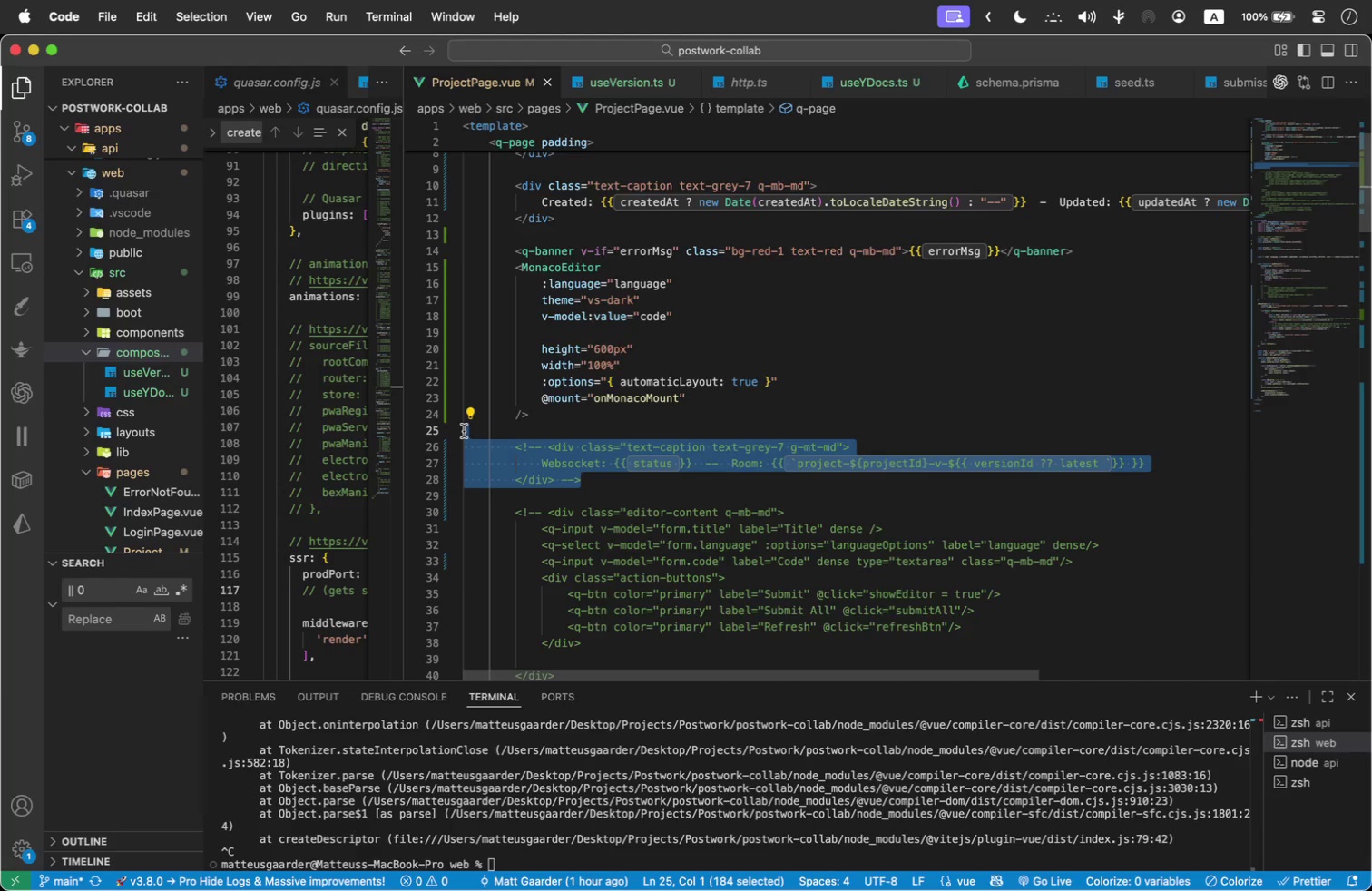 
key(Meta+Slash)
 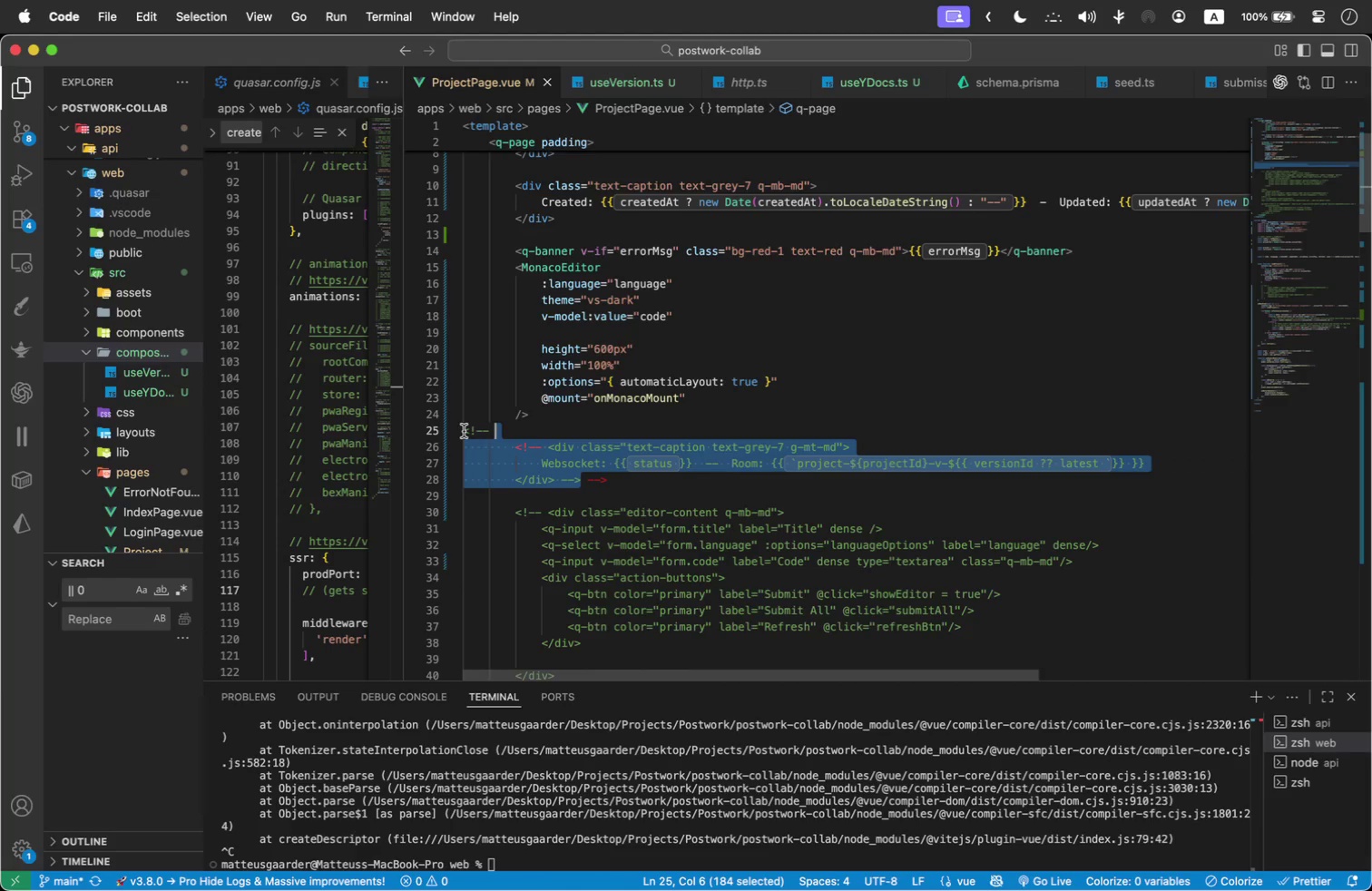 
key(Meta+Slash)
 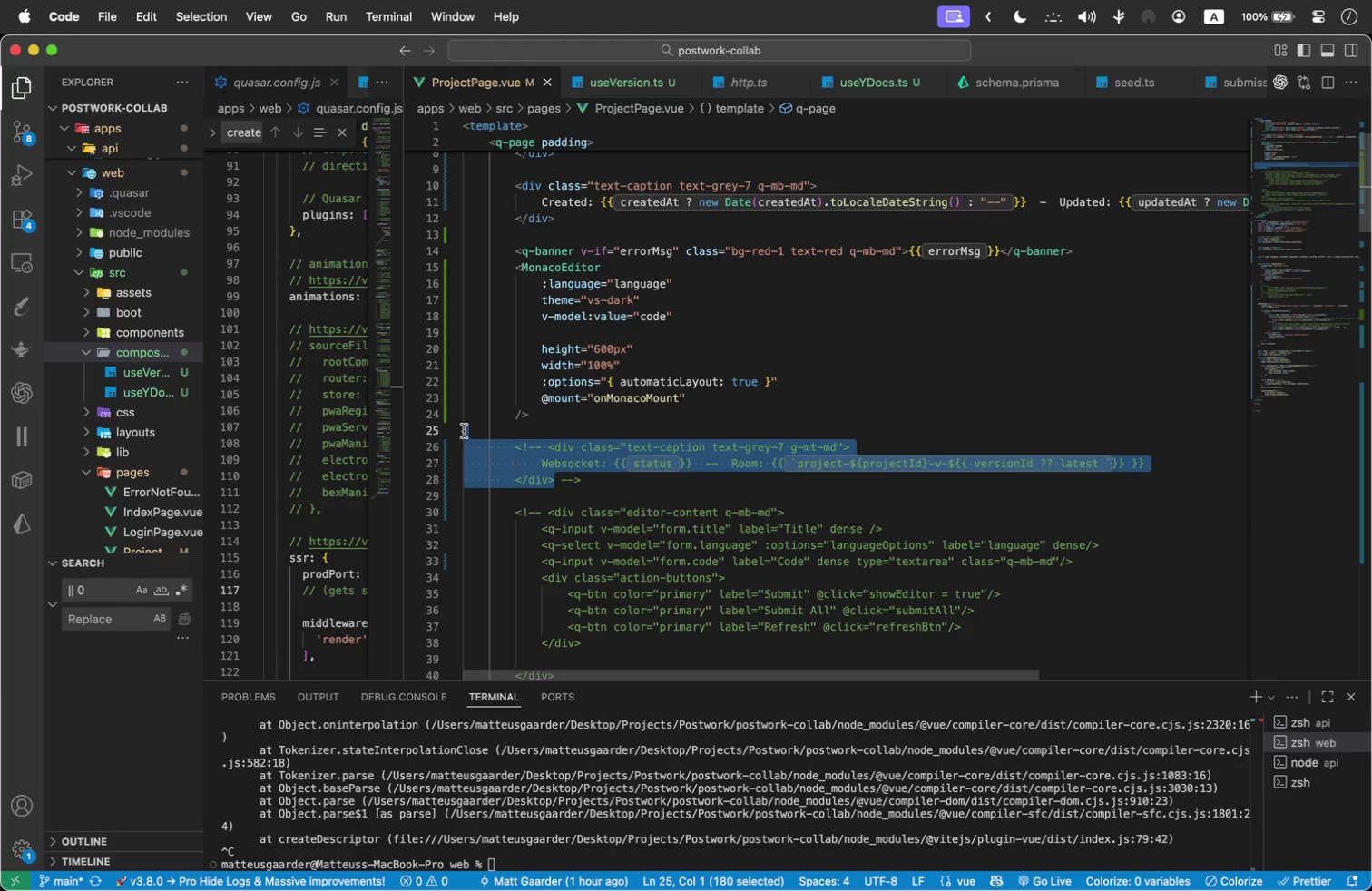 
key(ArrowDown)
 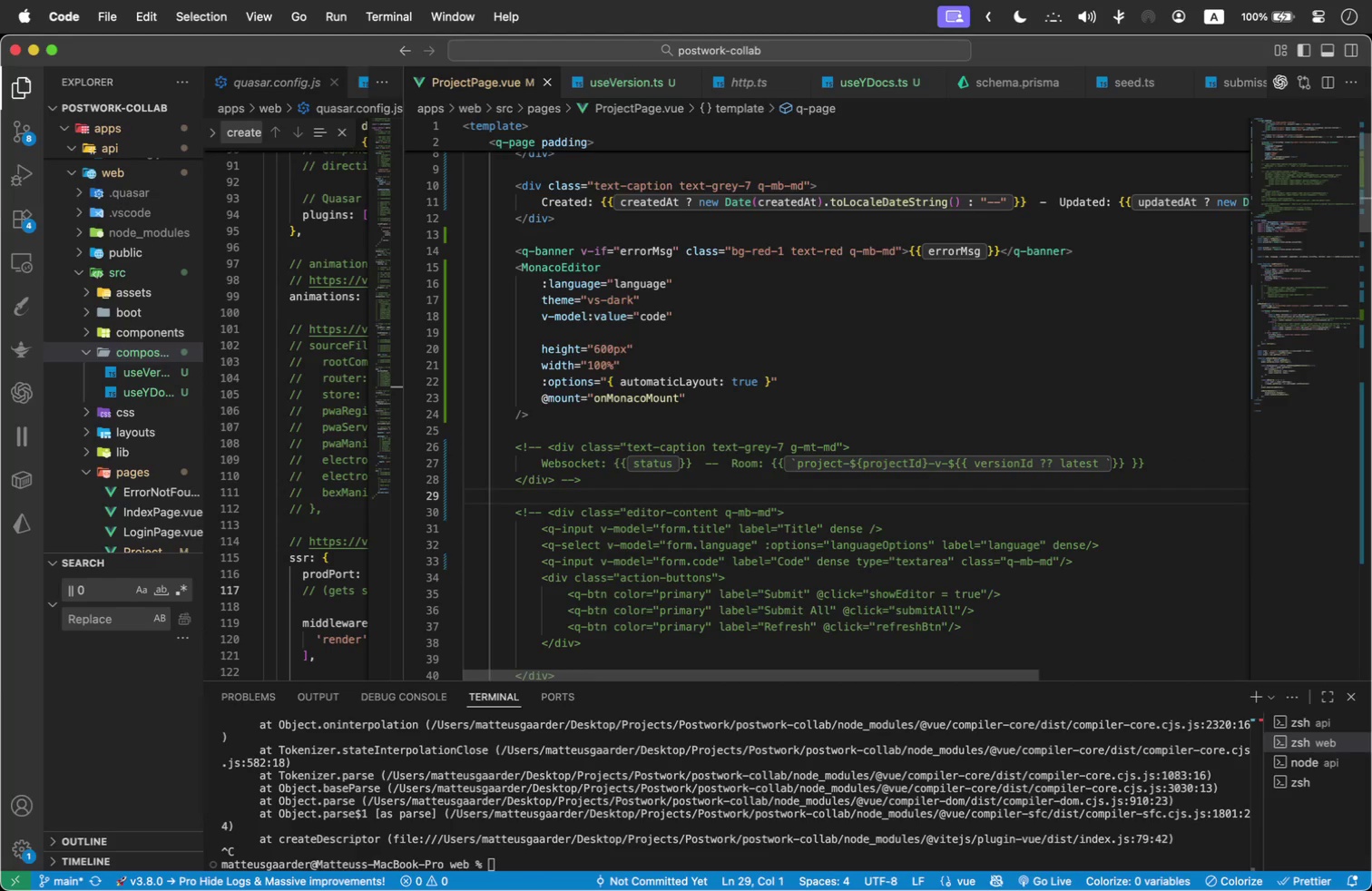 
key(ArrowUp)
 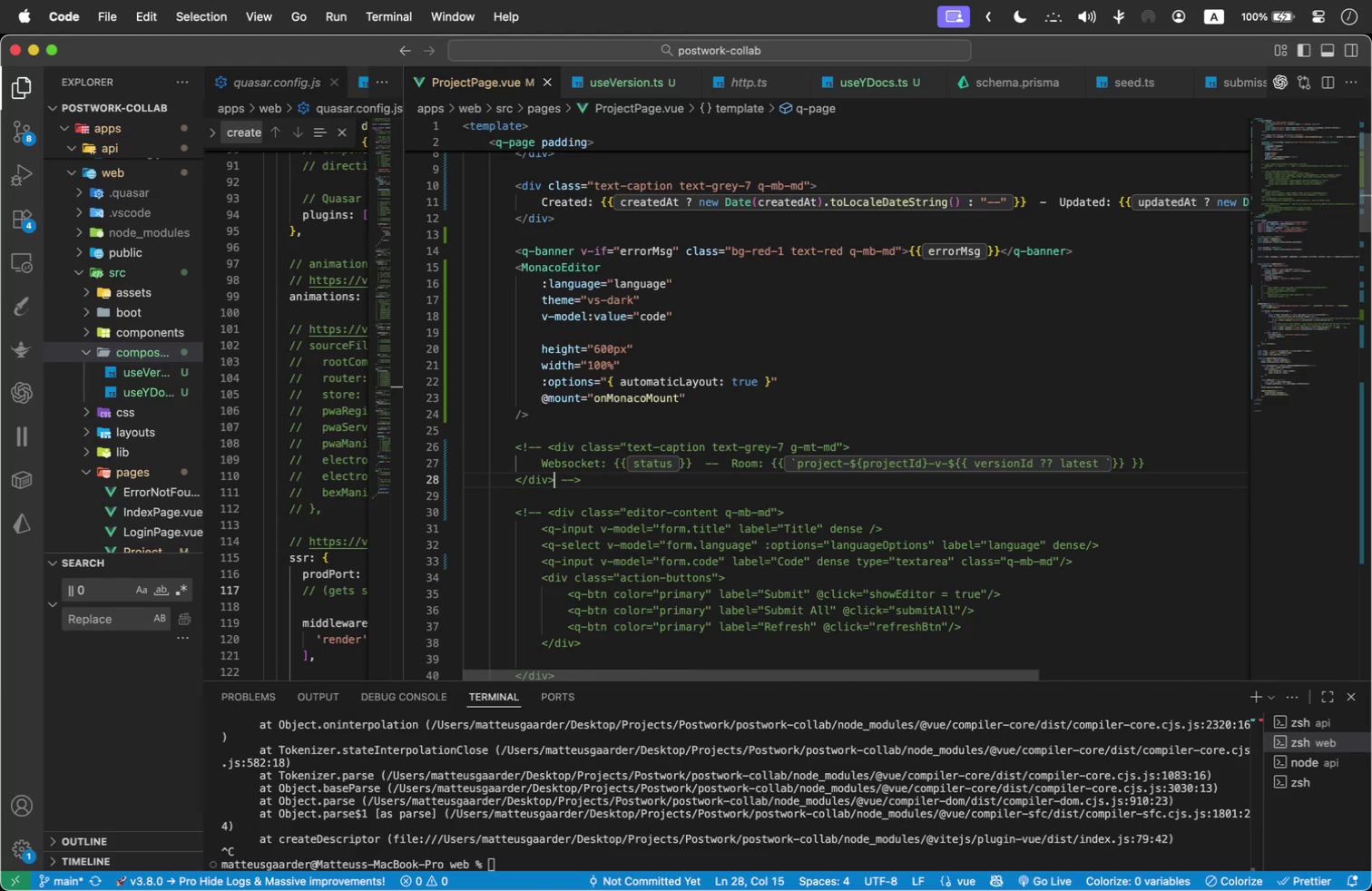 
key(Meta+ArrowUp)
 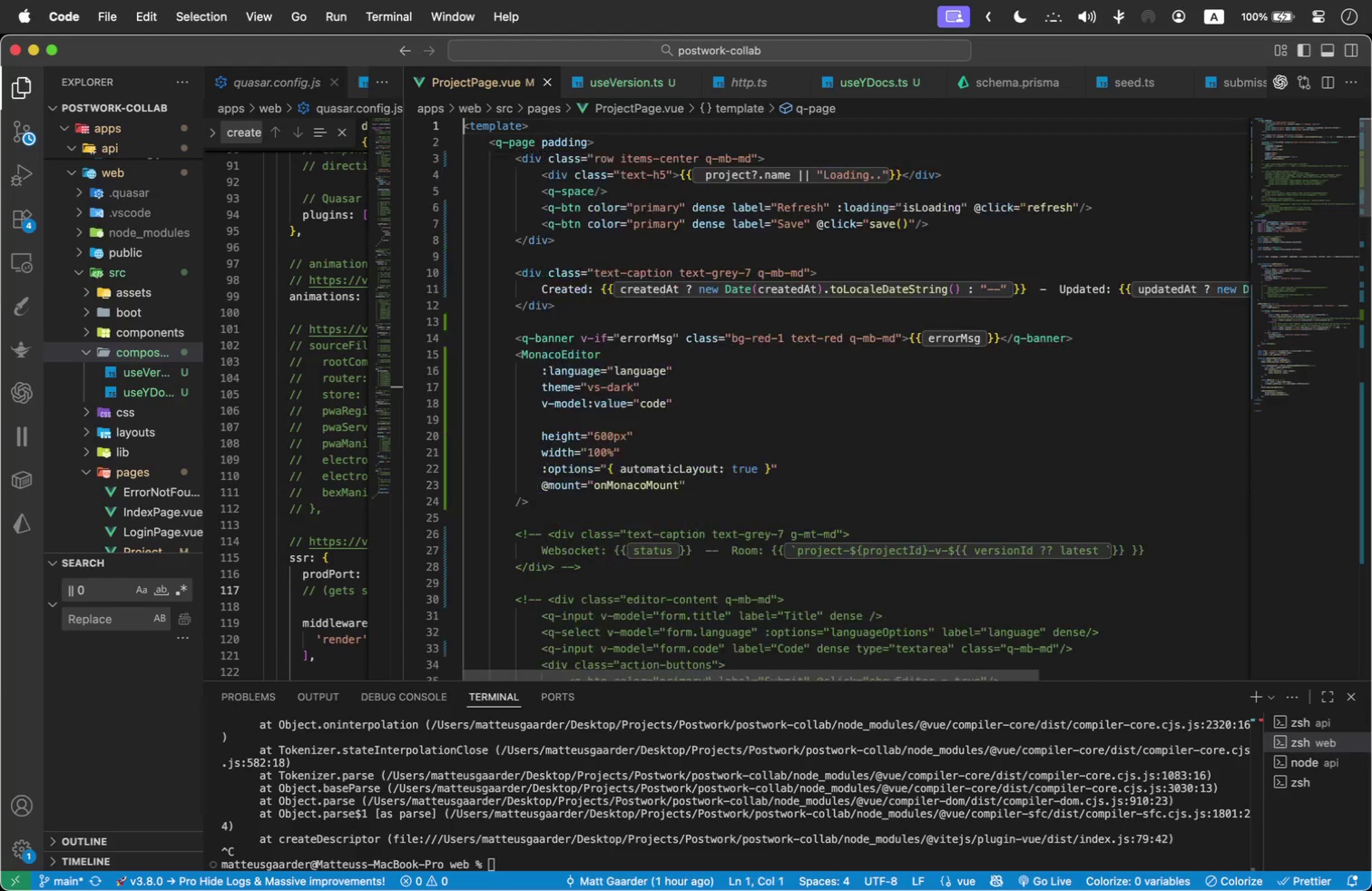 
key(Meta+ArrowUp)
 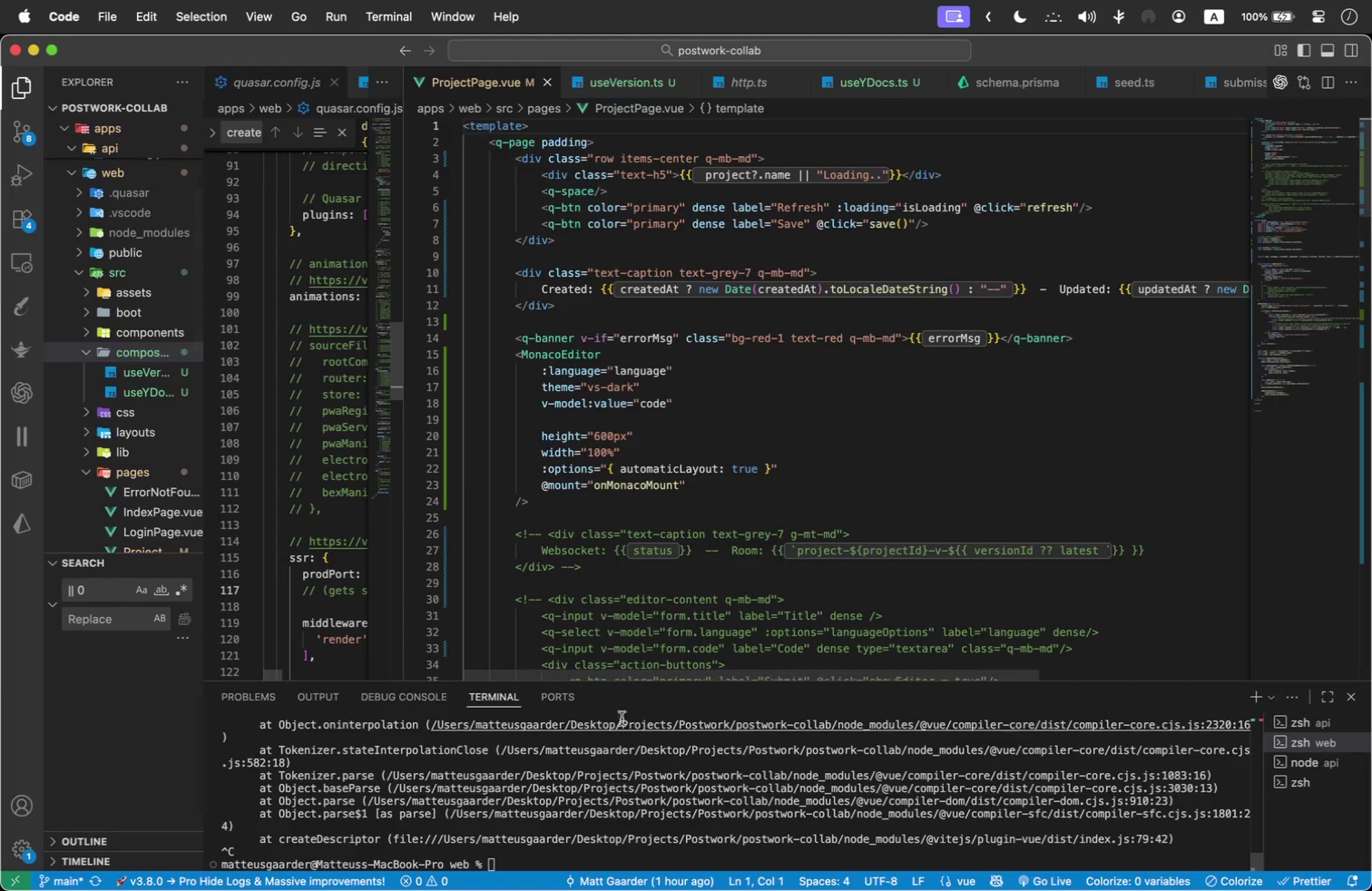 
left_click_drag(start_coordinate=[603, 564], to_coordinate=[437, 529])
 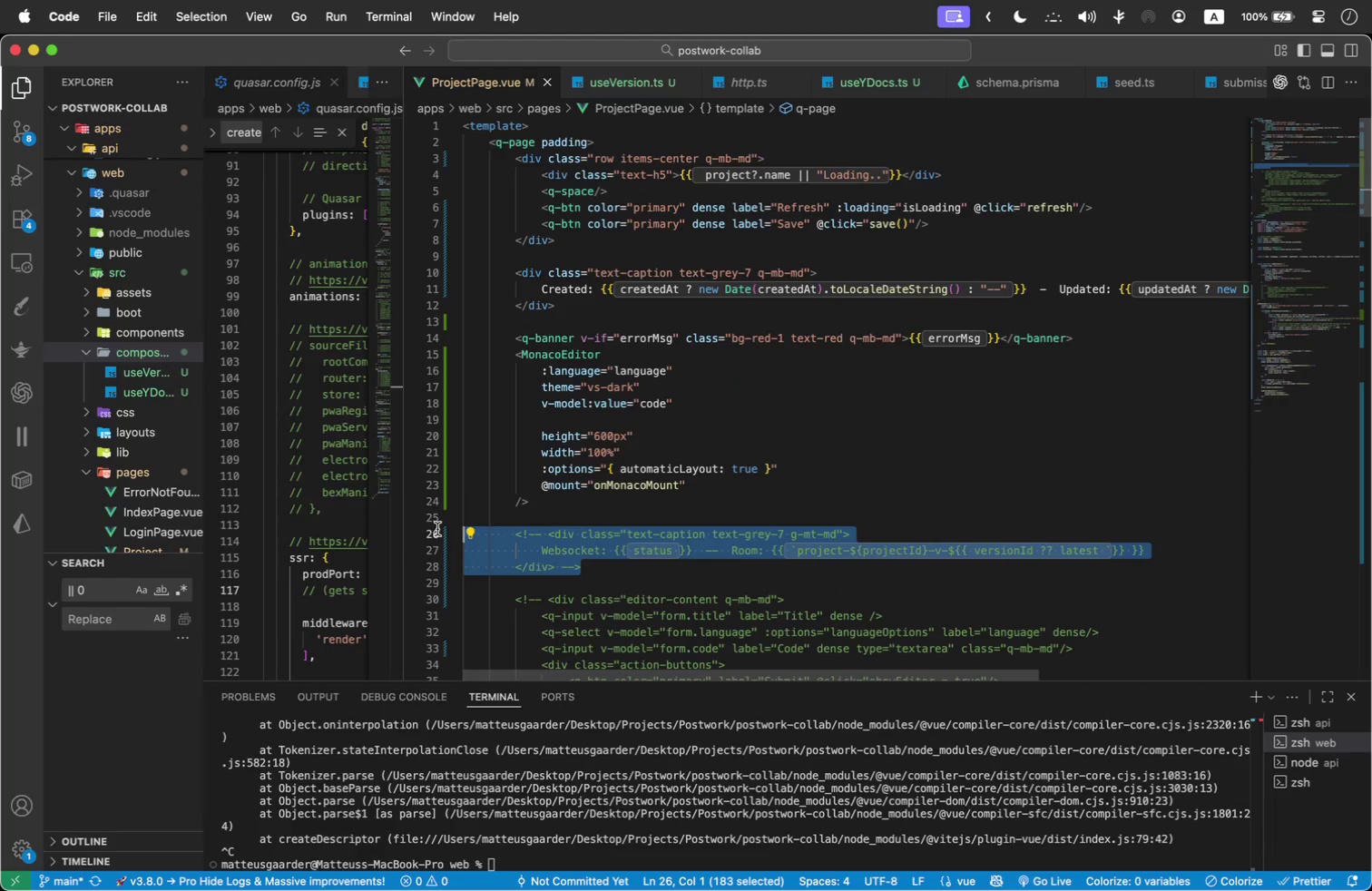 
key(Meta+Slash)
 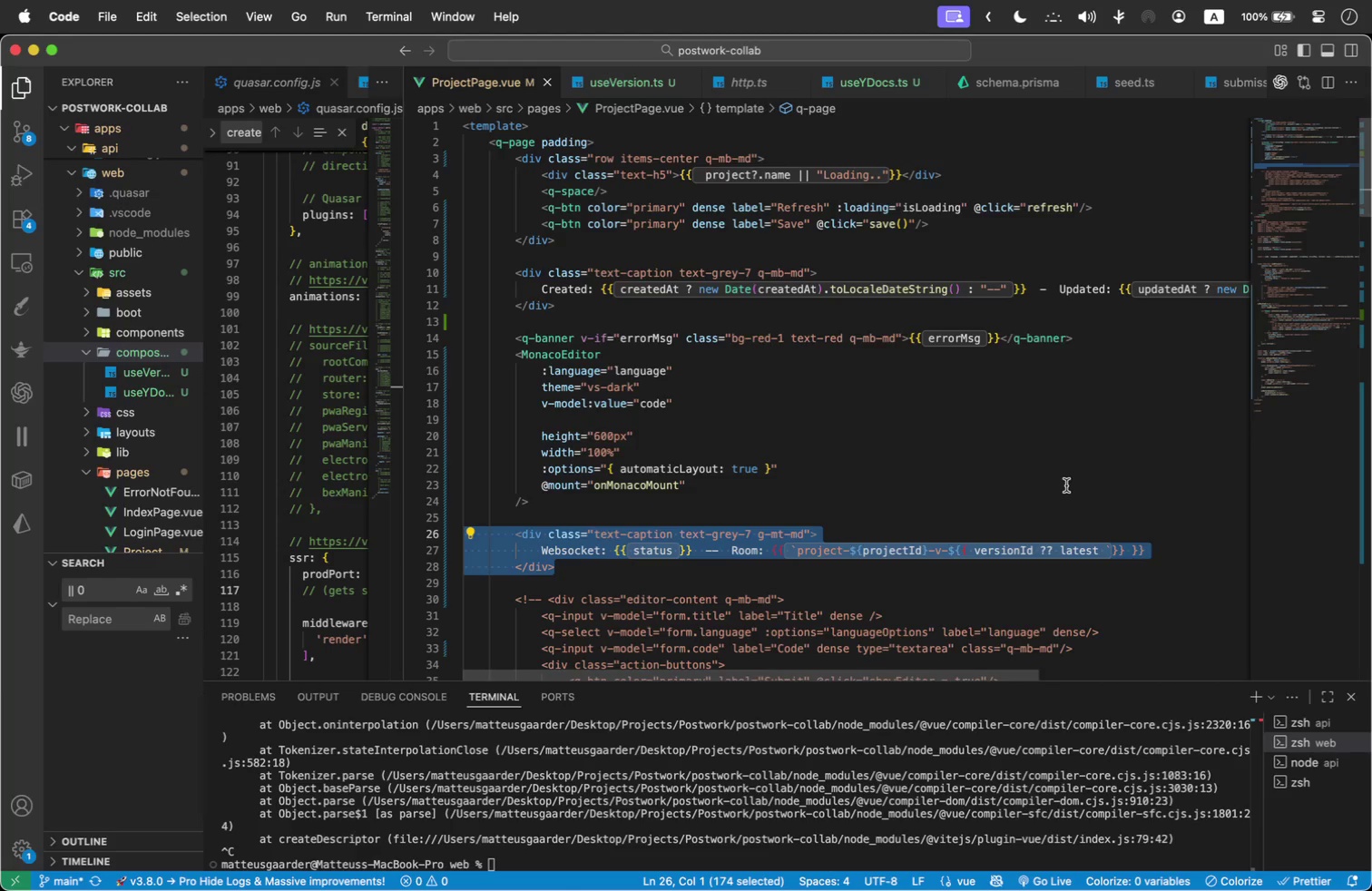 
left_click([1066, 485])
 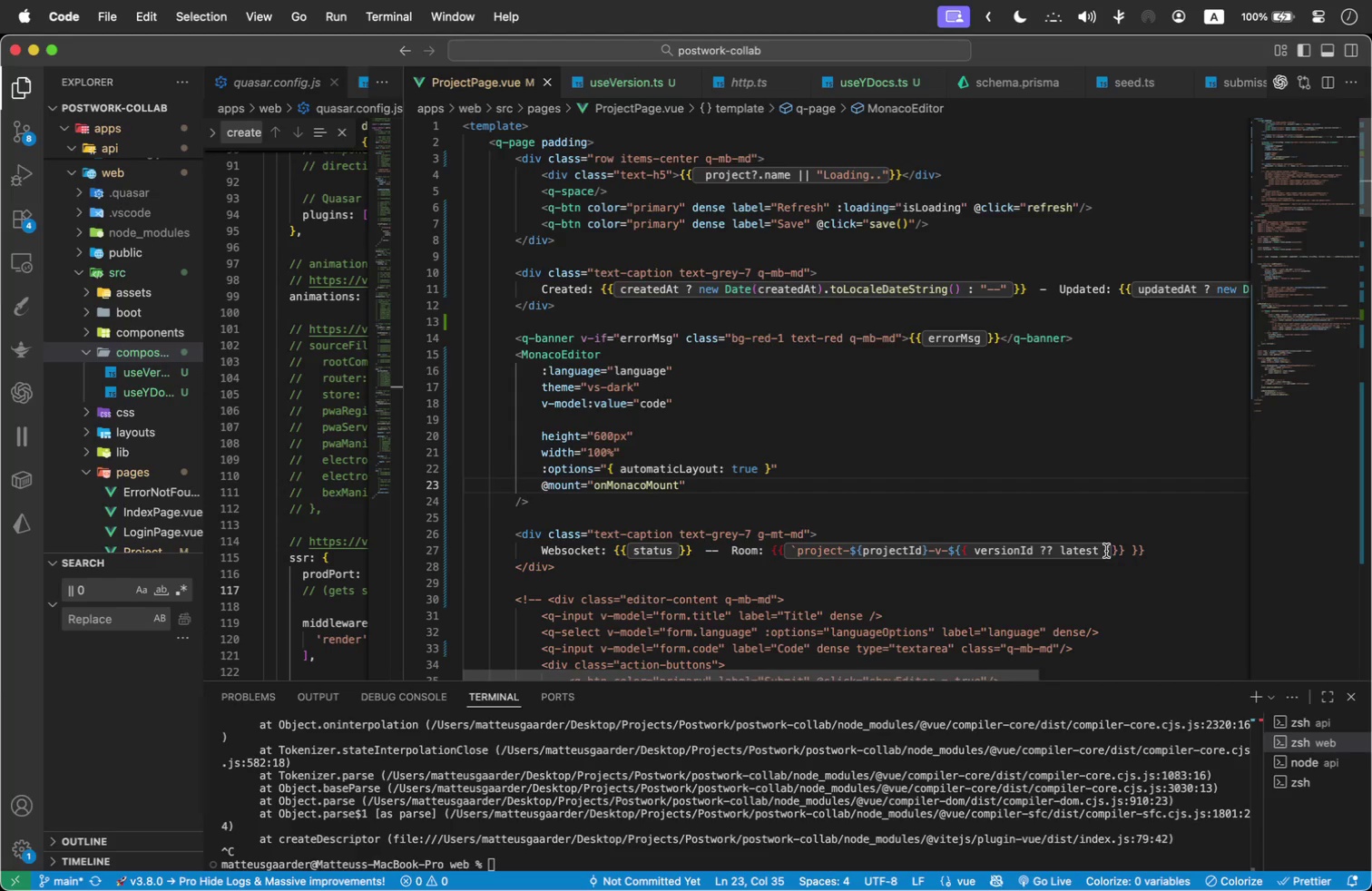 
double_click([1103, 551])
 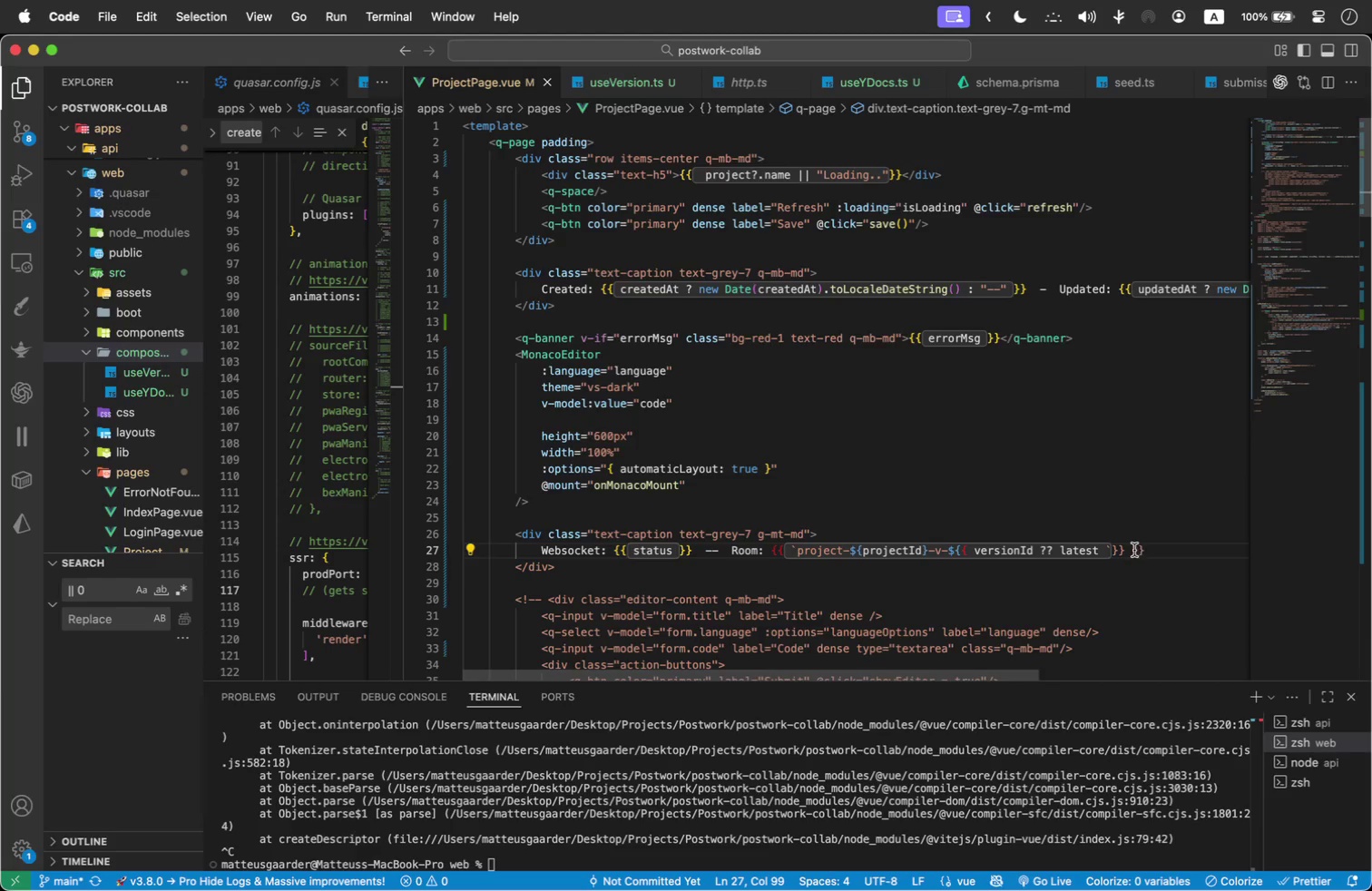 
left_click_drag(start_coordinate=[1128, 551], to_coordinate=[1112, 555])
 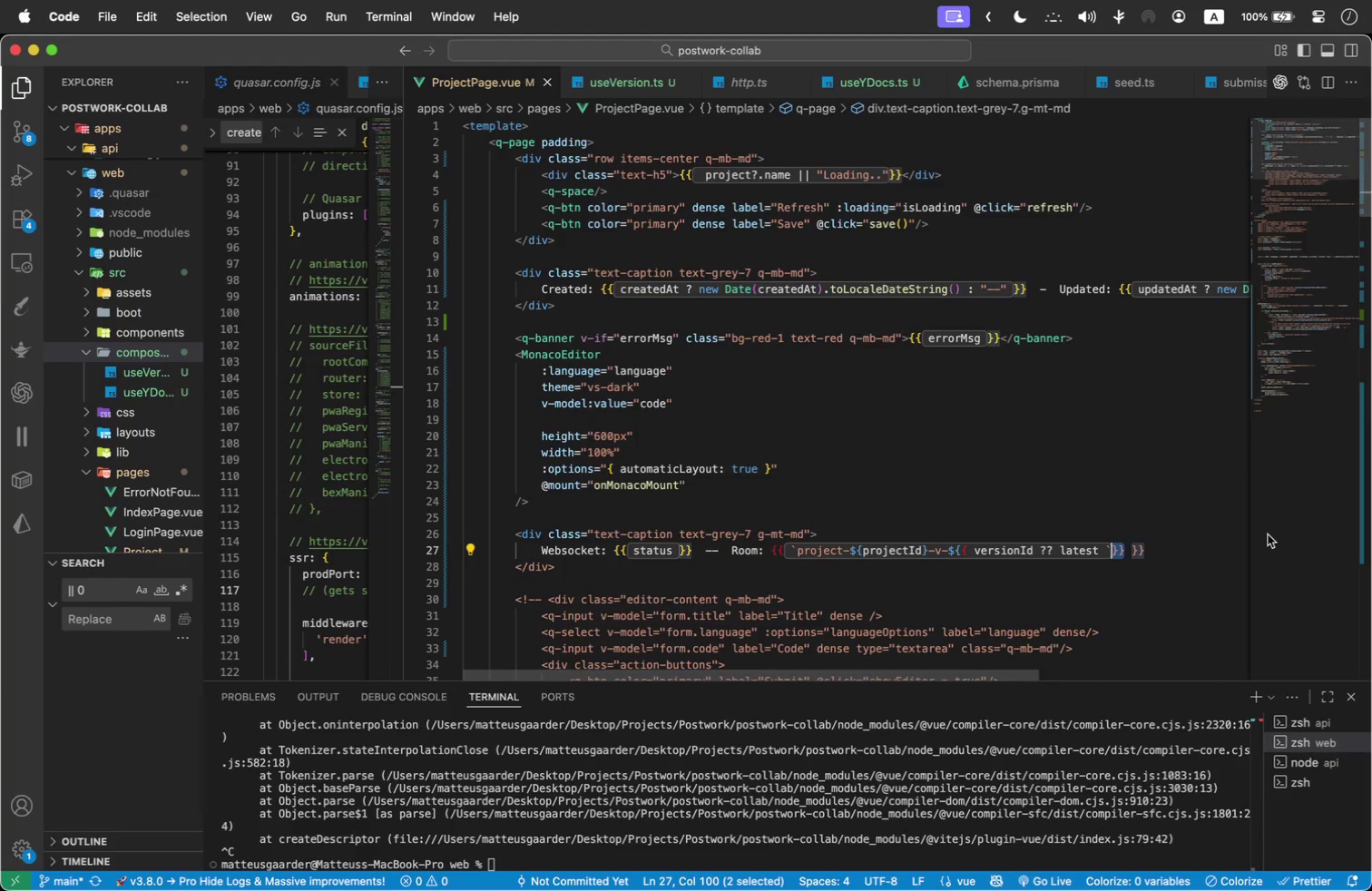 
key(Meta+X)
 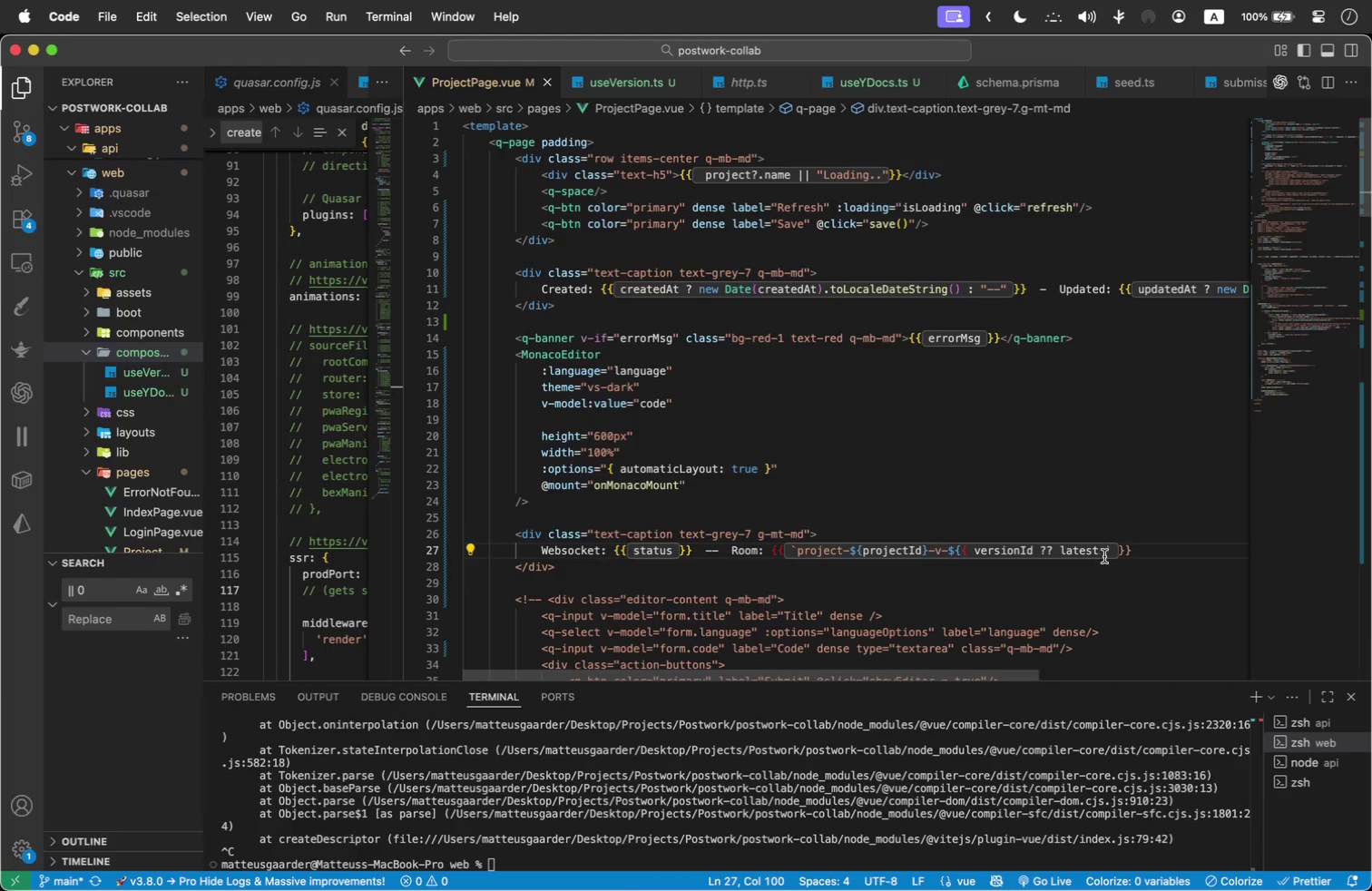 
left_click([1104, 555])
 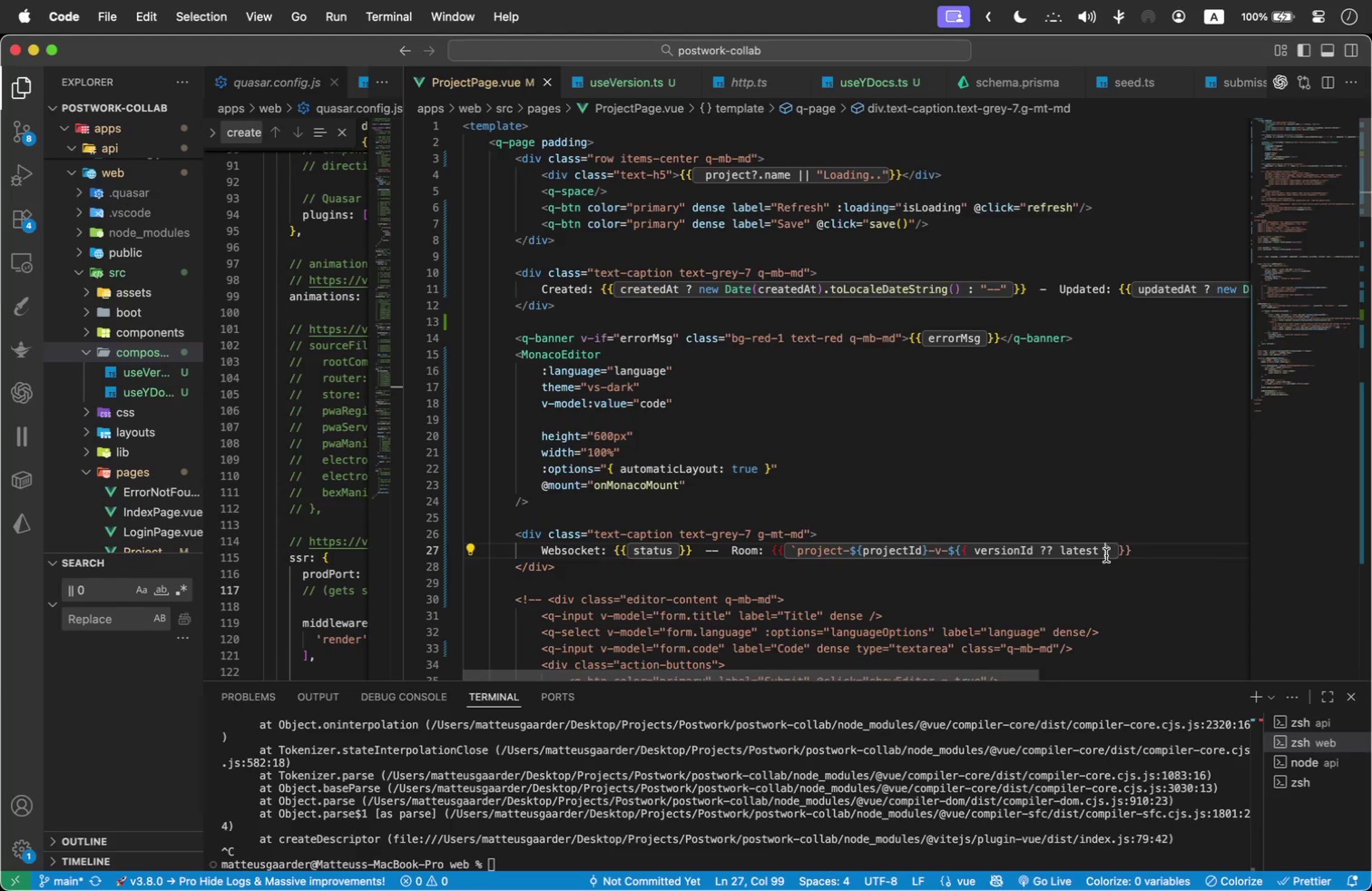 
key(Meta+V)
 